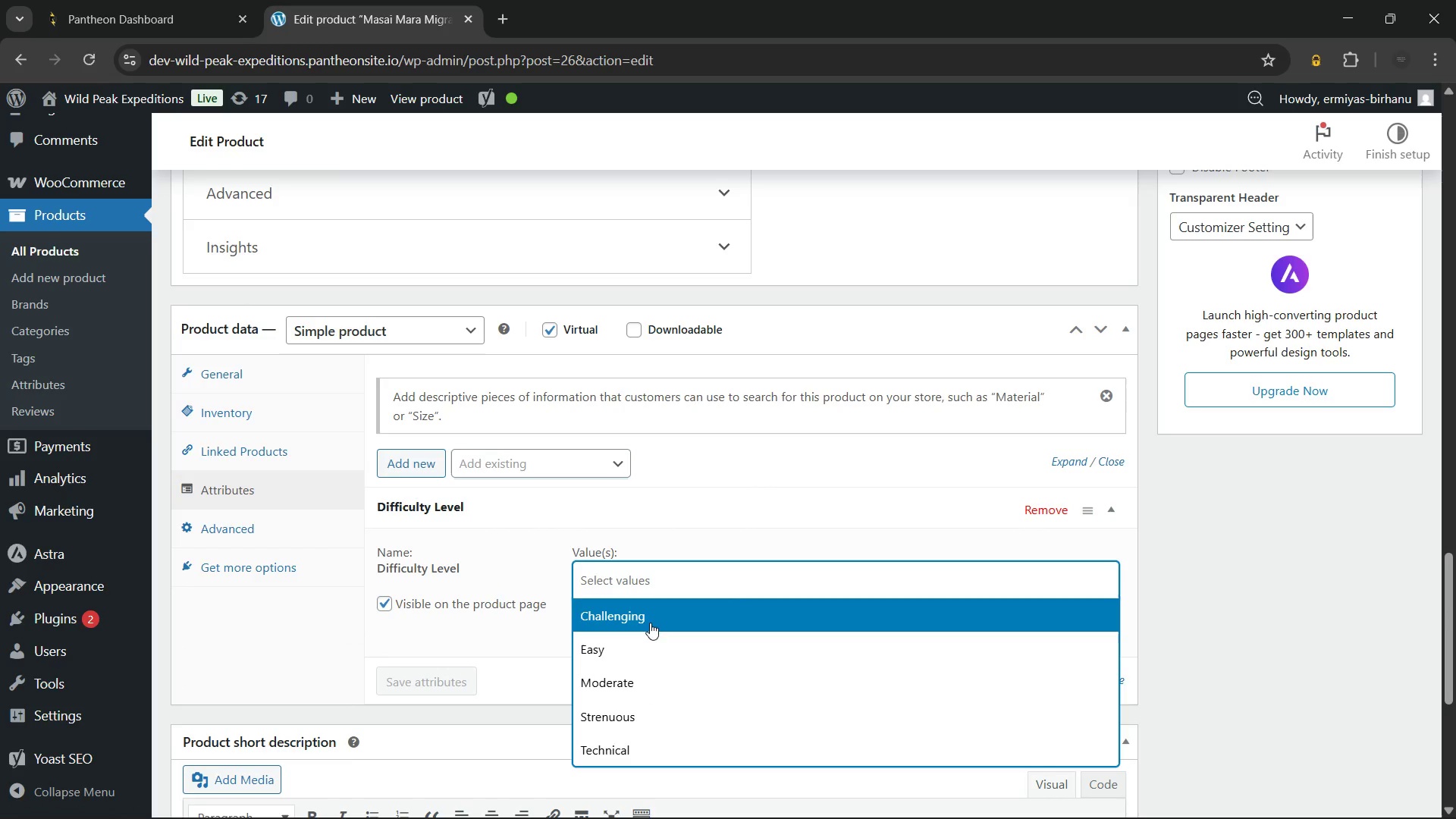 
left_click([650, 632])
 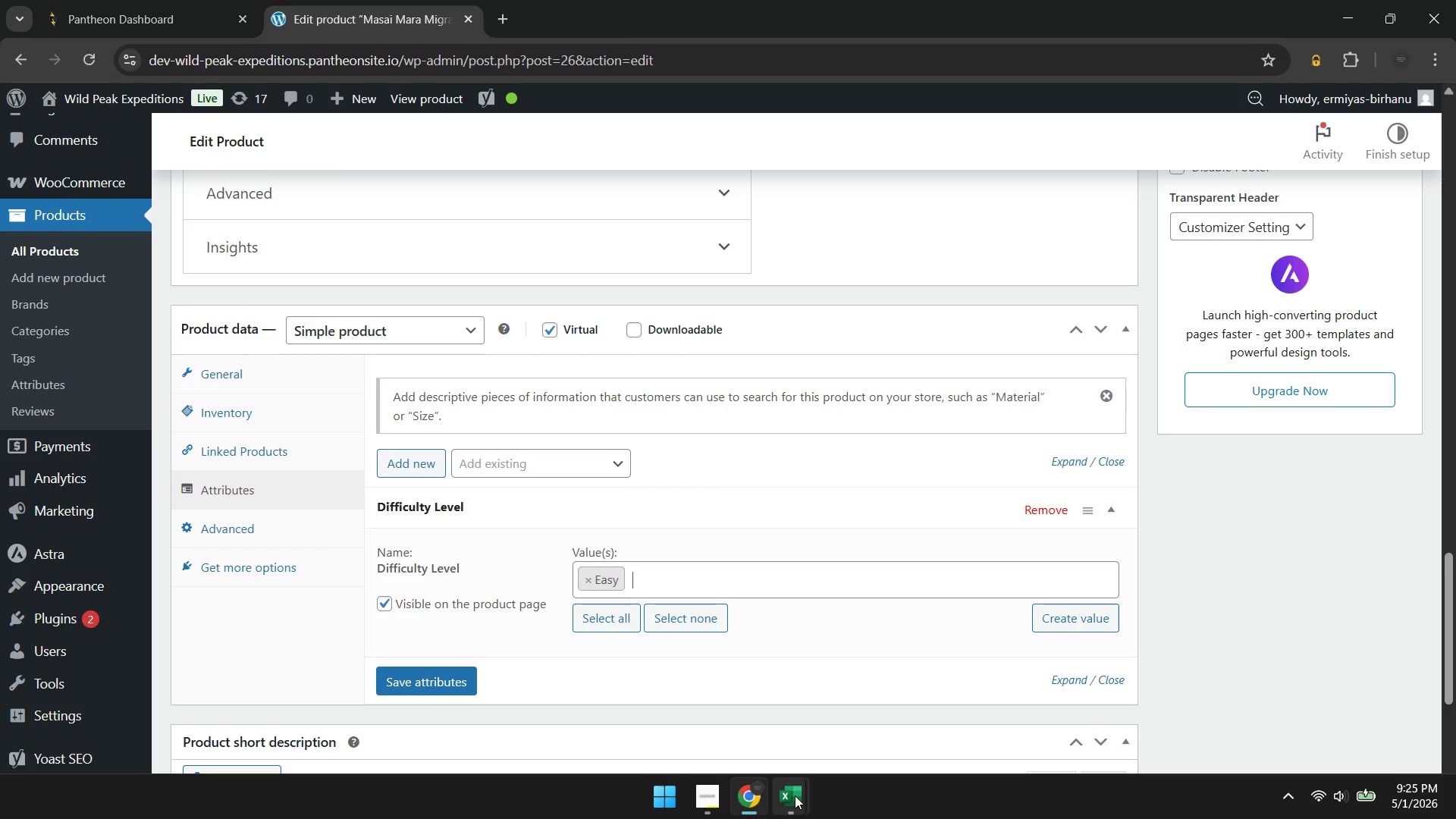 
left_click([872, 686])
 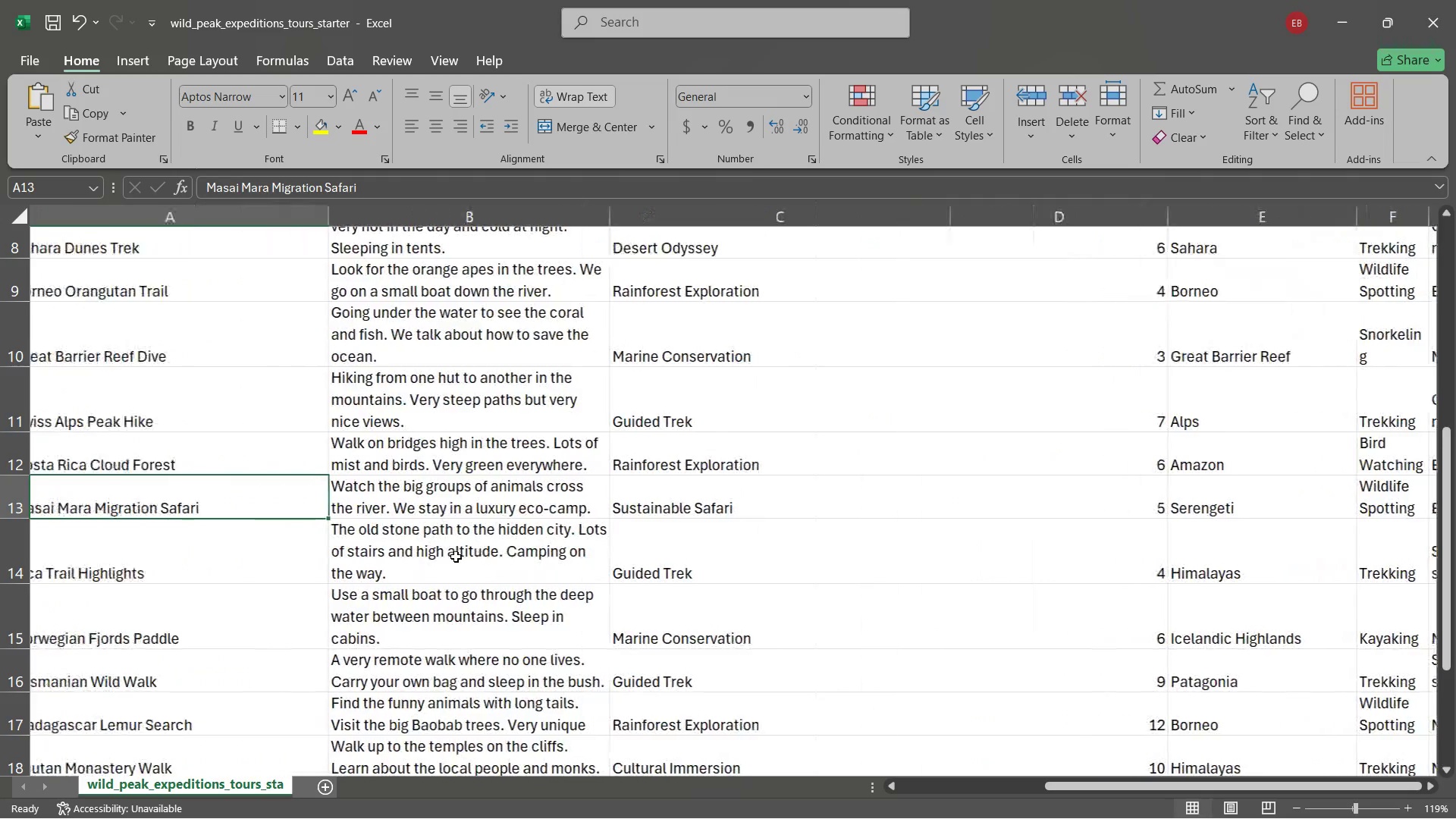 
wait(6.2)
 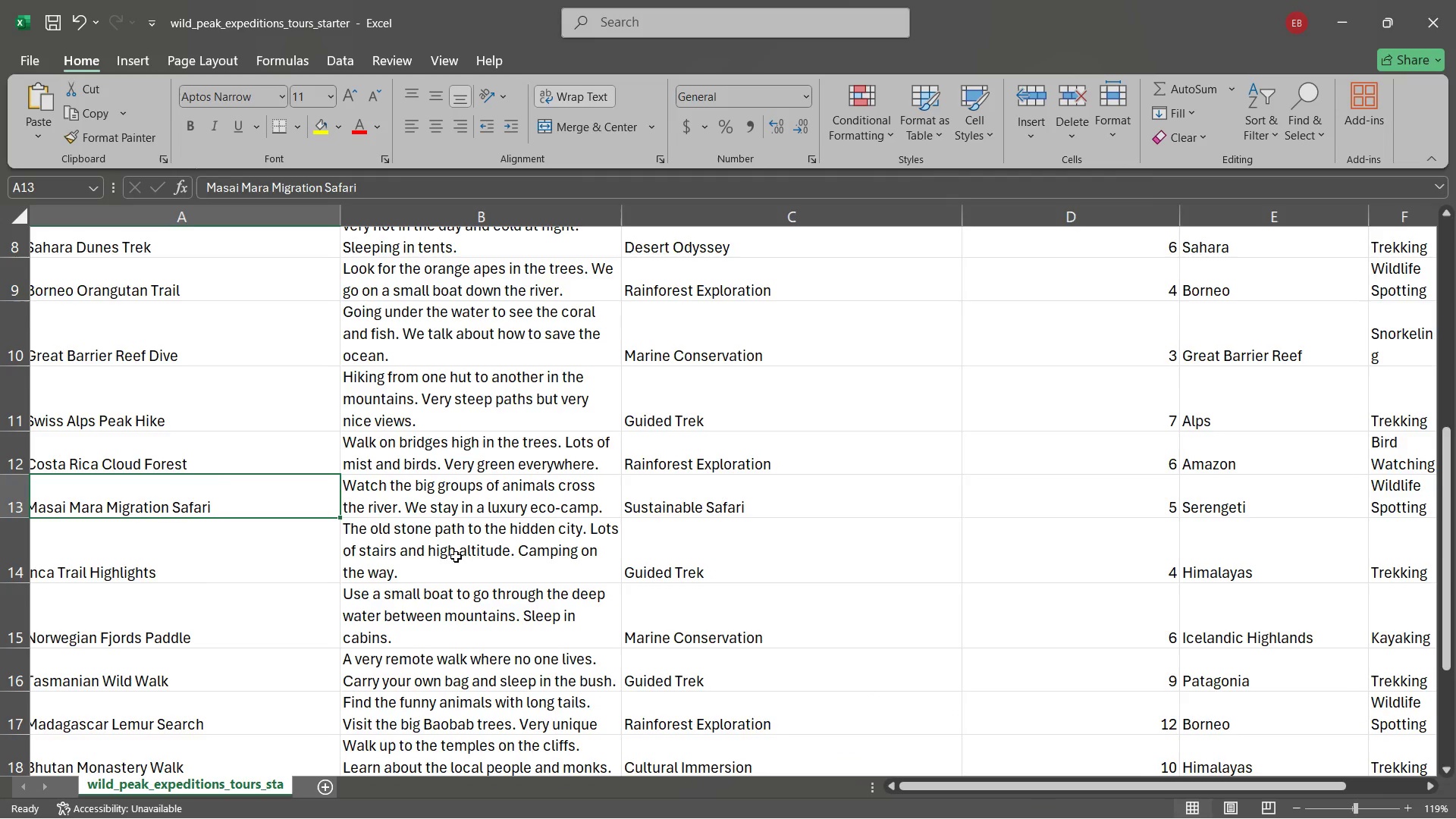 
left_click_drag(start_coordinate=[466, 504], to_coordinate=[716, 523])
 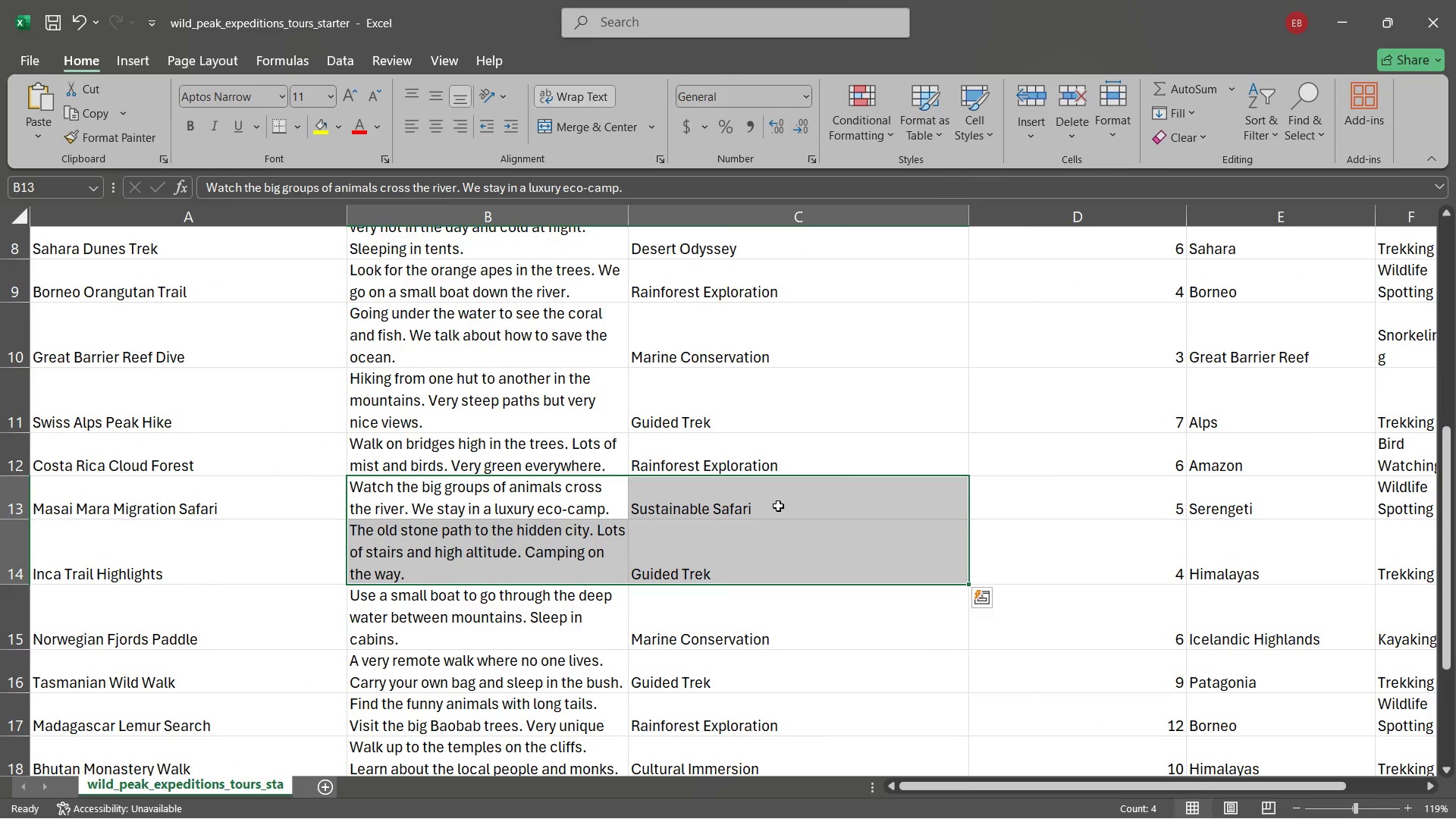 
left_click([778, 506])
 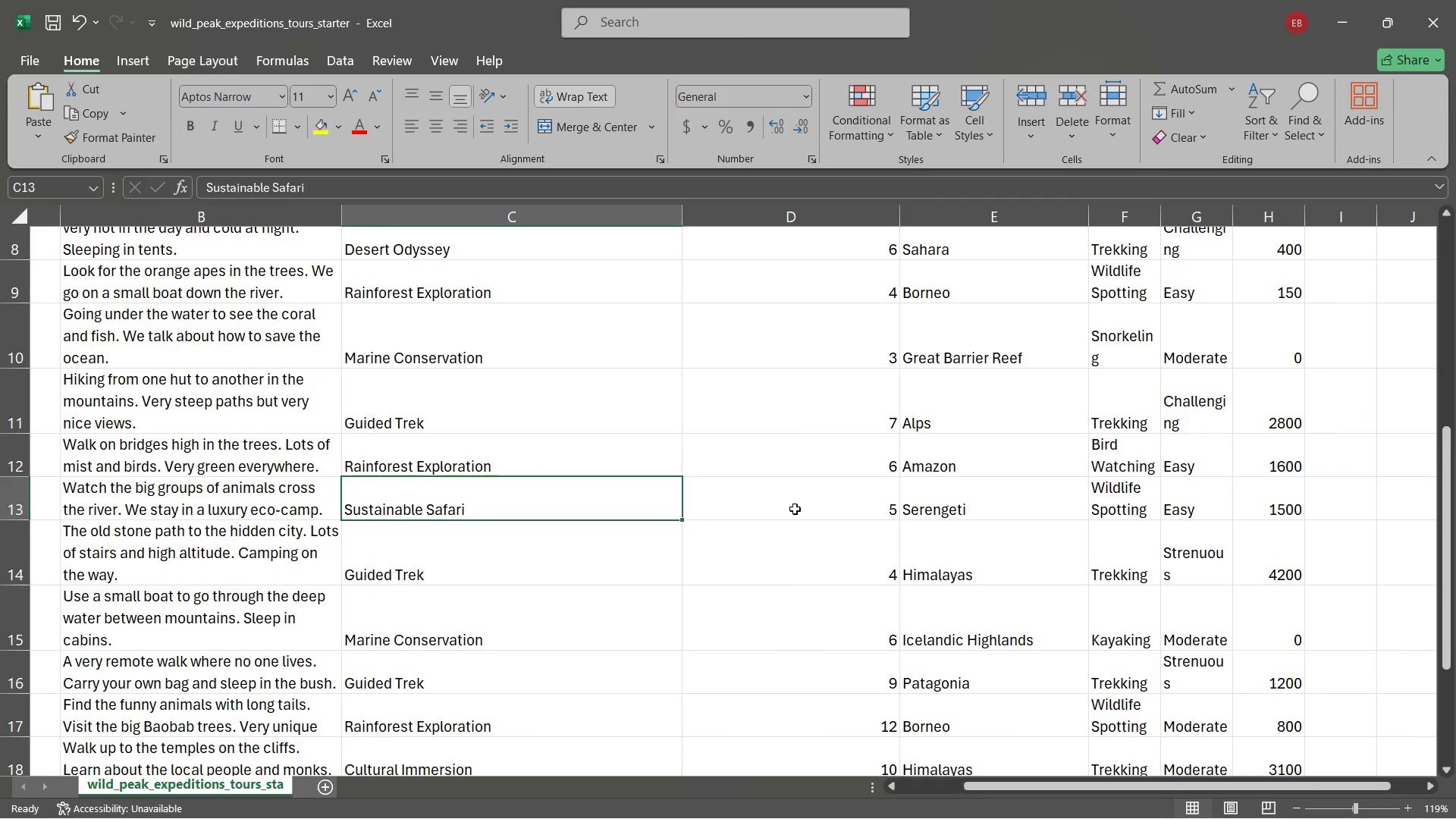 
left_click([798, 510])
 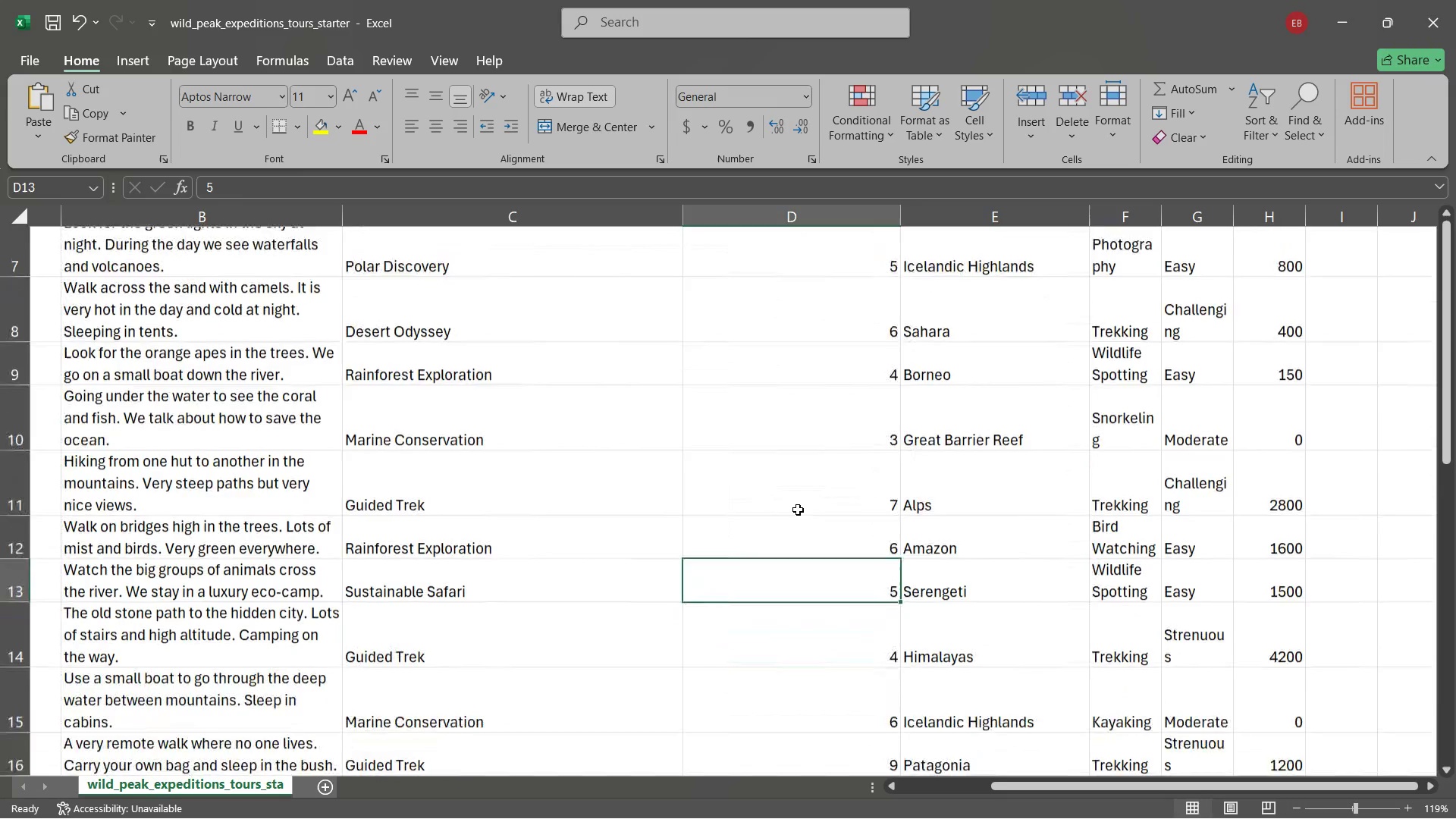 
left_click([947, 546])
 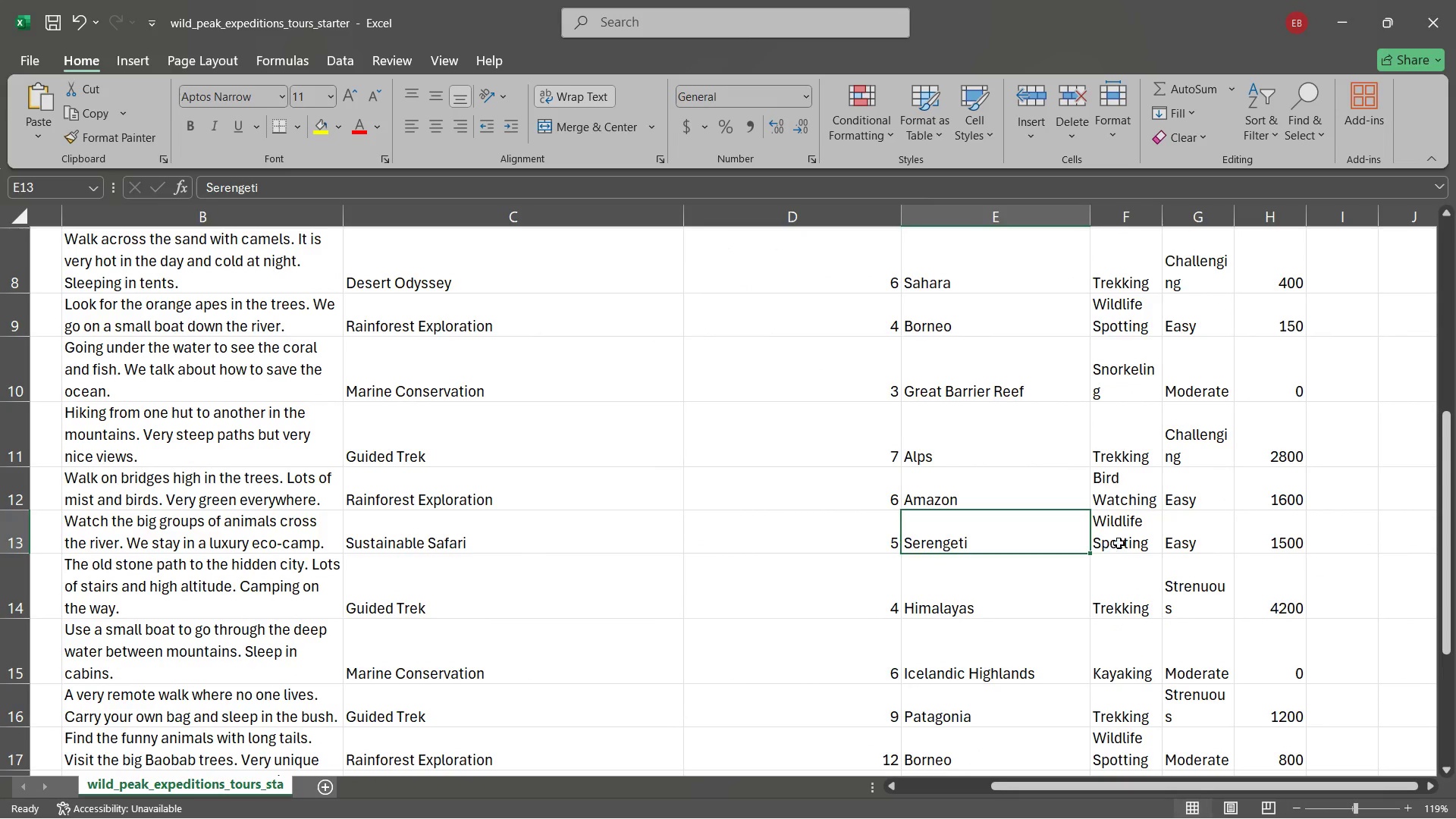 
left_click([1121, 541])
 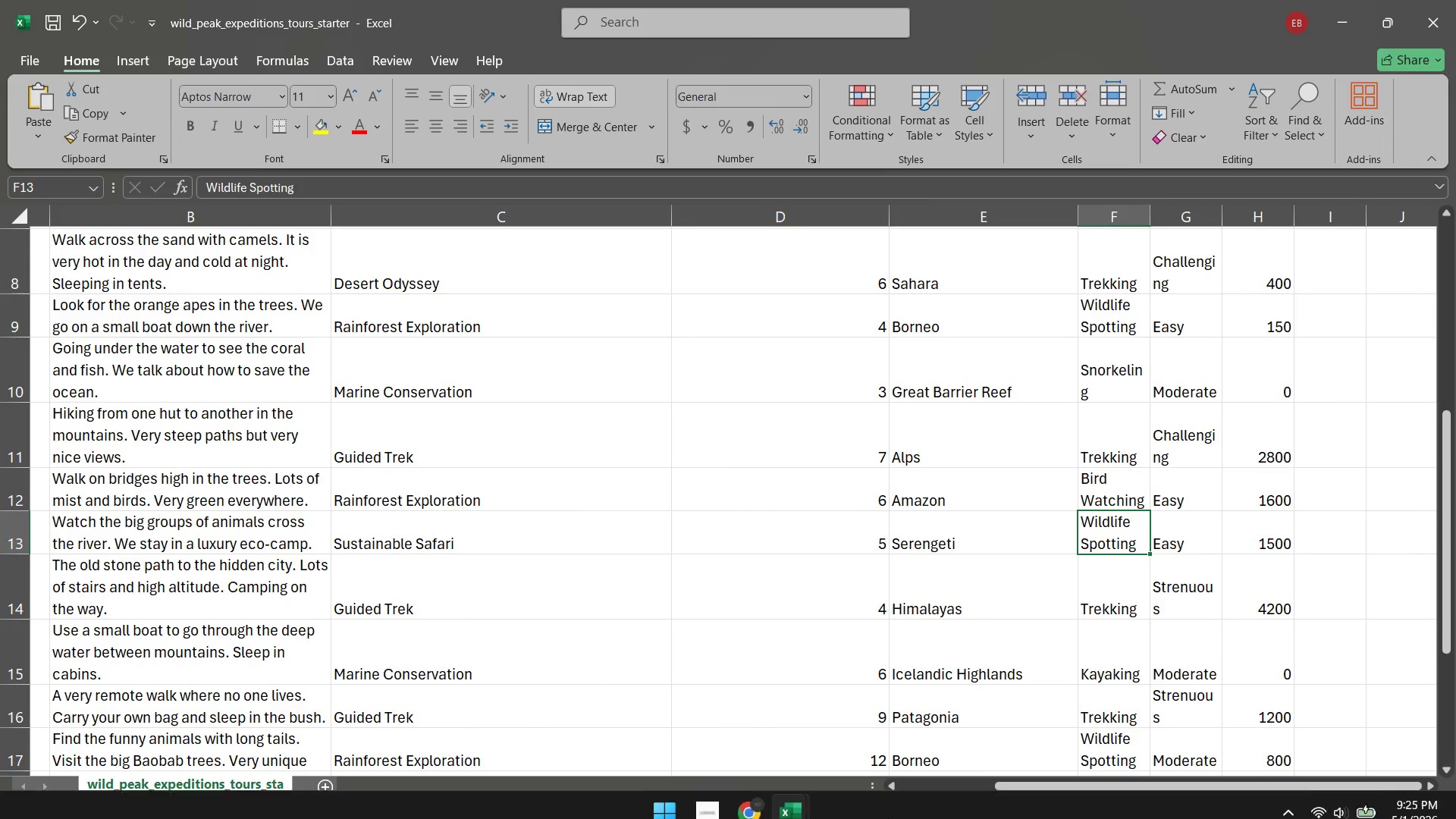 
left_click([749, 790])
 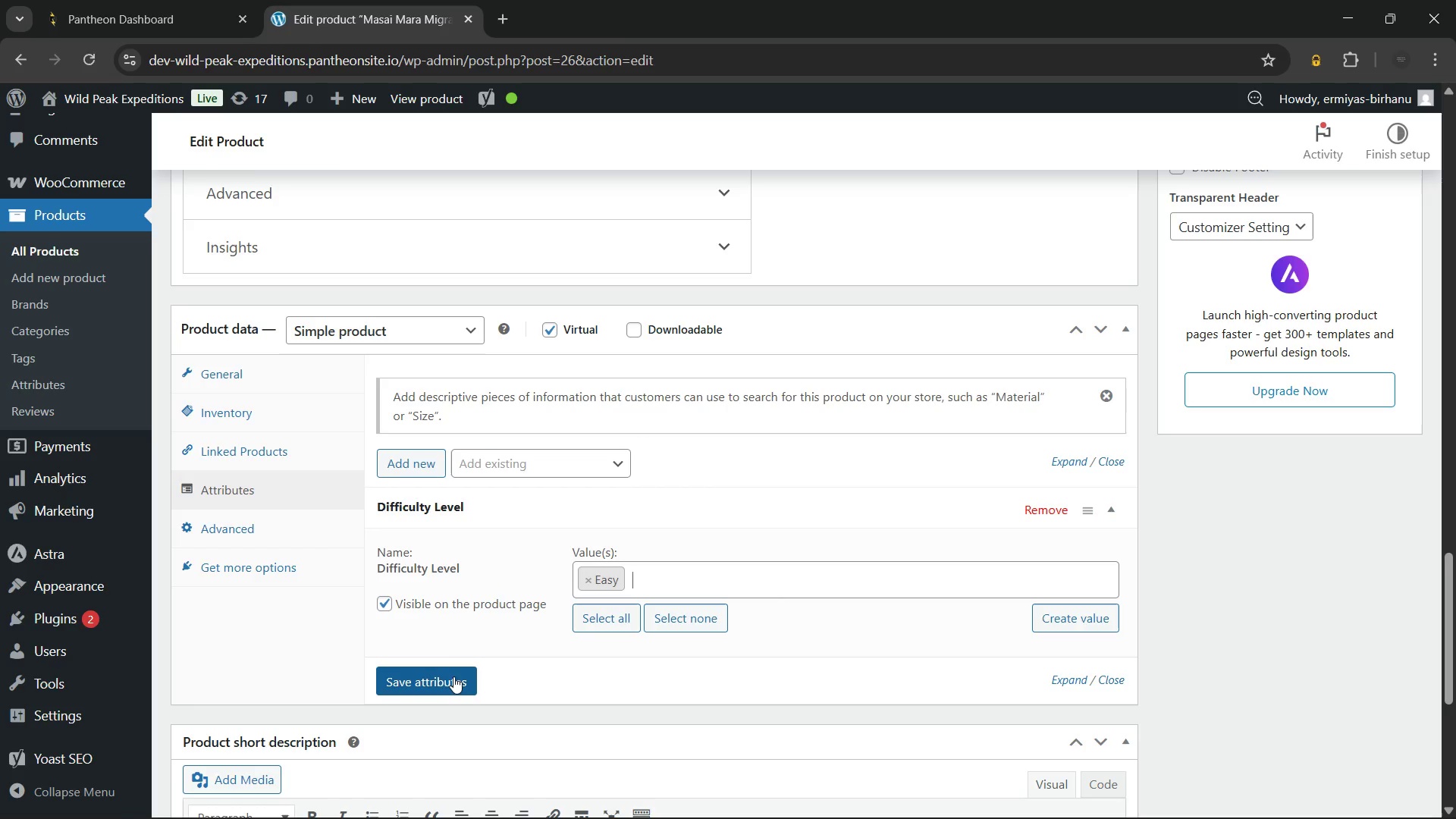 
left_click([437, 679])
 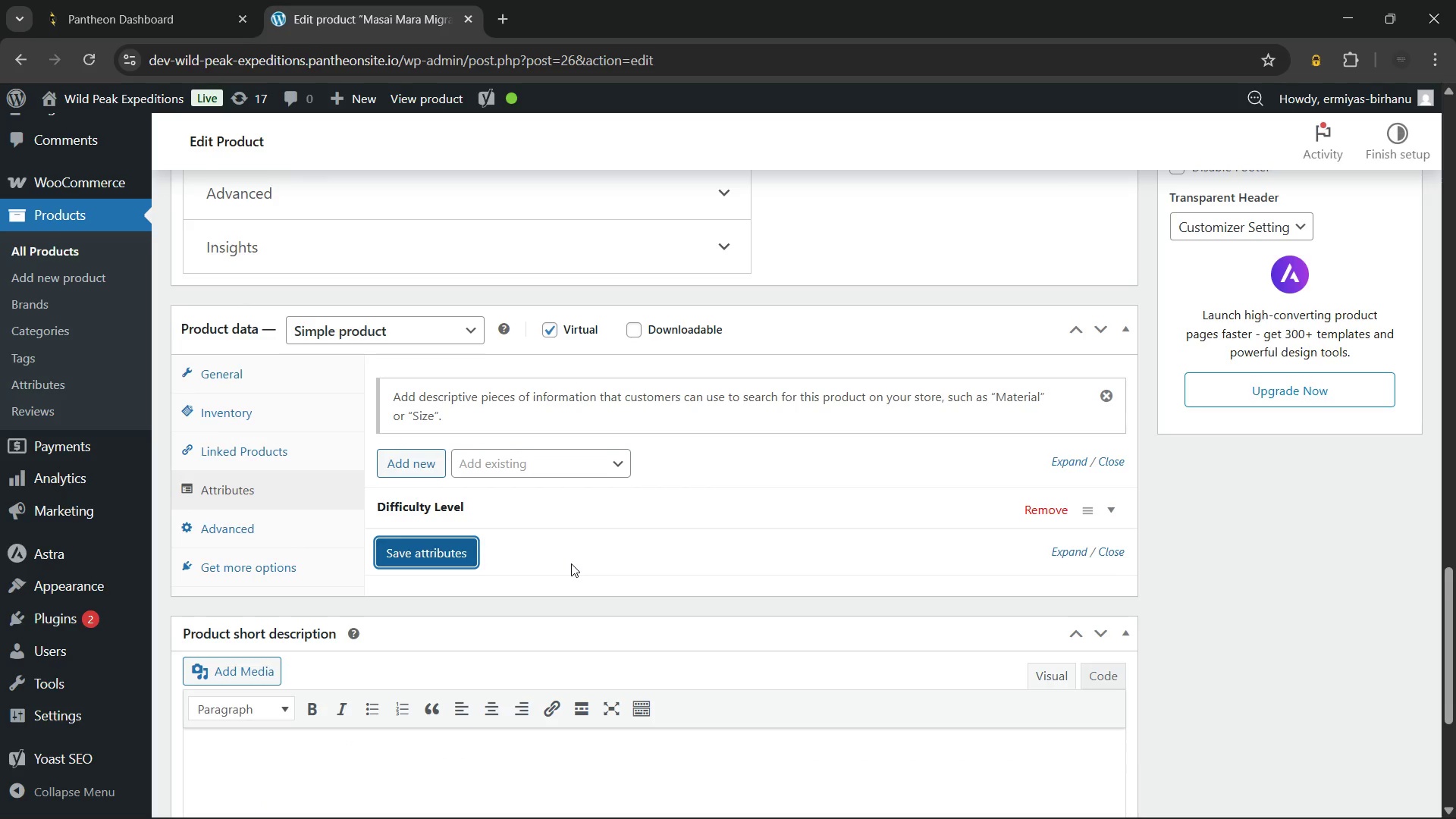 
wait(44.48)
 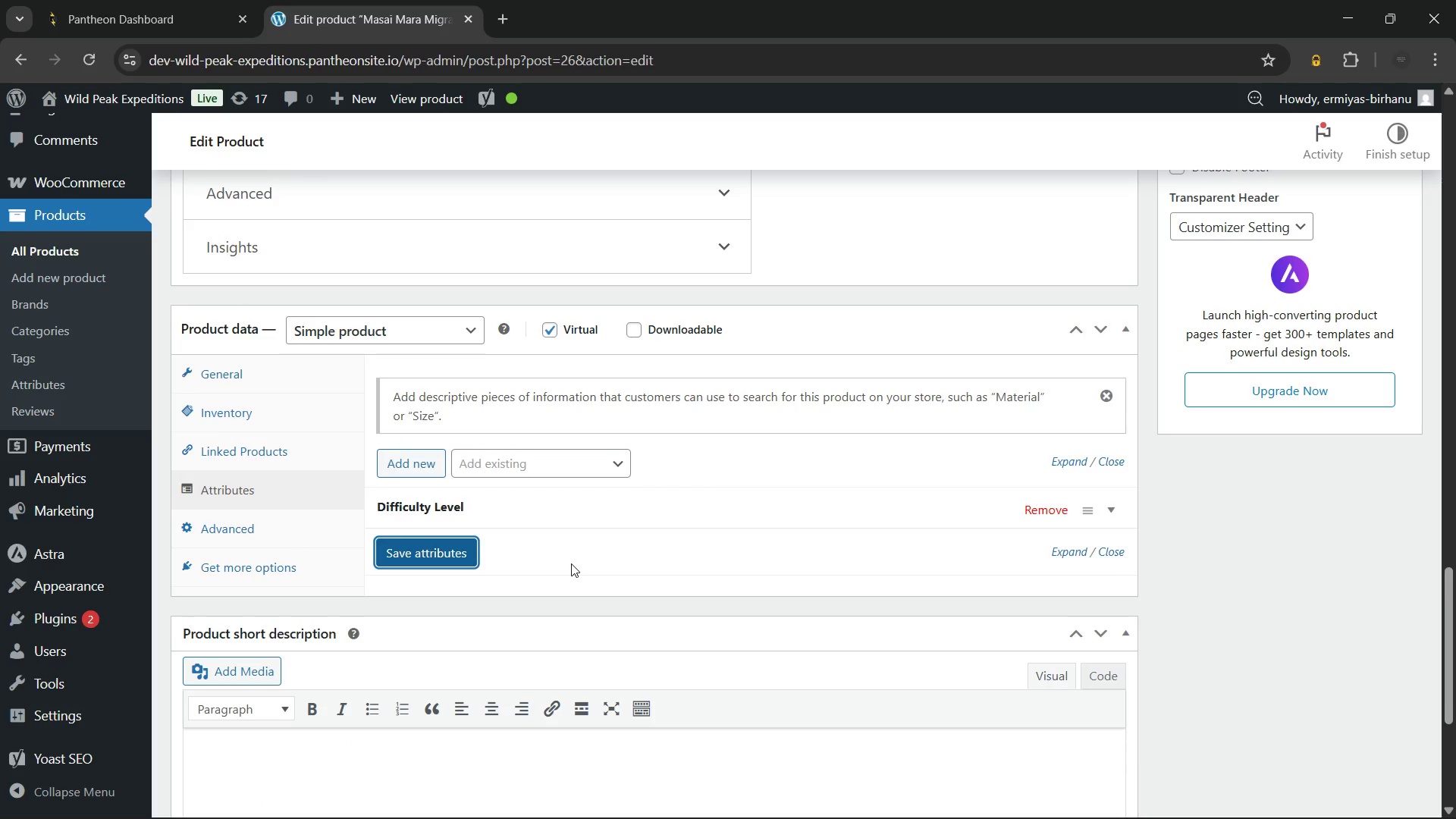 
key(W)
 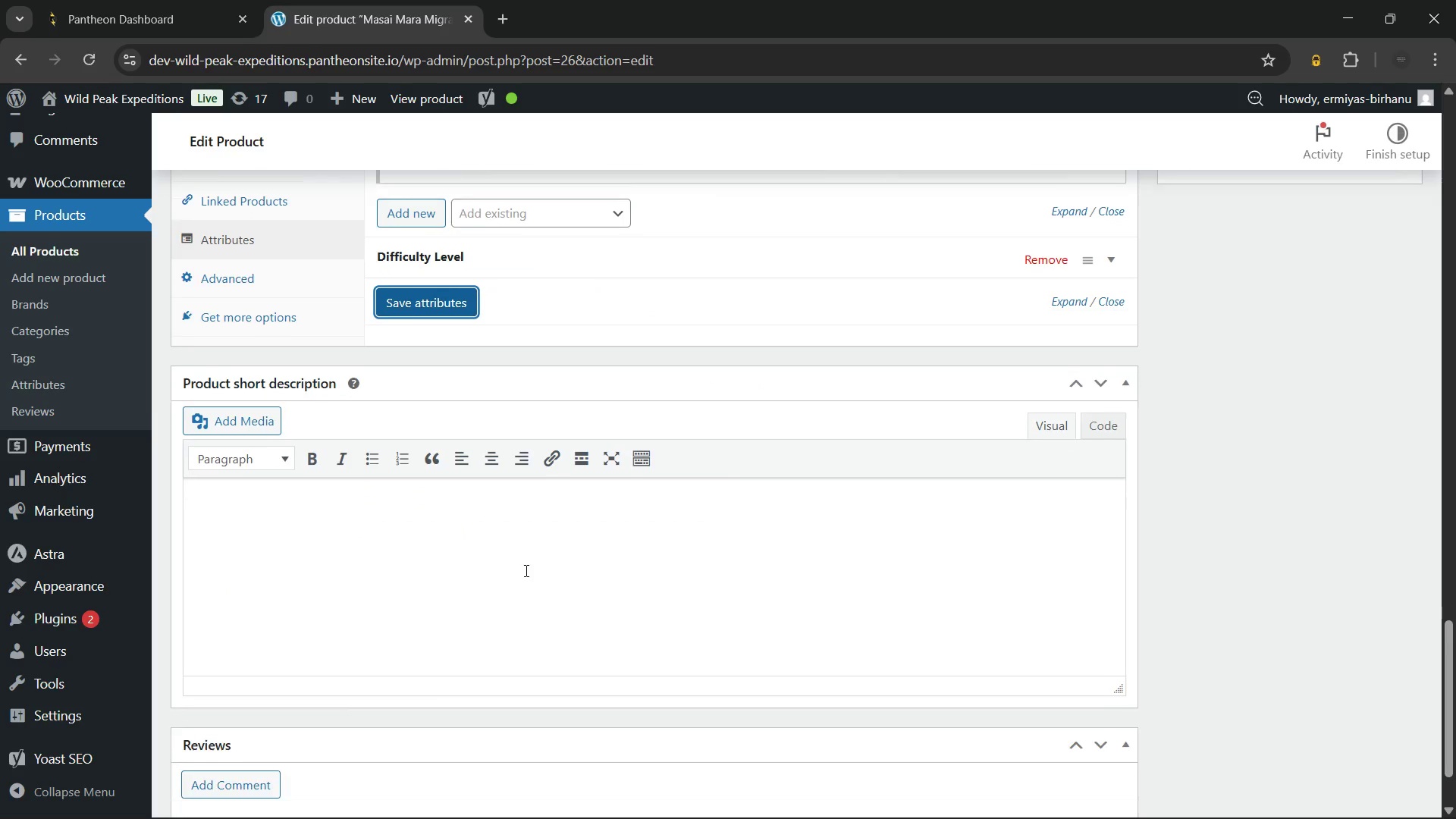 
left_click([446, 557])
 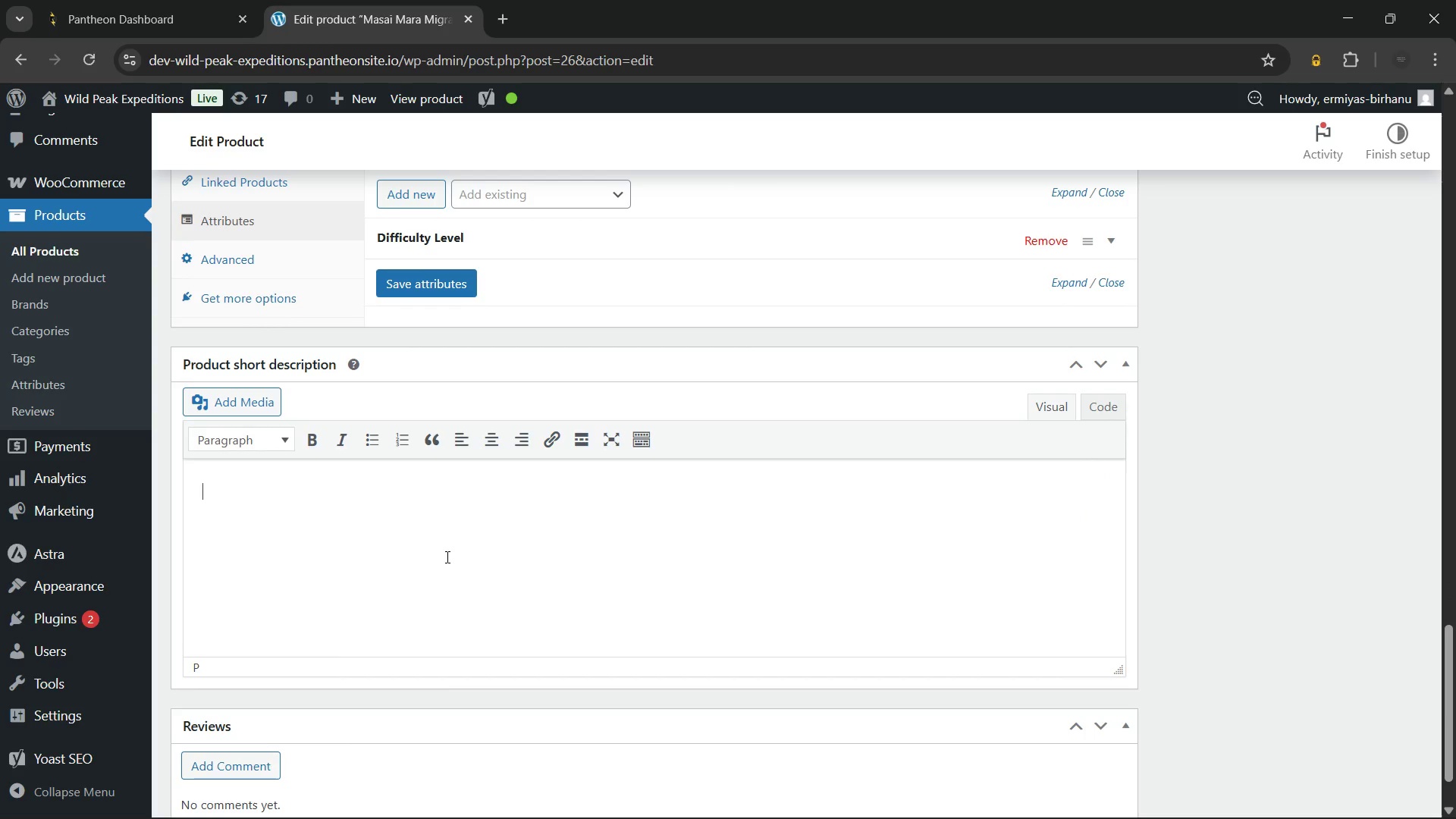 
type(Witness the world's greatest wildlife spectacle on this 5-day easy-rated Masai Mara migration safari. Watch a million wildebeest and zebra cross crocodile-filled rivers at Key)
key(Backspace)
type(nya's finest eco-camps)
 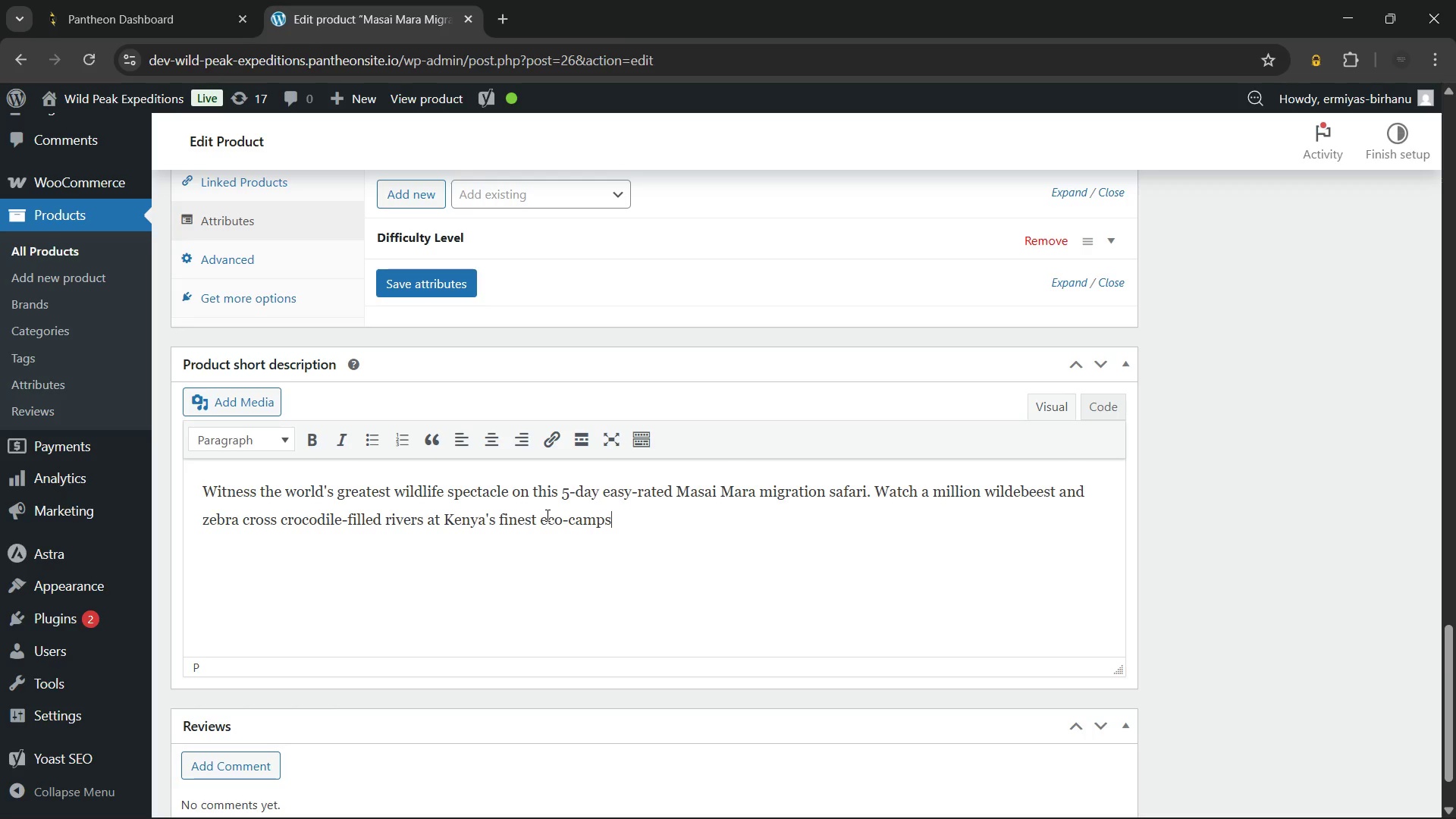 
wait(23.22)
 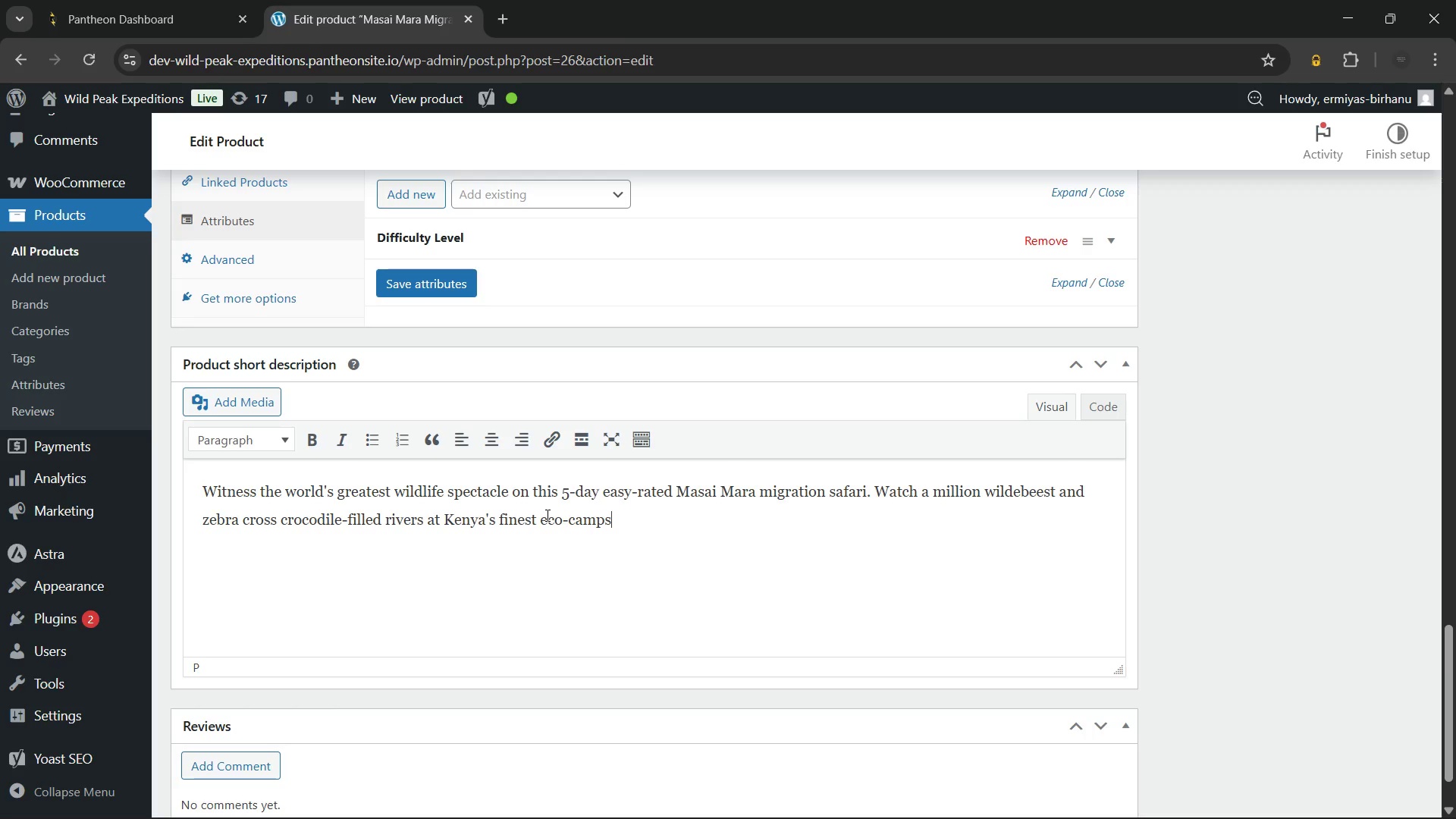 
left_click([424, 523])
 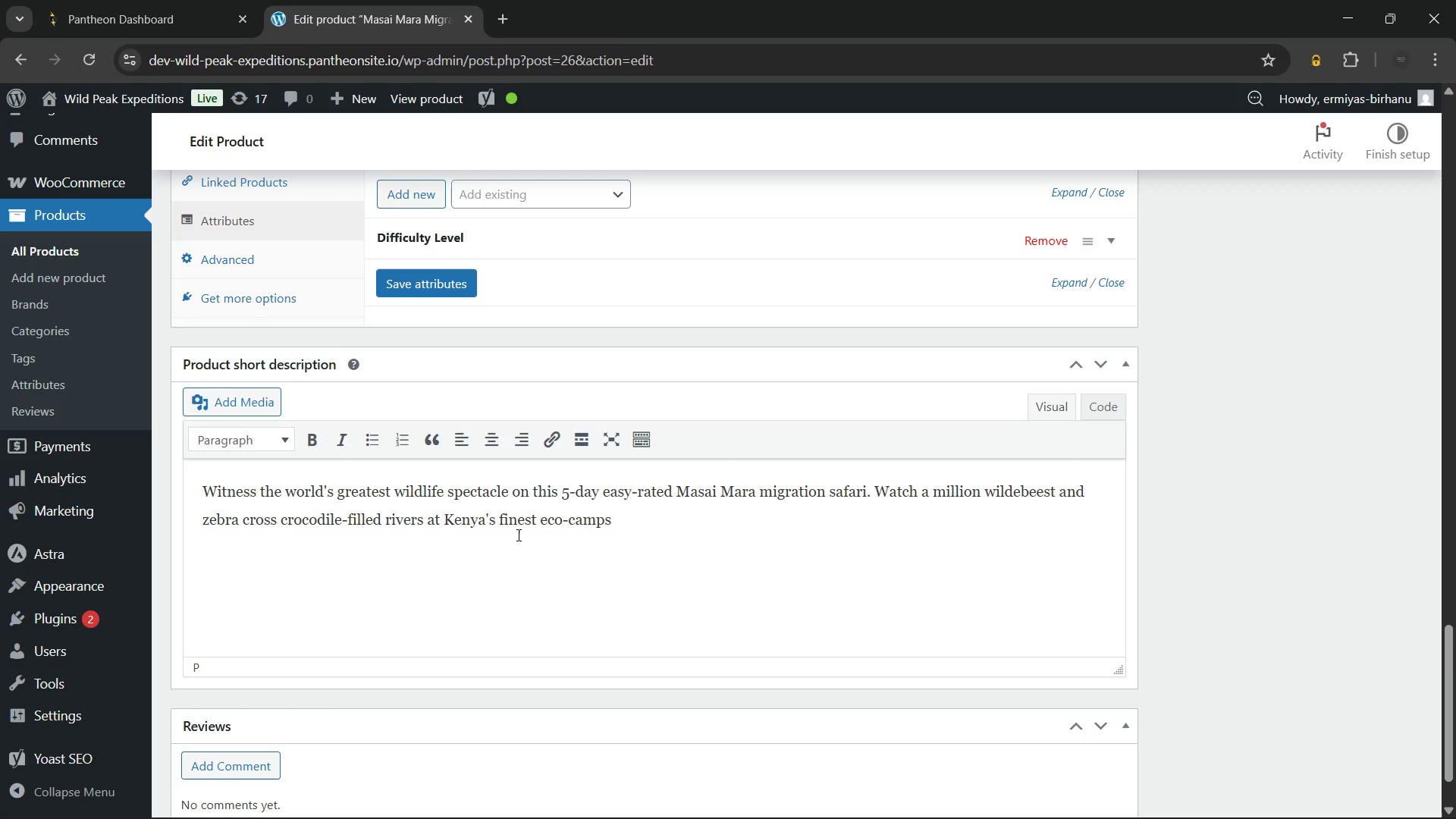 
wait(8.83)
 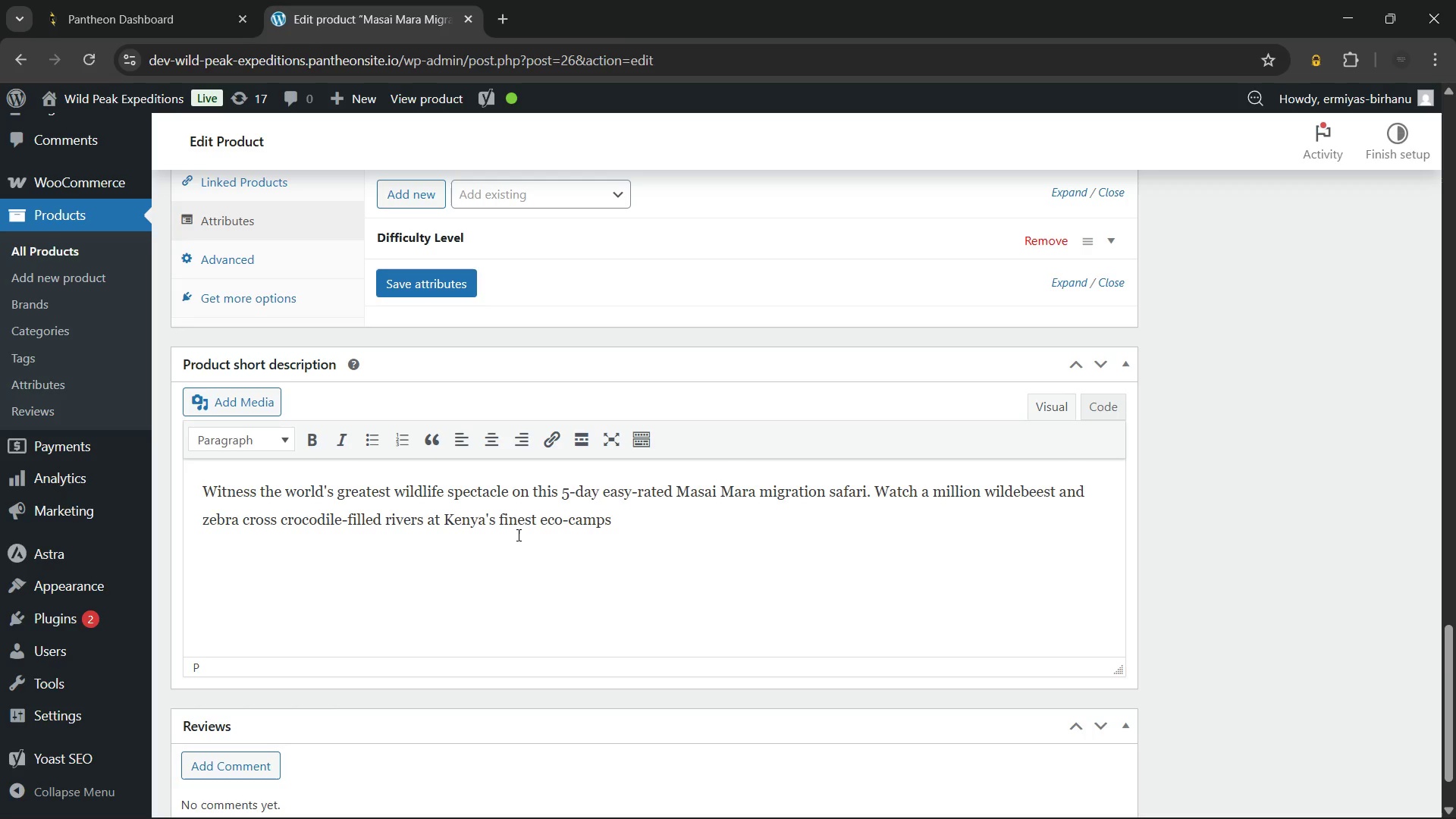 
key(Space)
 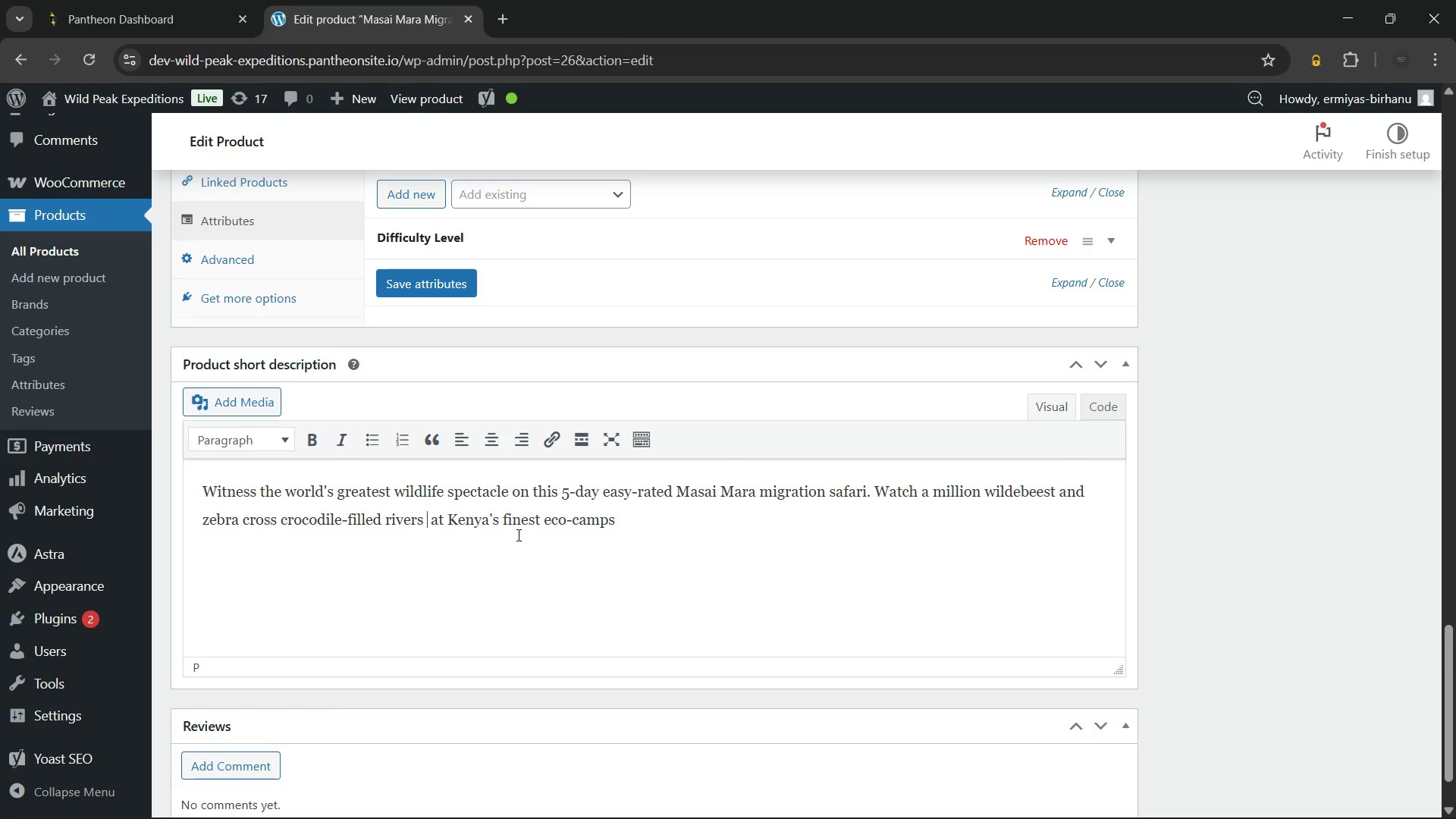 
wait(12.34)
 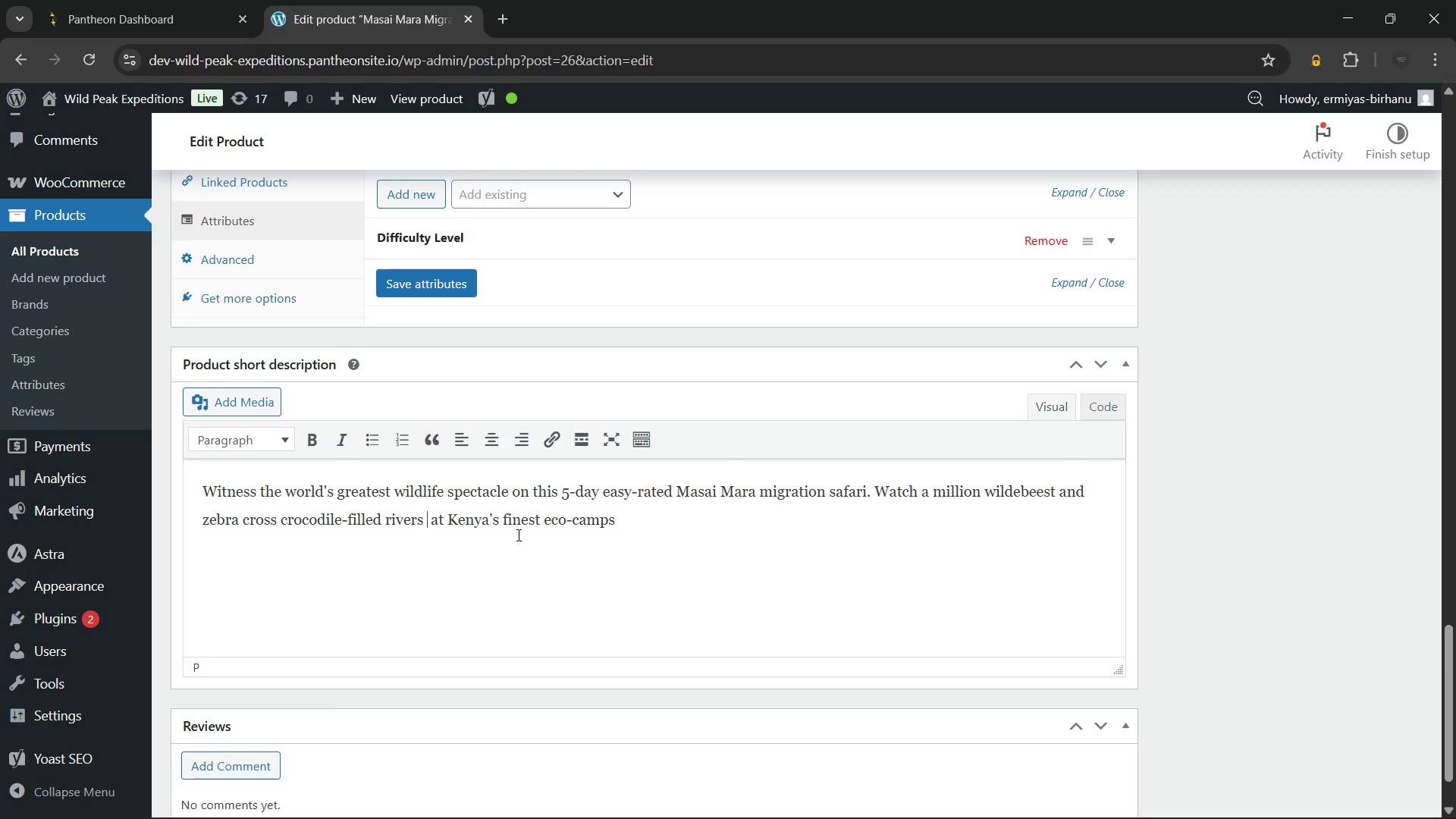 
type(rea)
 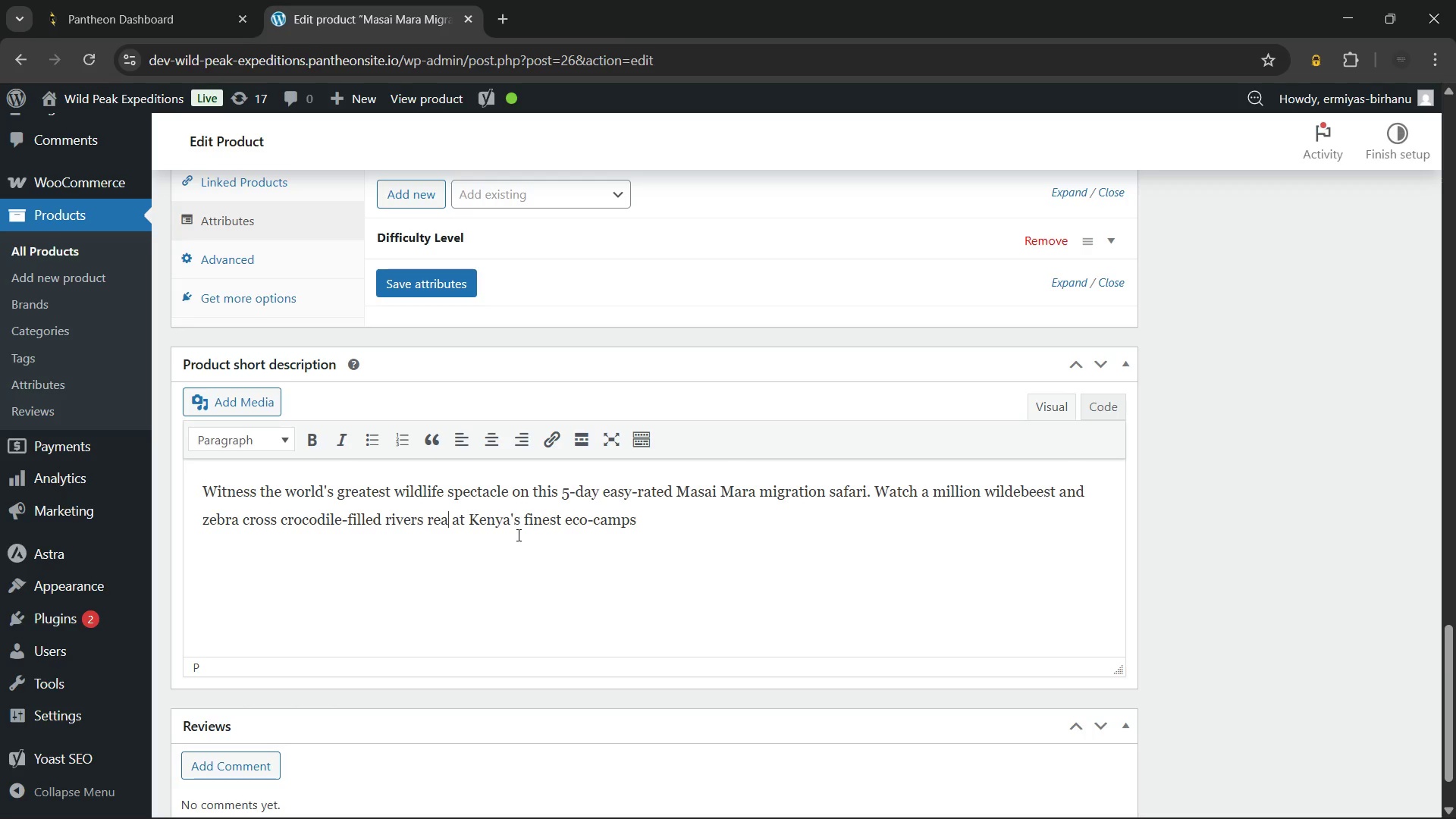 
key(Backspace)
 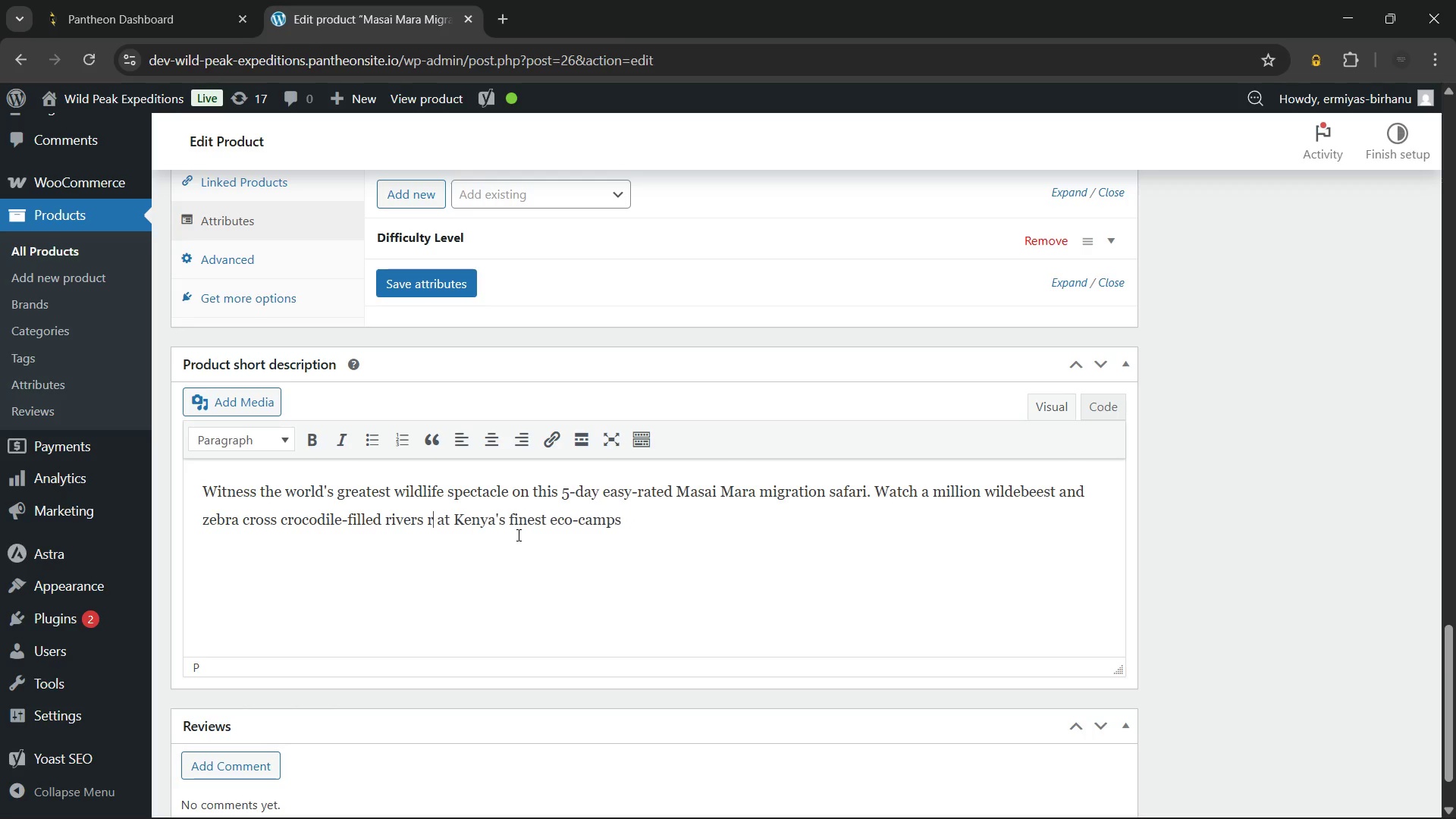 
key(Backspace)
 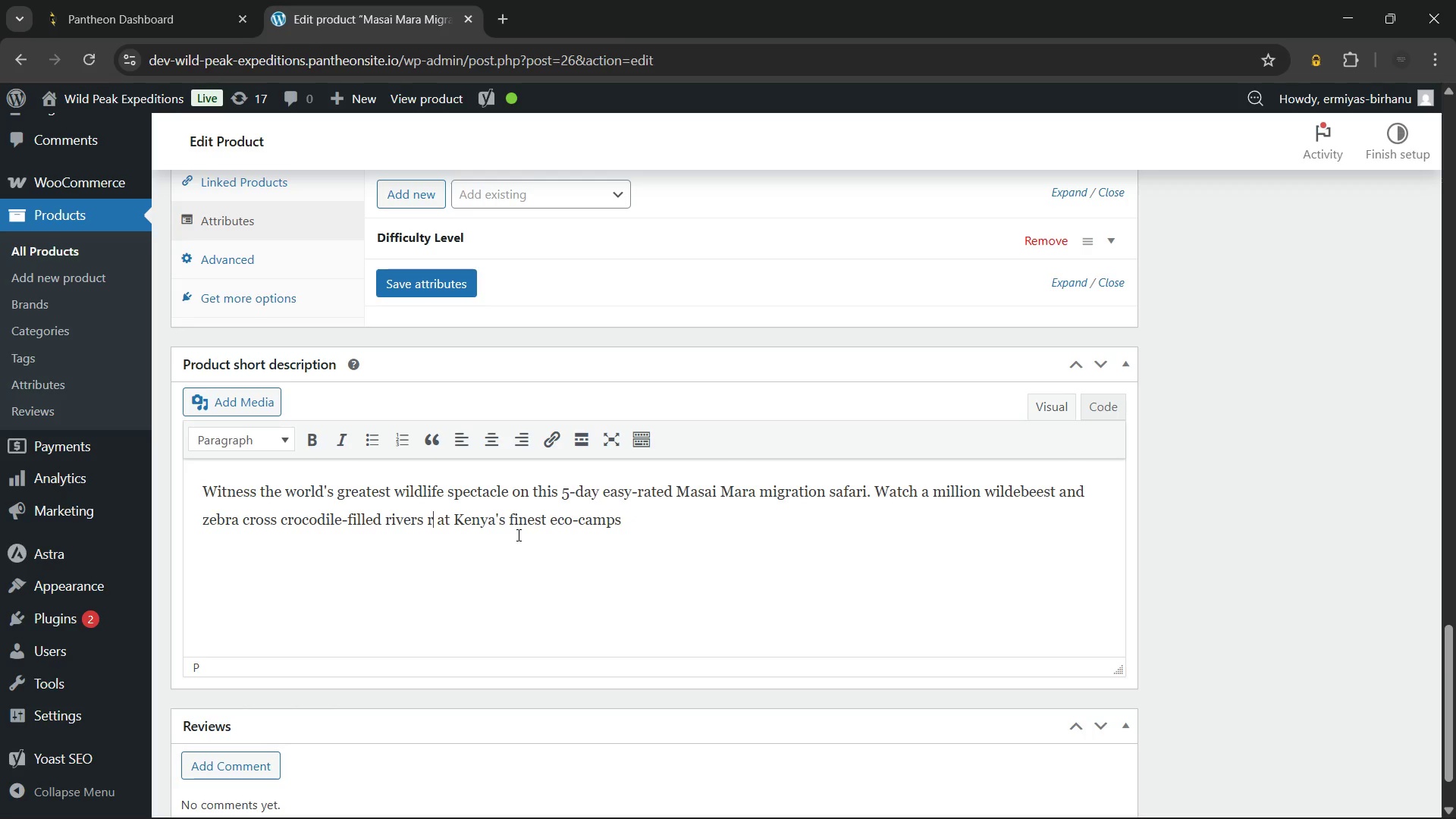 
key(Backspace)
 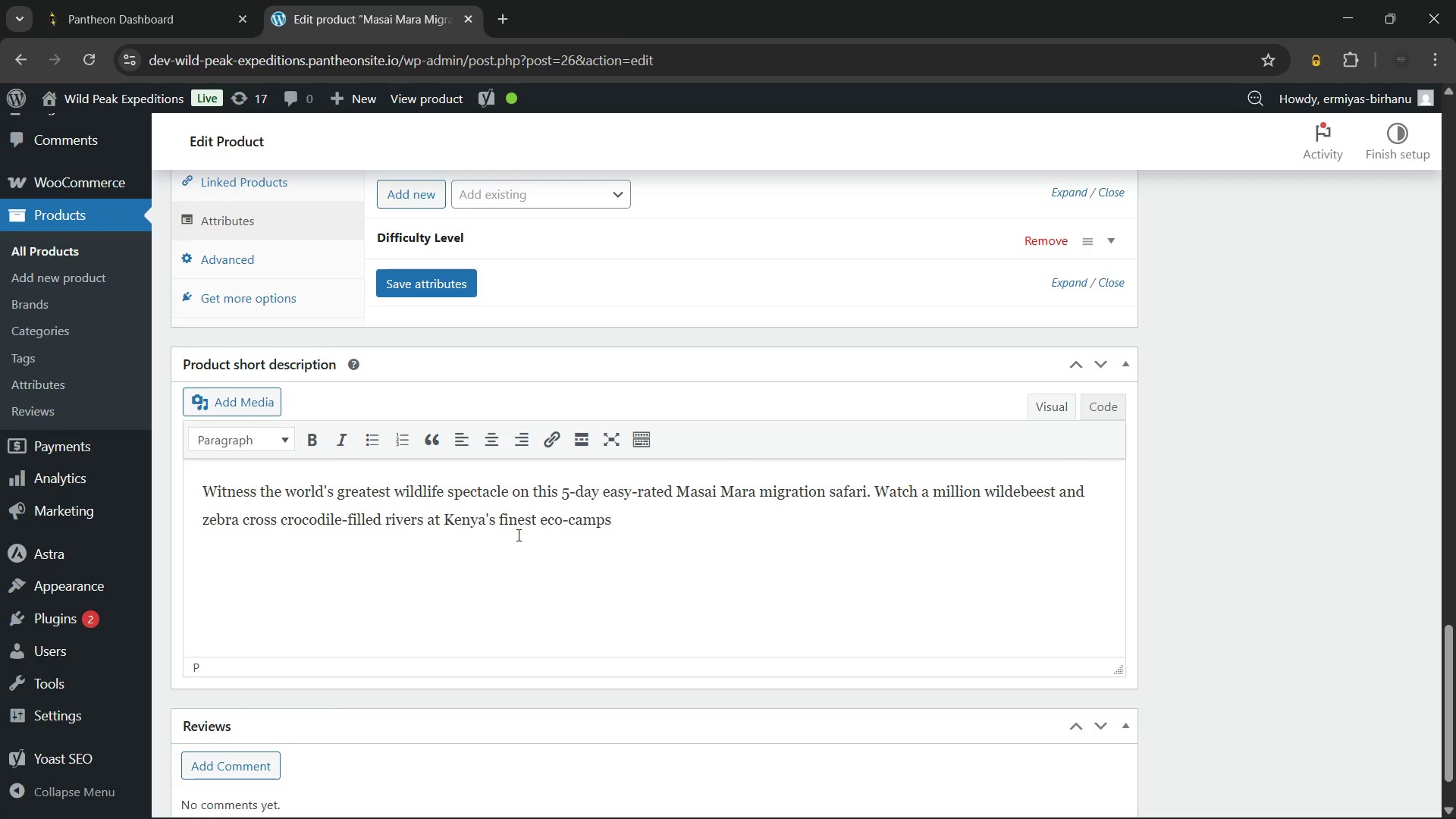 
key(Backspace)
 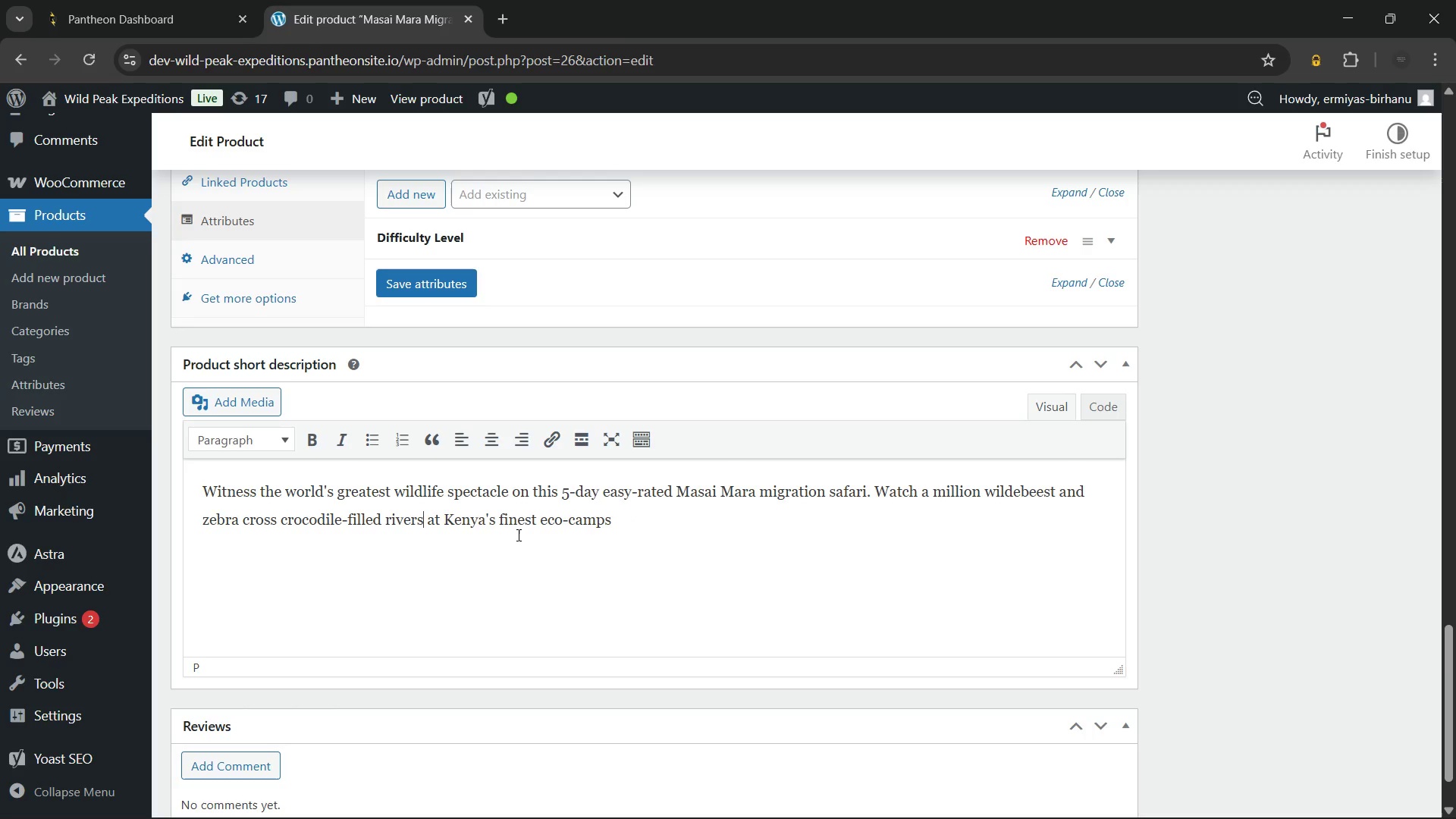 
wait(7.66)
 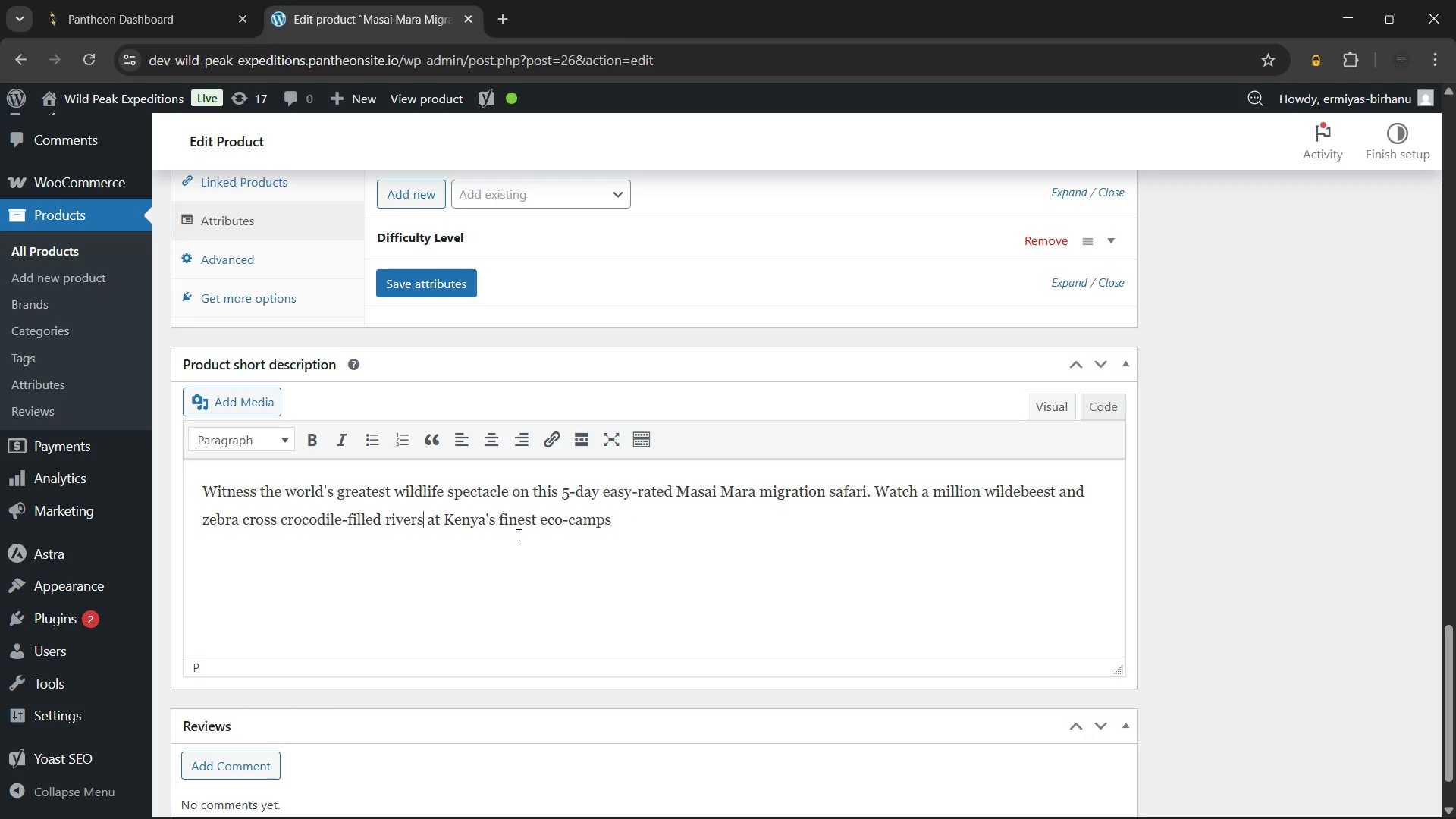 
left_click_drag(start_coordinate=[875, 491], to_coordinate=[874, 526])
 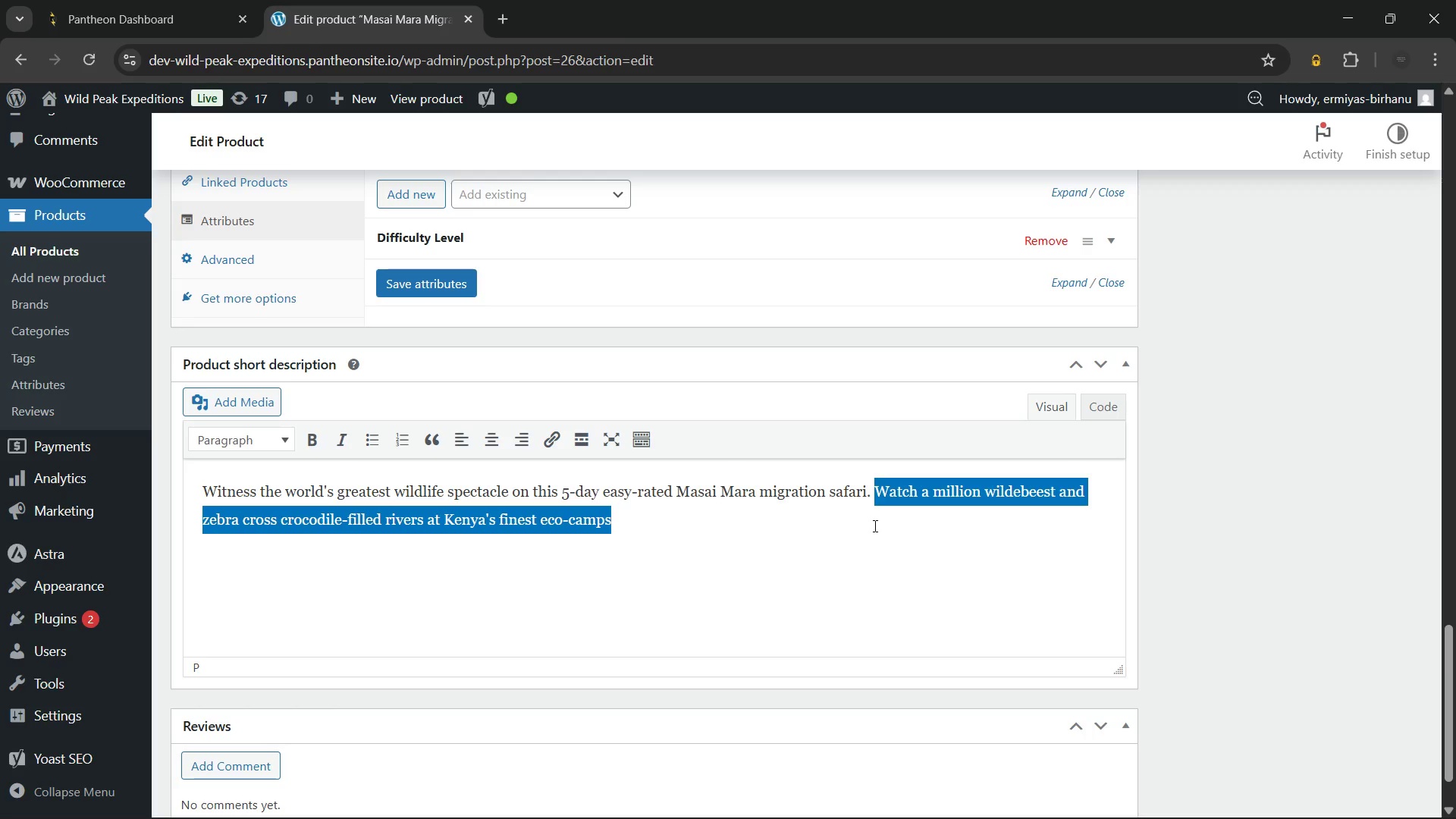 
key(Backspace)
type(Watch)
key(Backspace)
key(Backspace)
key(Backspace)
key(Backspace)
key(Backspace)
type(Observe massive wildlife migrations across plains)
 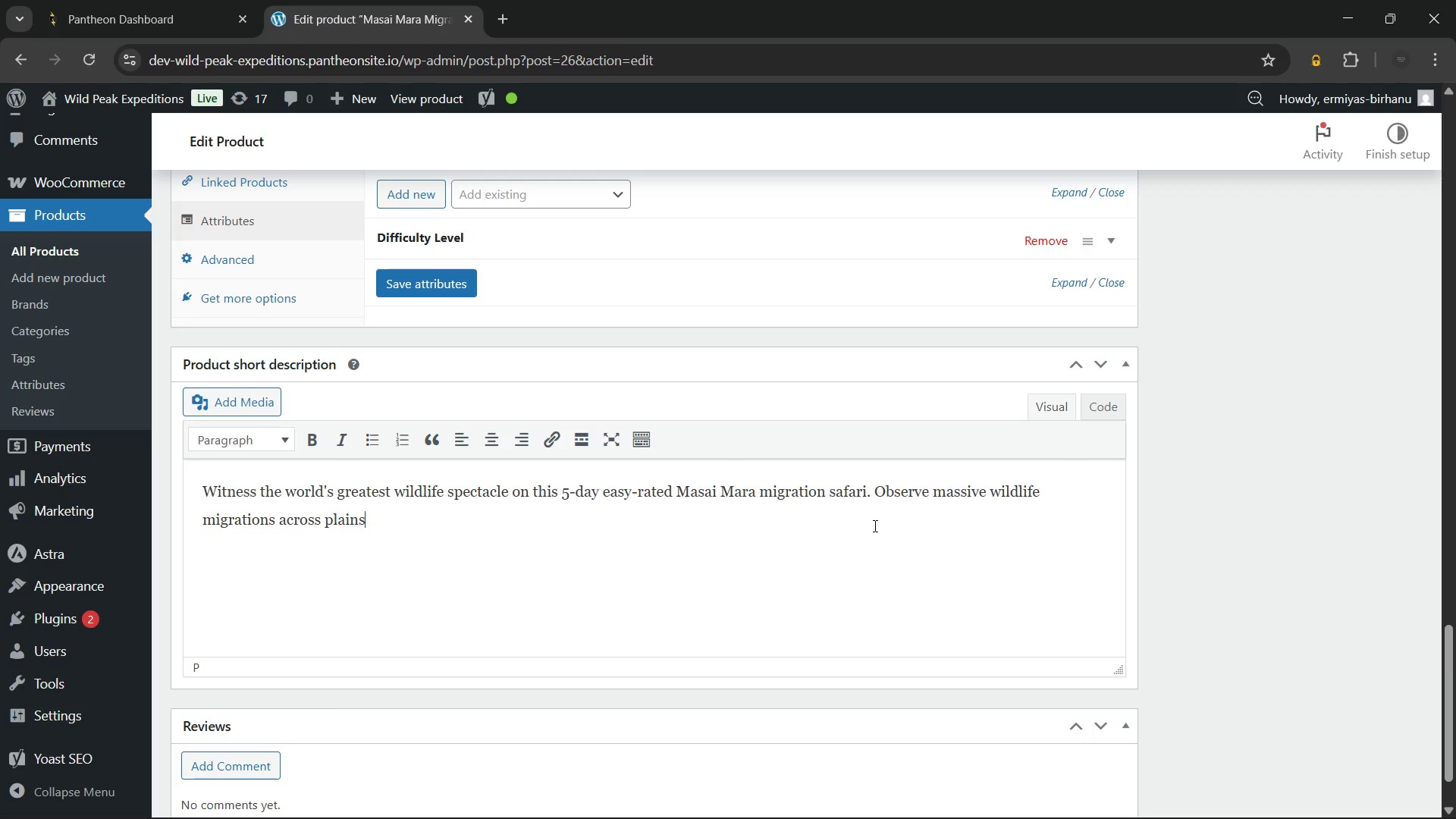 
wait(73.25)
 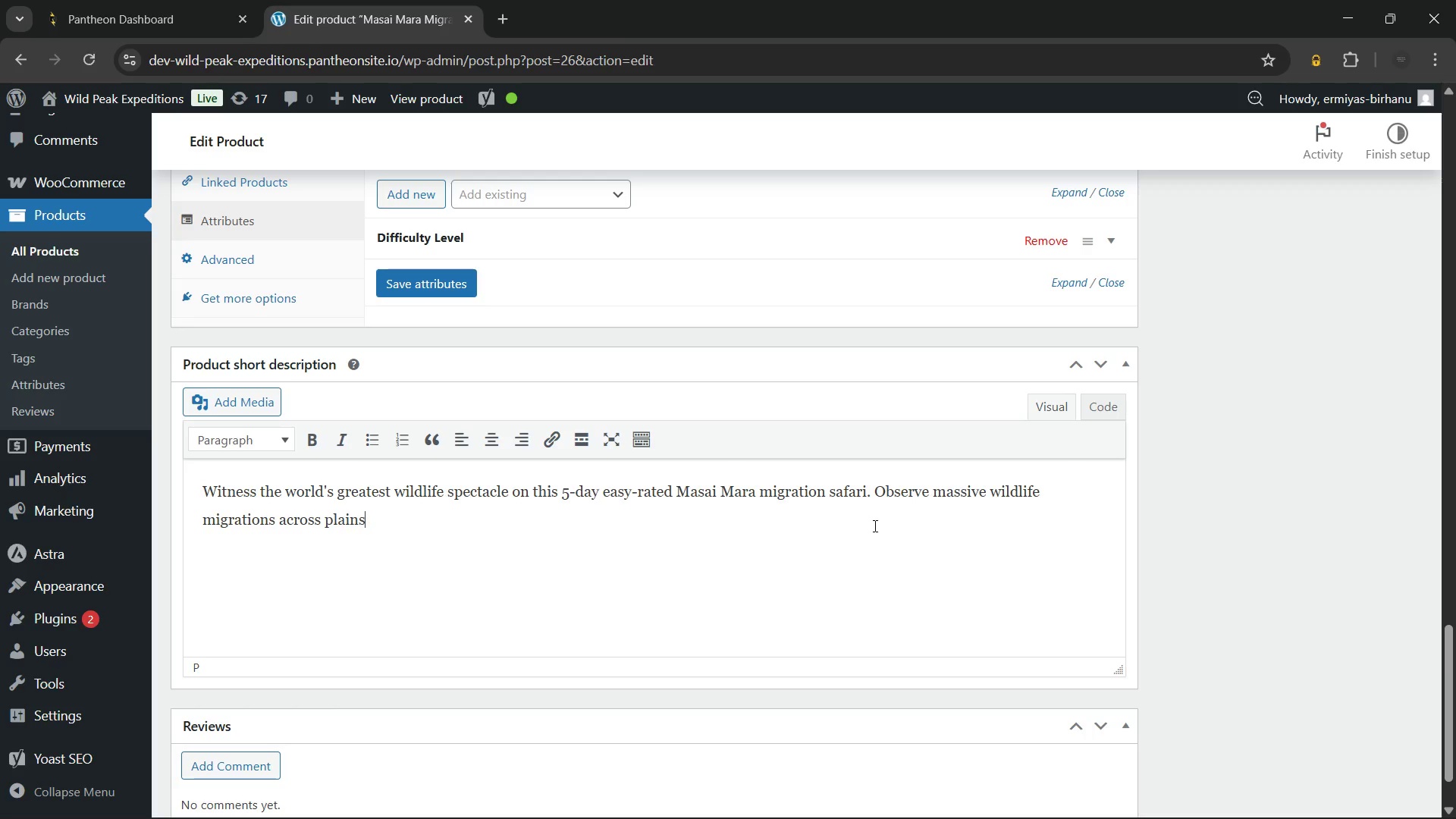 
type( reaching 1,500 m elevation while staying in luxury eco-camps within protected reserves.)
 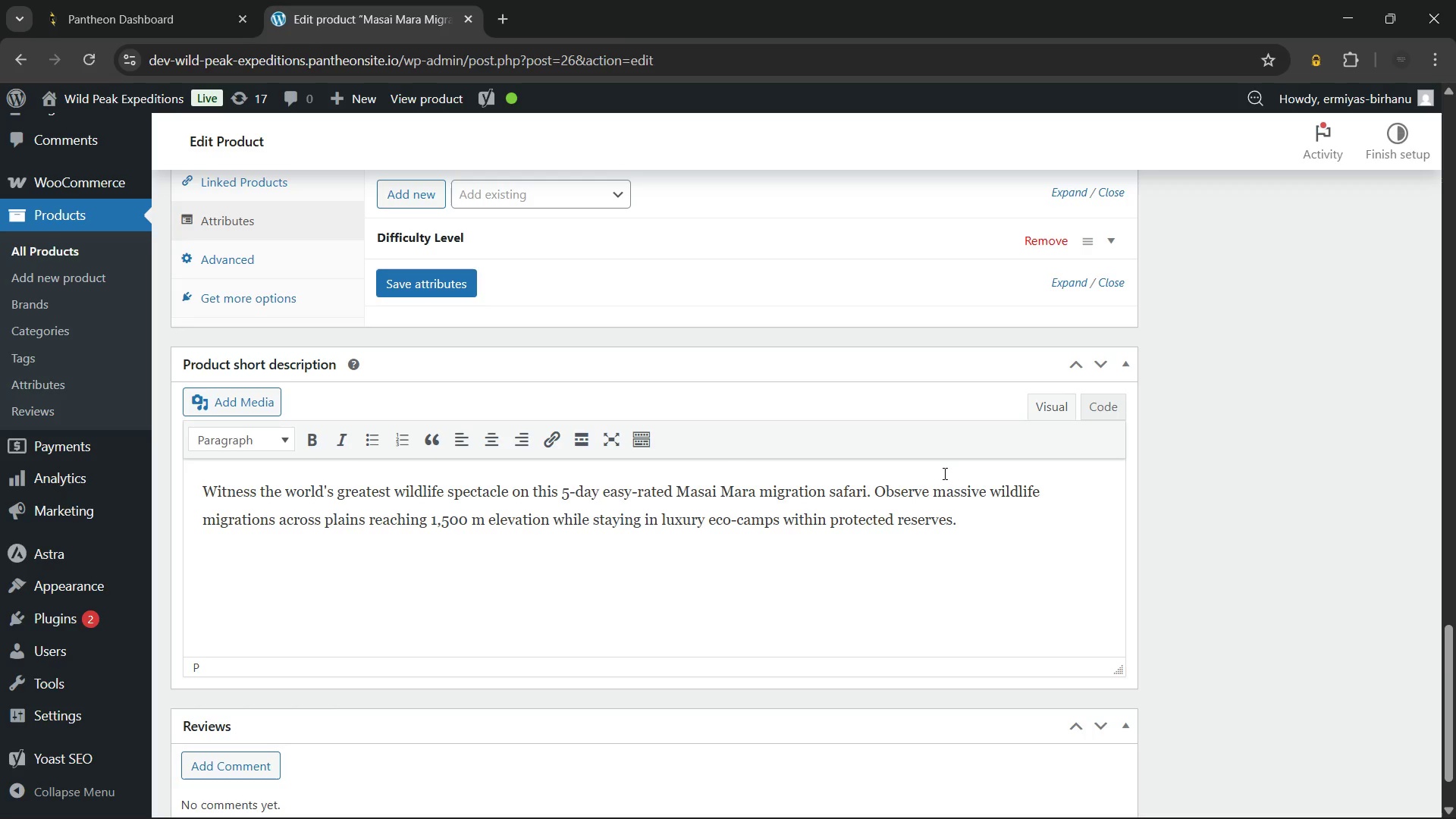 
left_click([873, 444])
 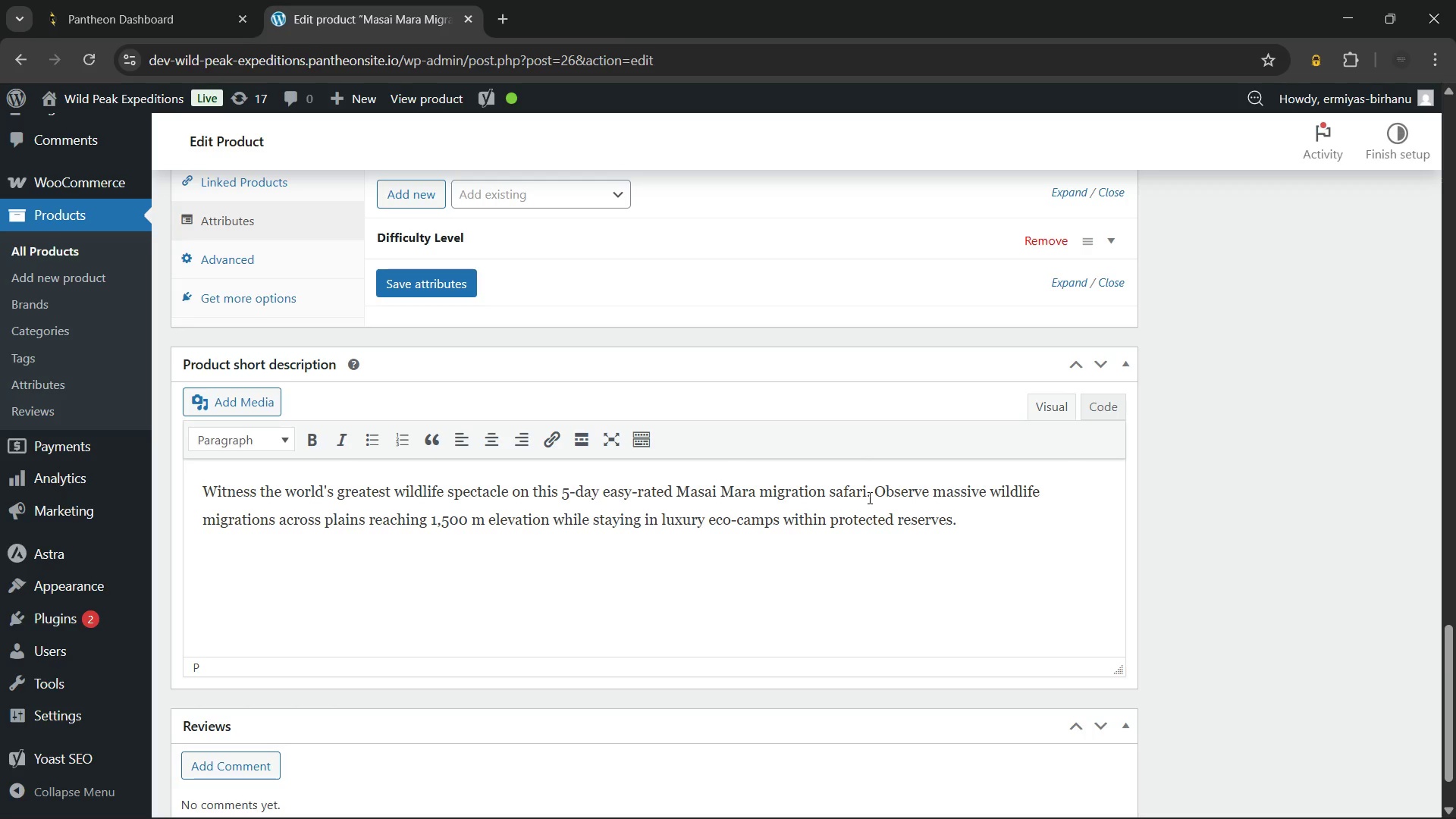 
left_click_drag(start_coordinate=[866, 495], to_coordinate=[678, 499])
 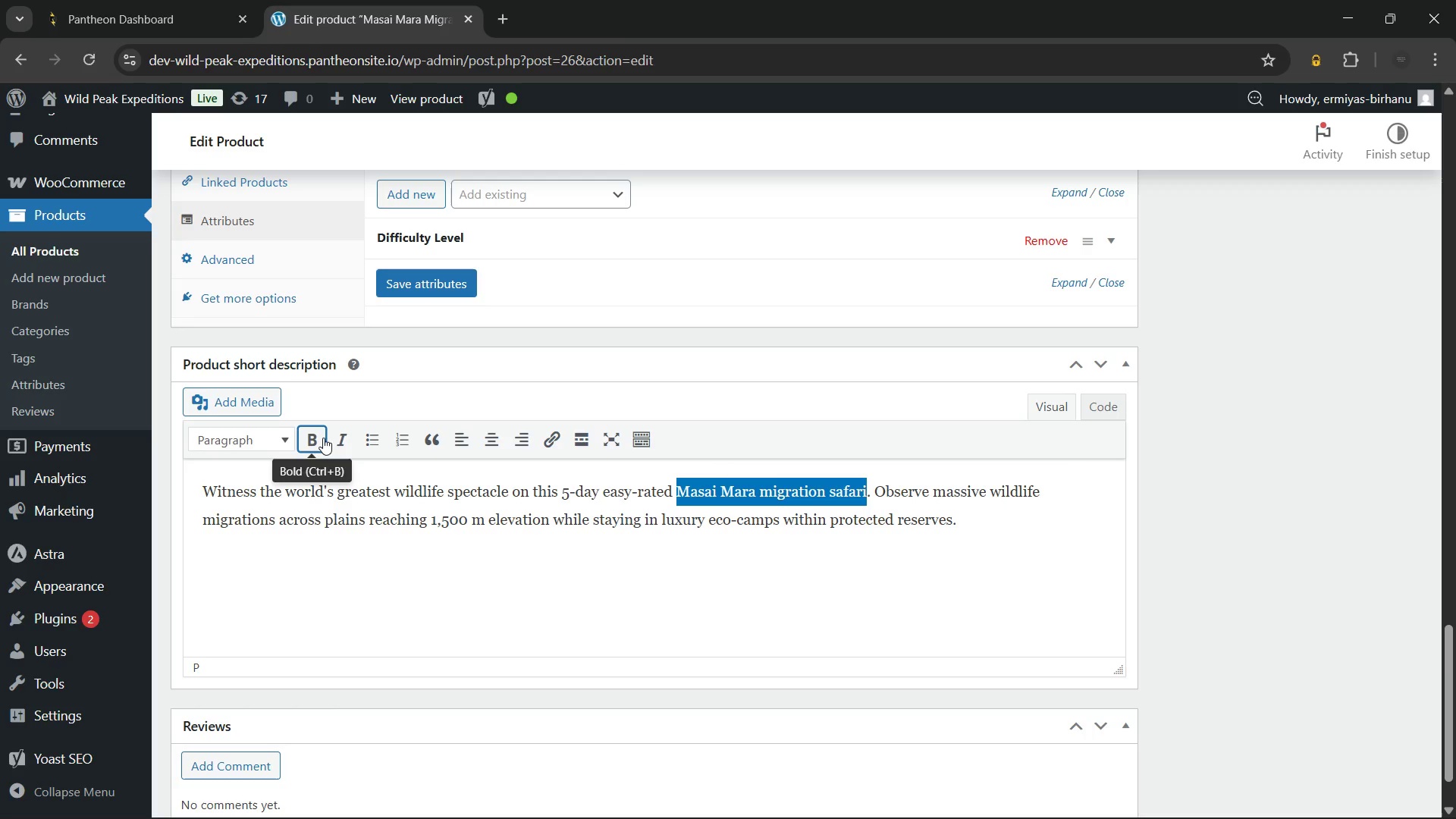 
left_click([324, 438])
 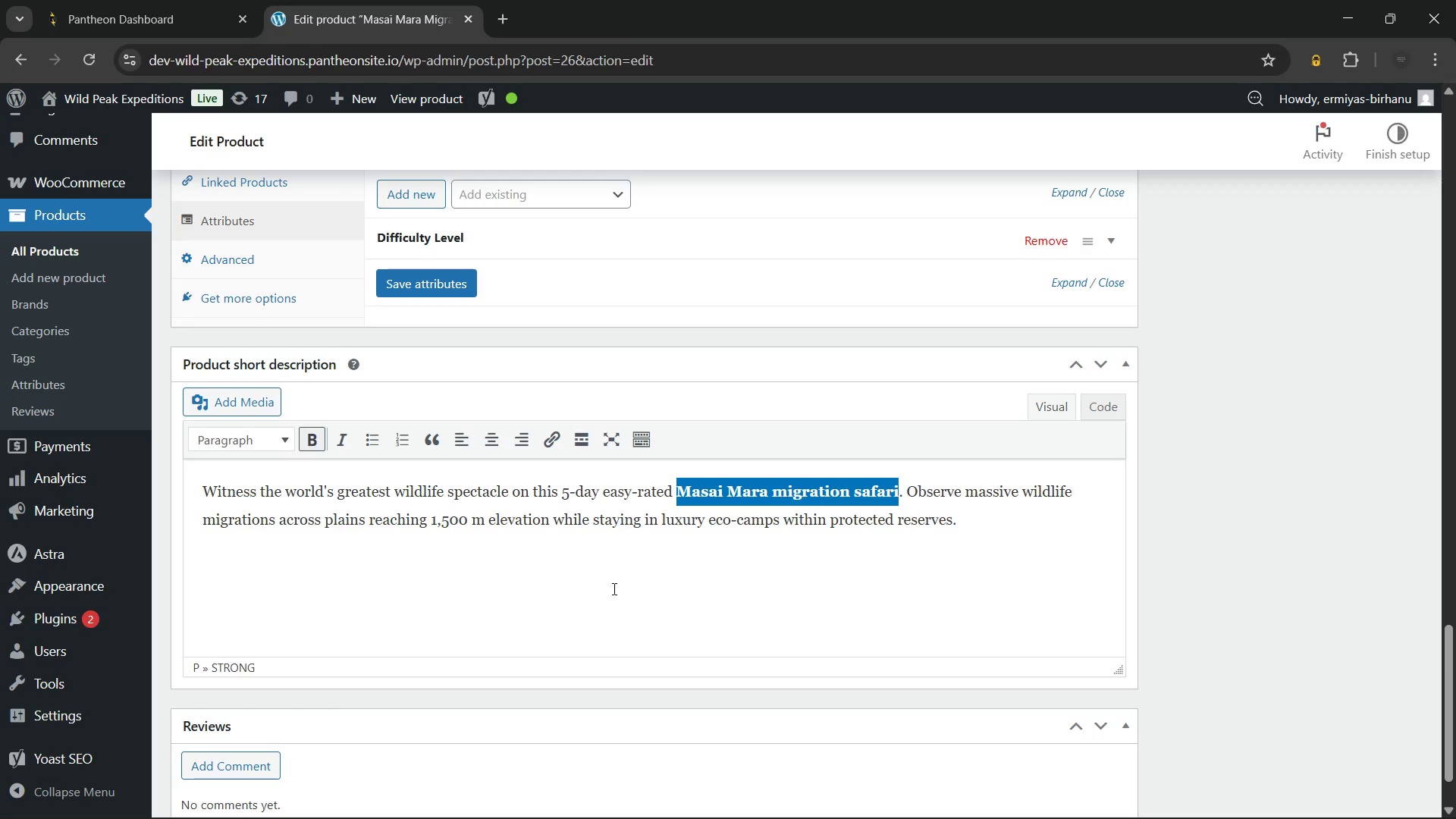 
left_click([613, 588])
 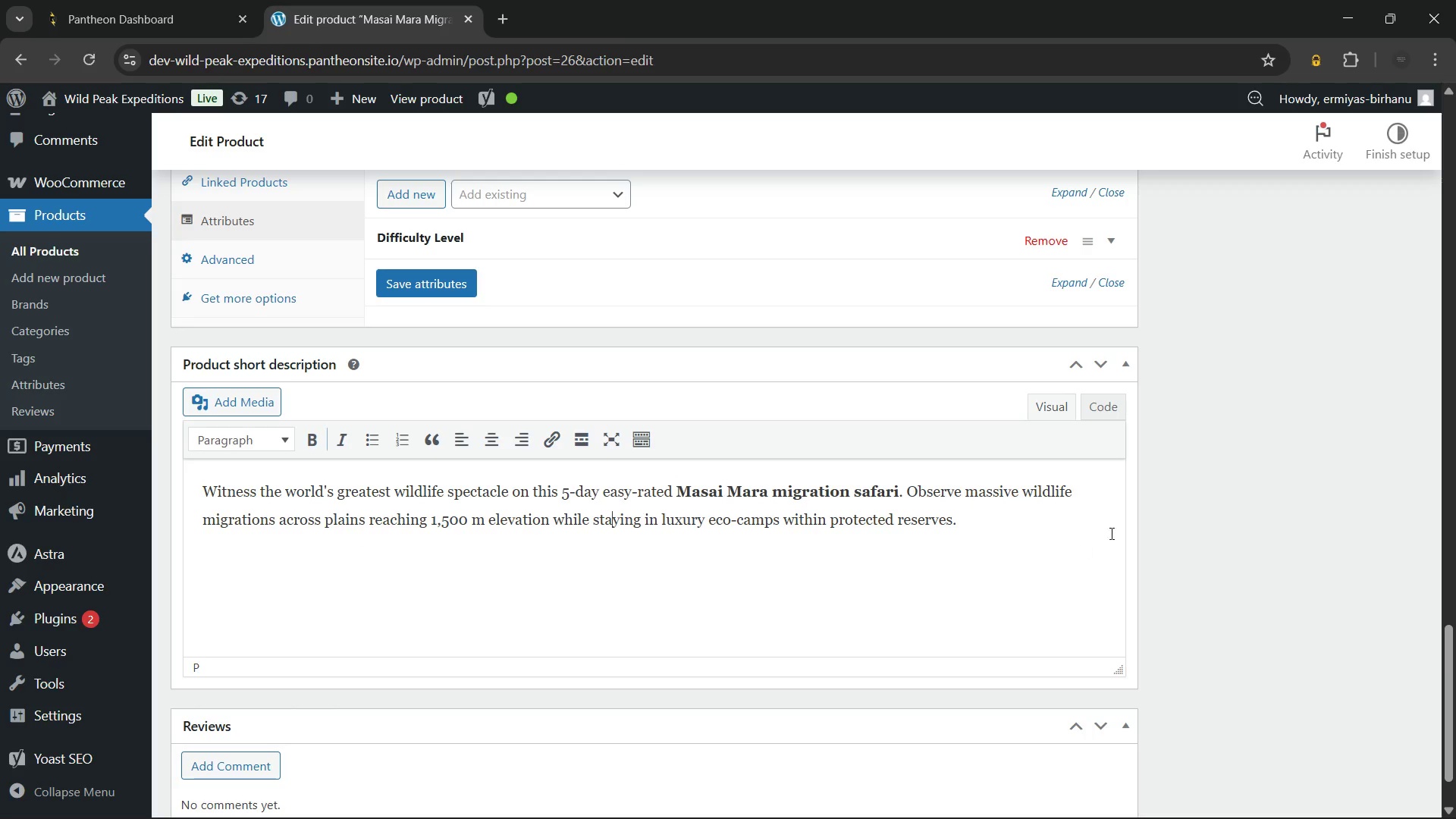 
scroll: coordinate [1100, 518], scroll_direction: up, amount: 18.0
 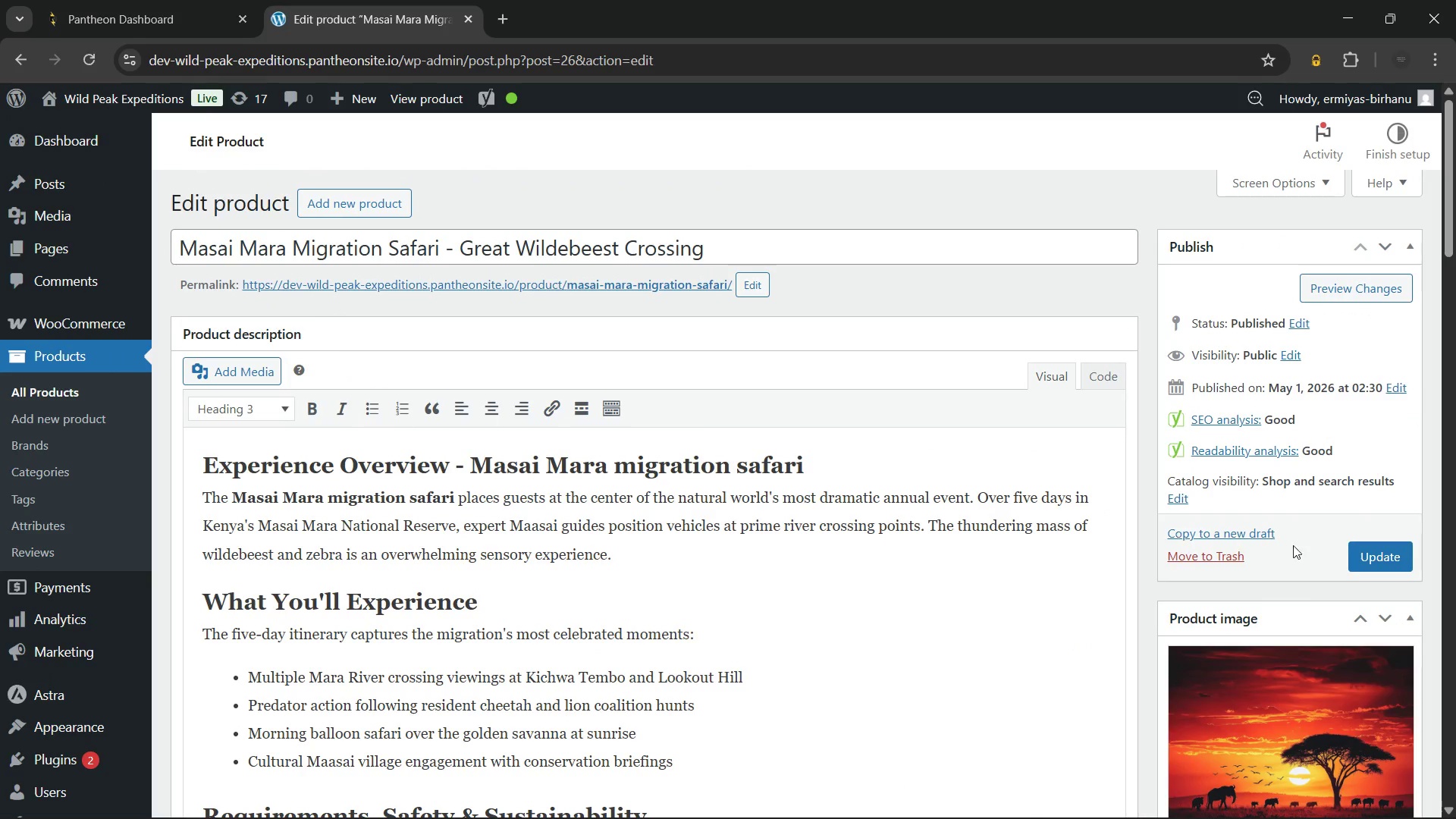 
left_click([1357, 552])
 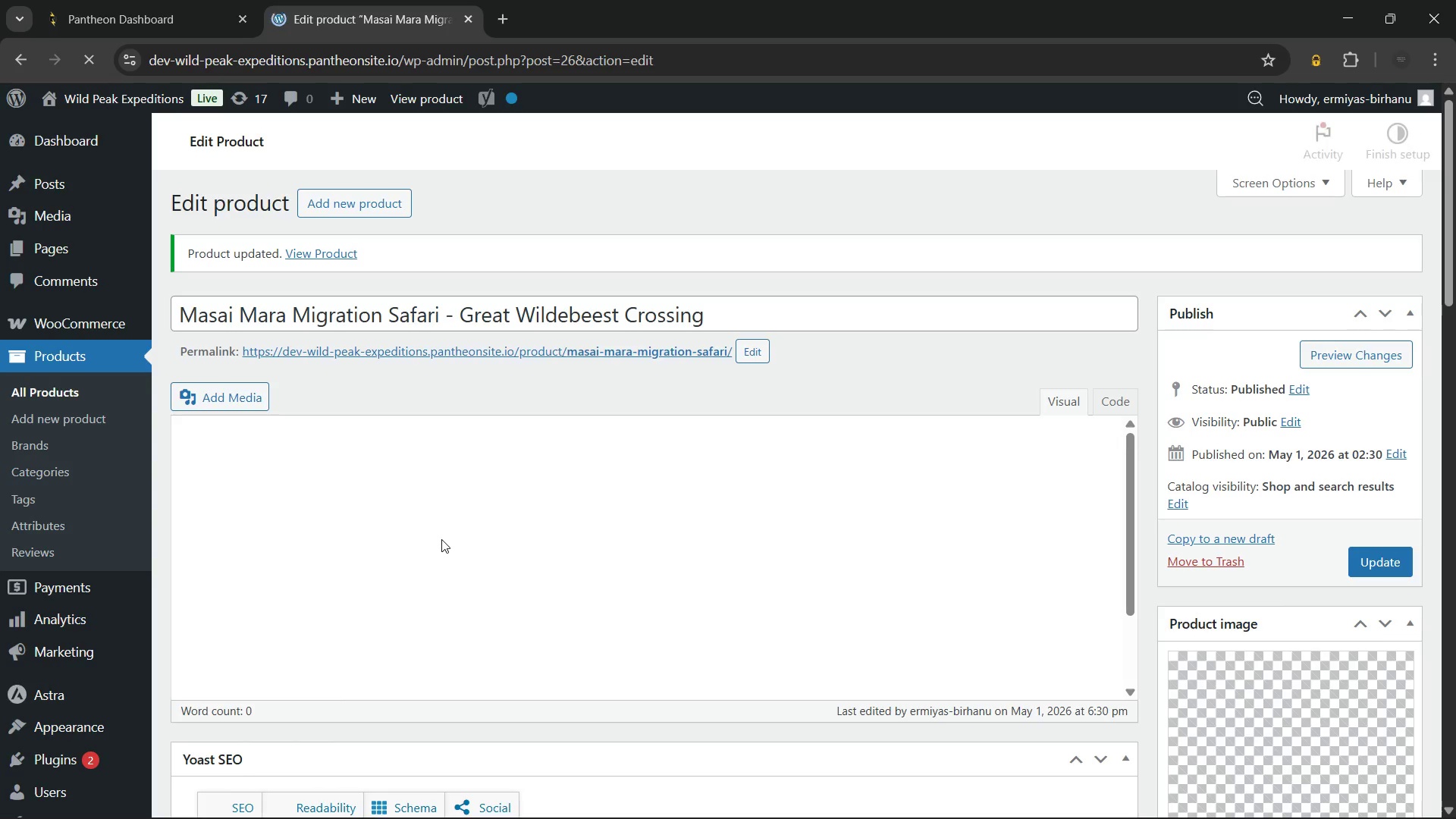 
wait(23.03)
 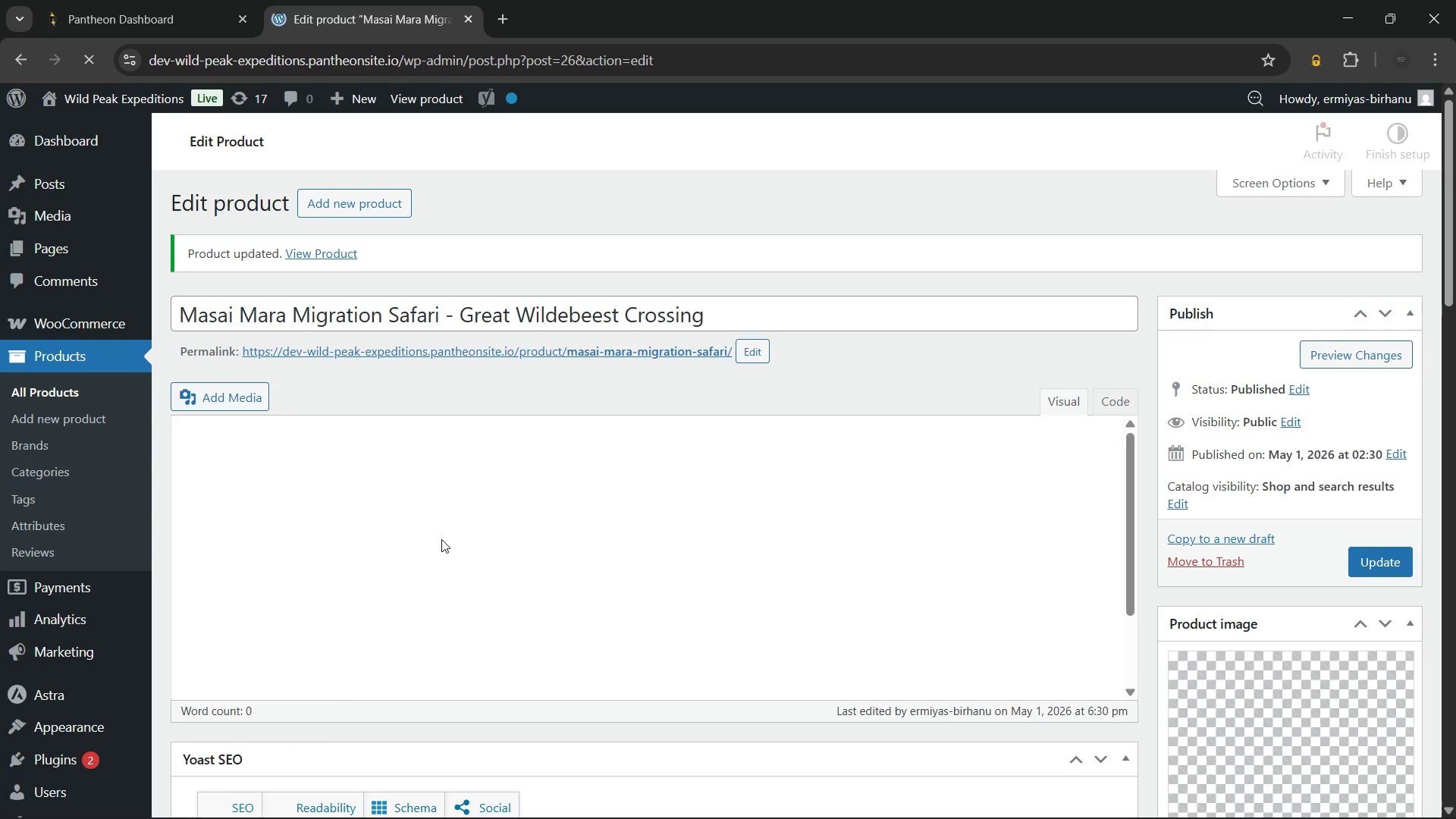 
hold_key(key=ControlLeft, duration=0.61)
left_click([406, 350])
 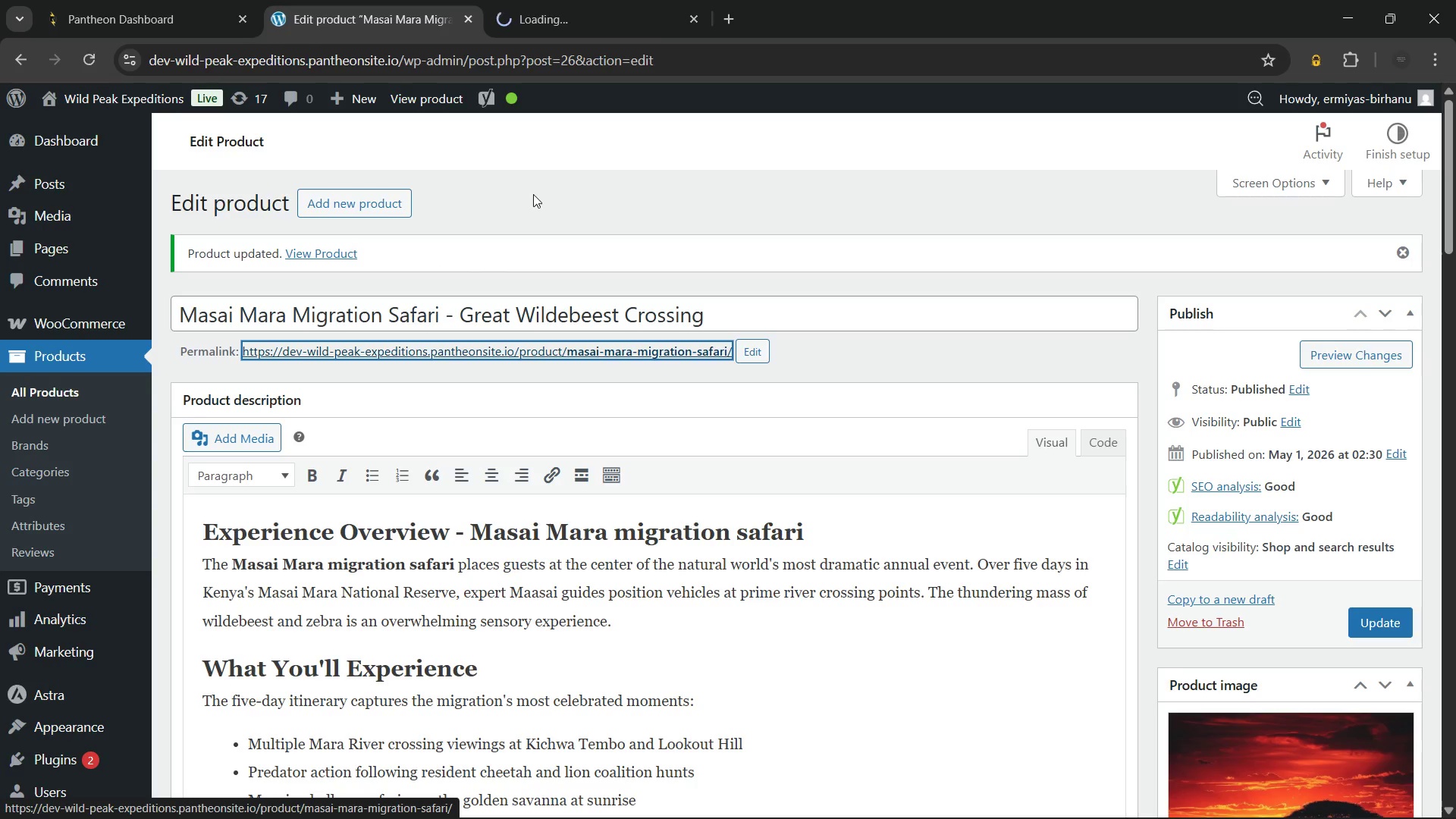 
left_click([533, 194])
 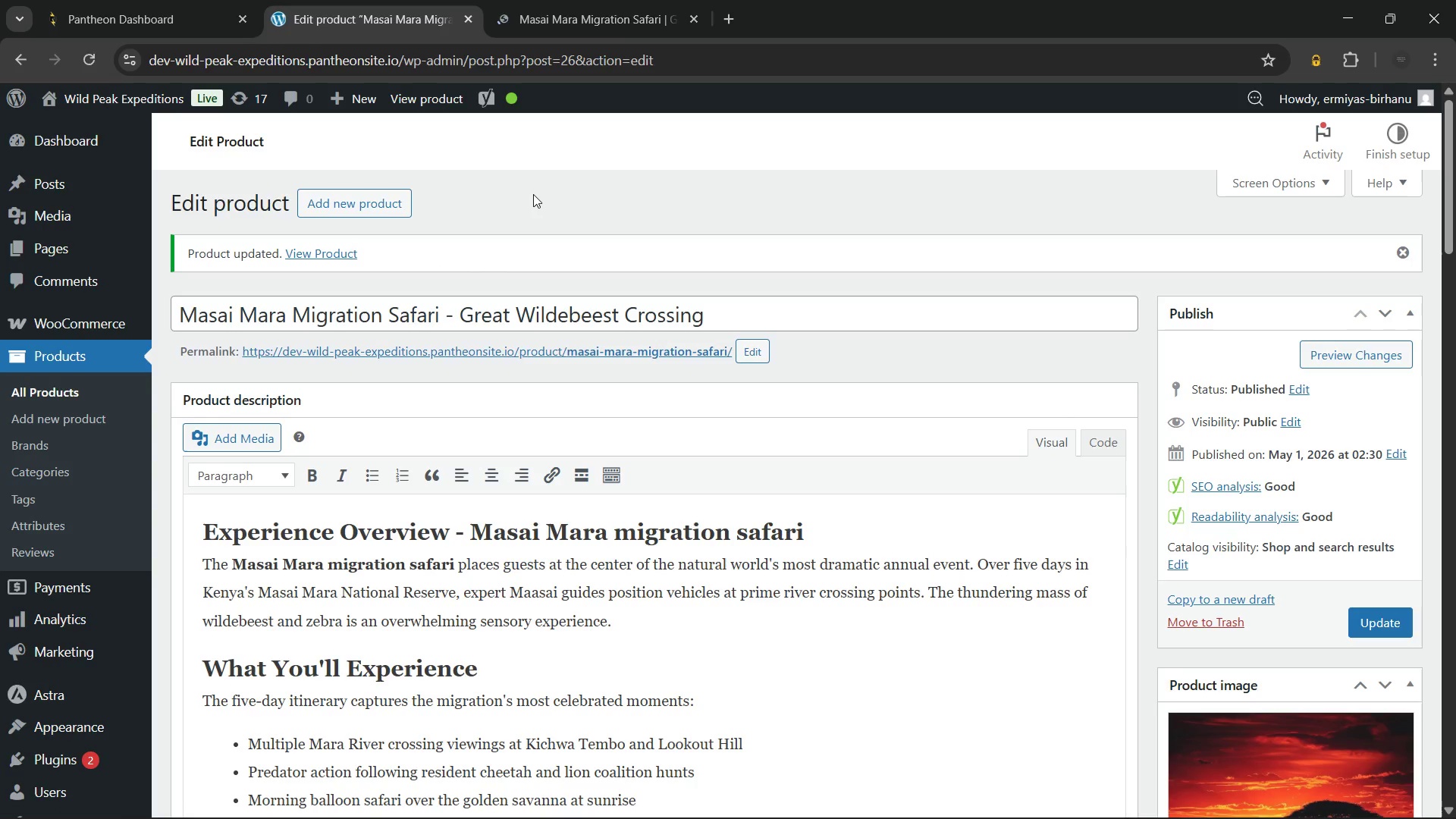 
left_click([582, 0])
 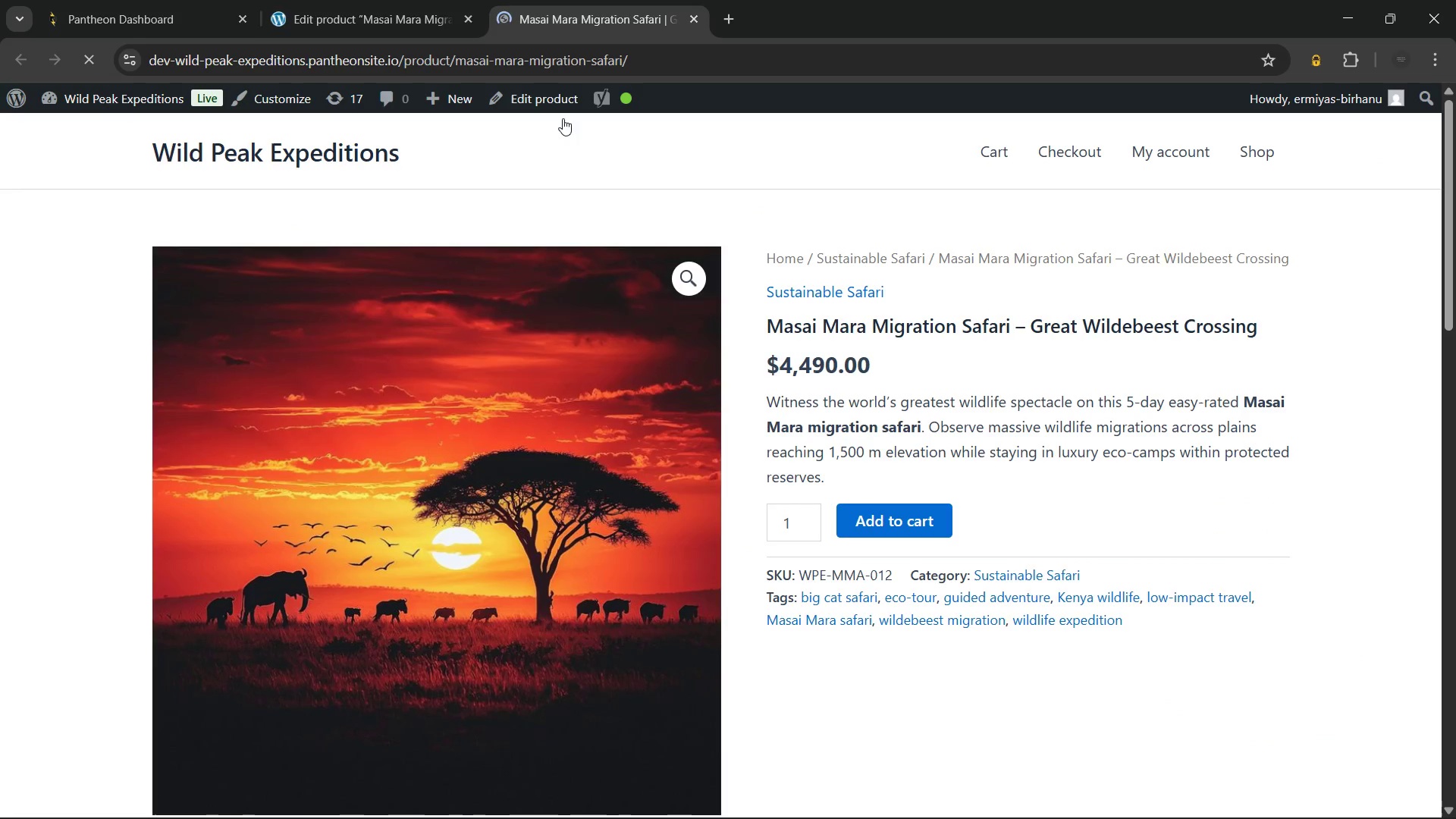 
left_click([353, 0])
 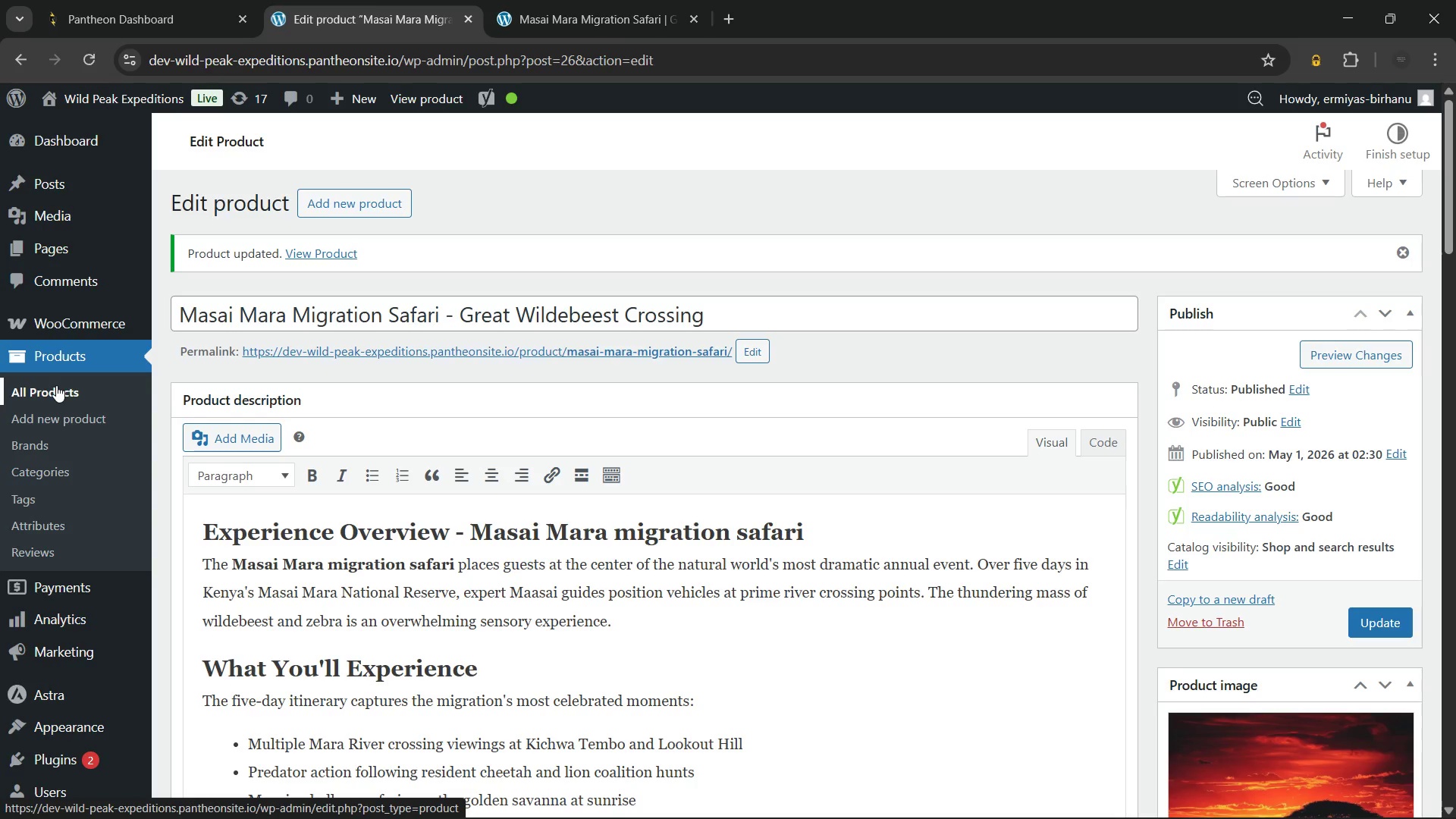 
left_click([56, 385])
 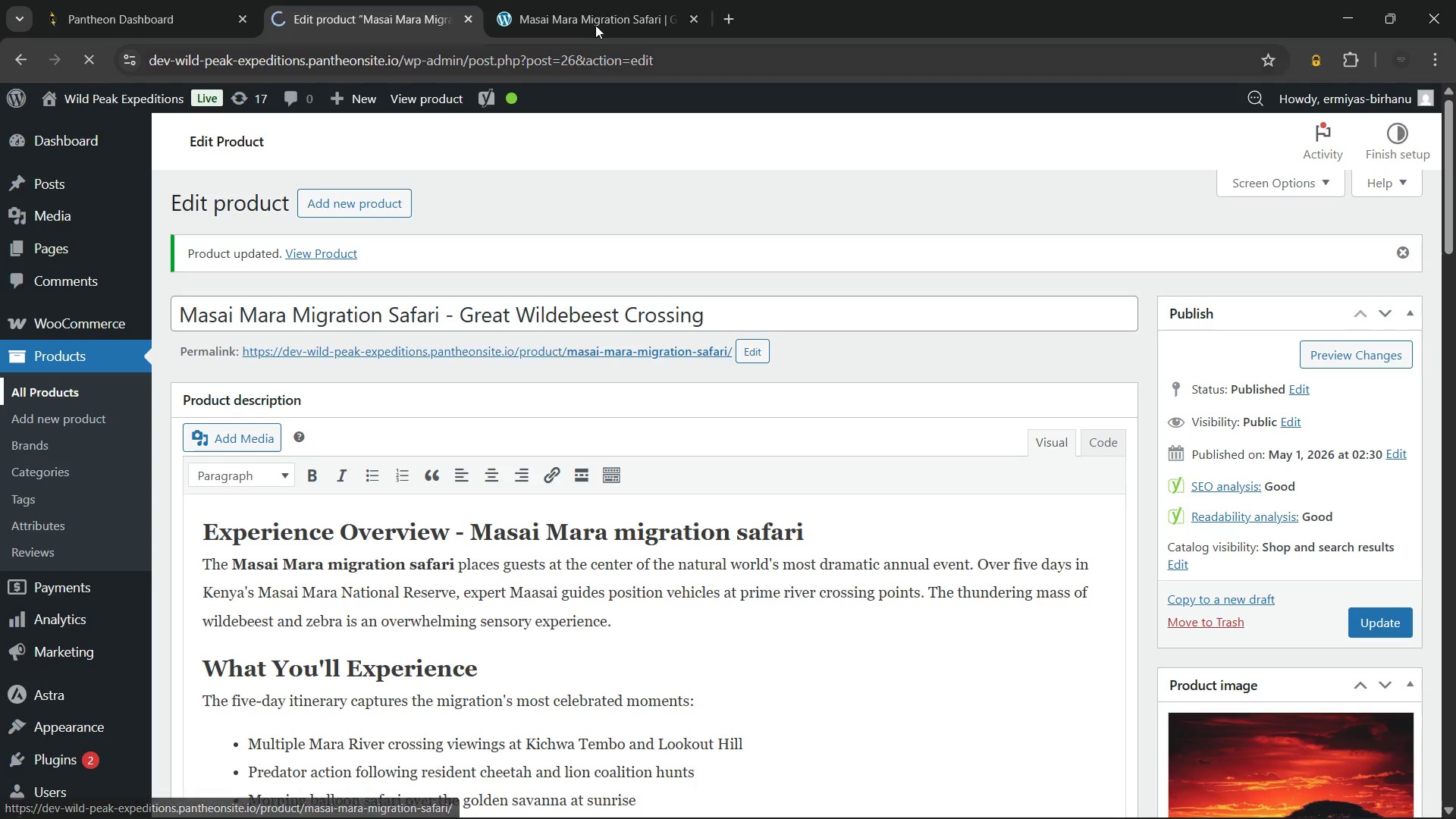 
left_click([595, 0])
 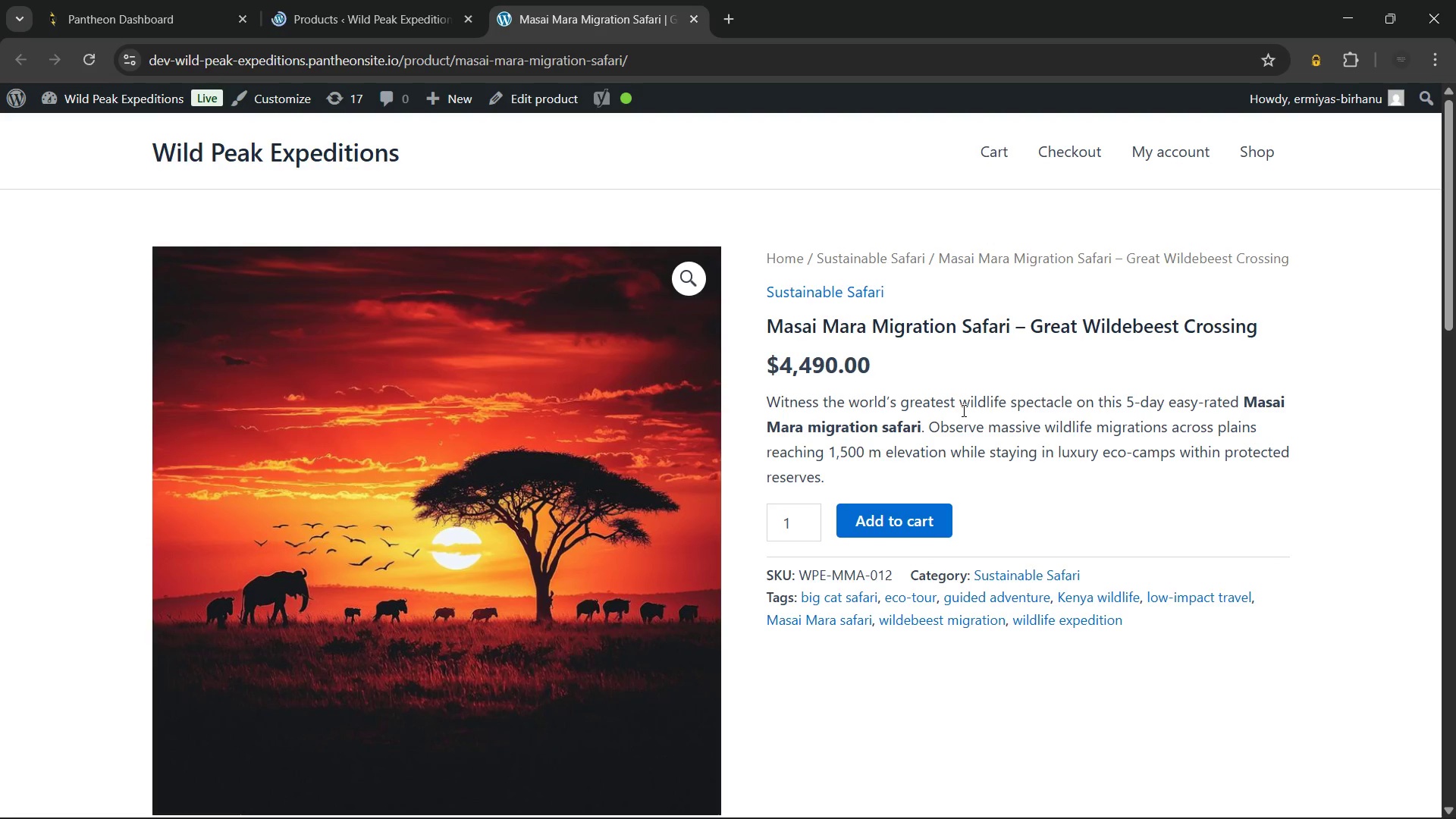 
scroll: coordinate [833, 471], scroll_direction: down, amount: 4.0
 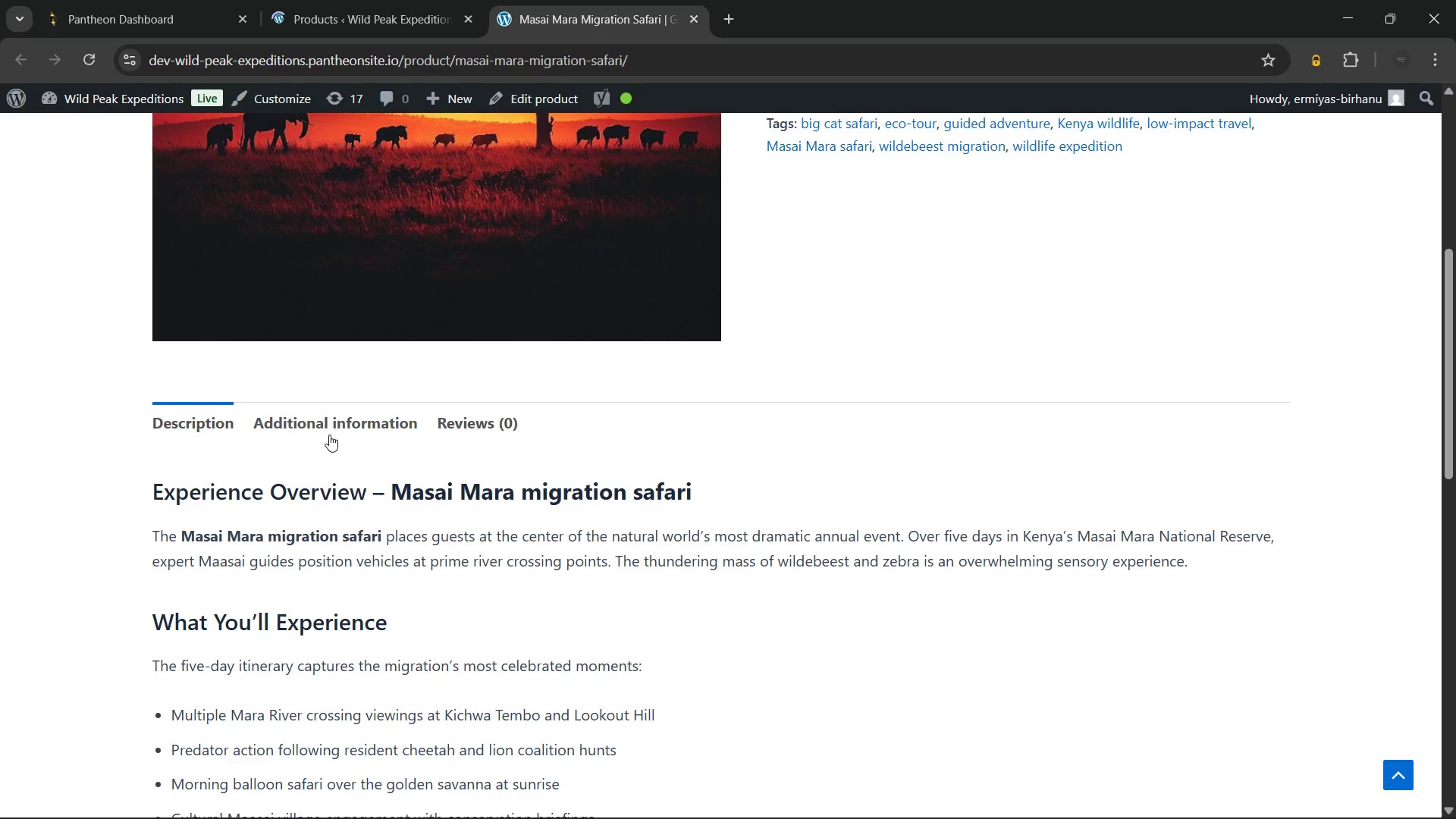 
left_click([327, 430])
 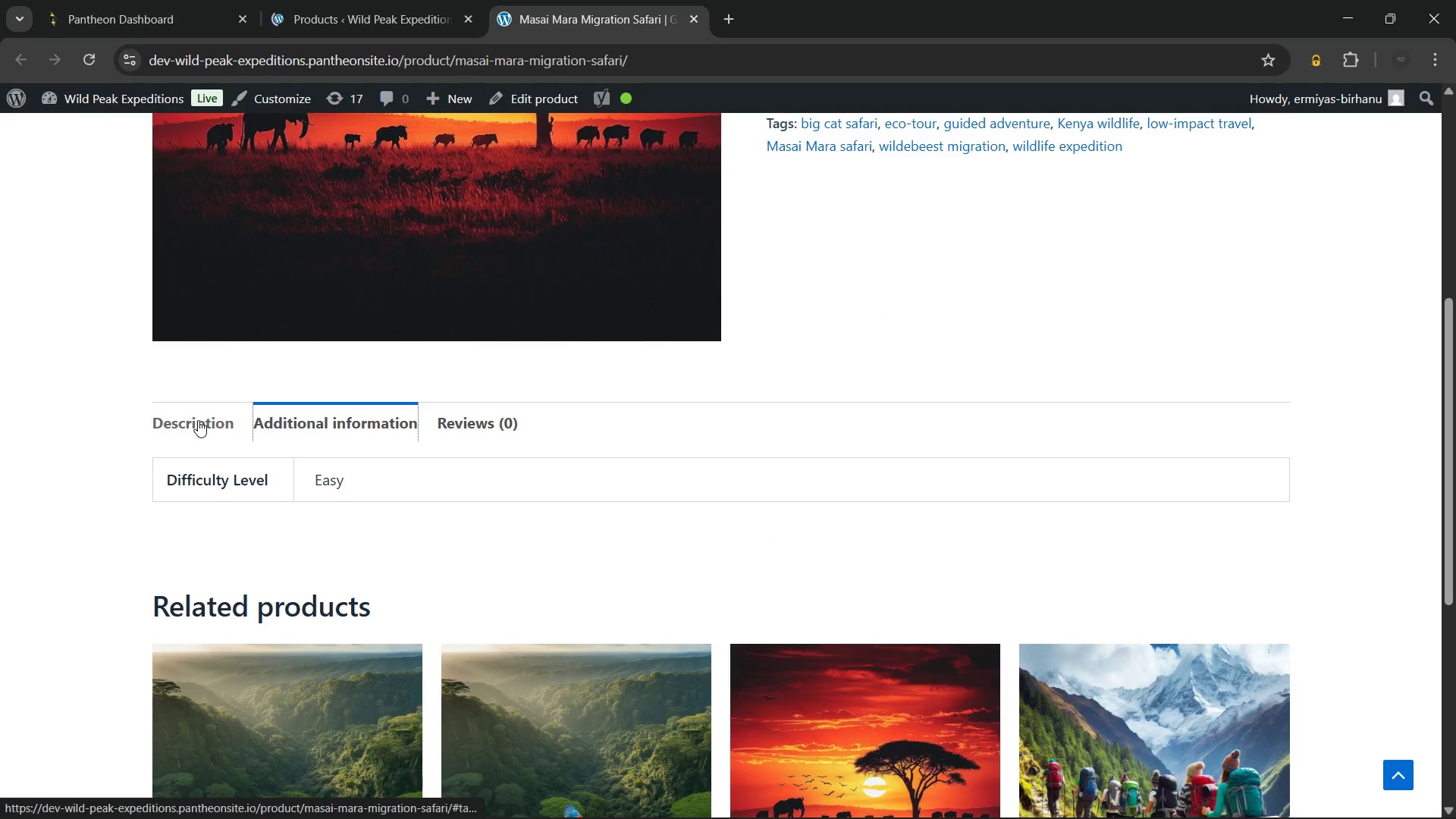 
left_click([198, 420])
 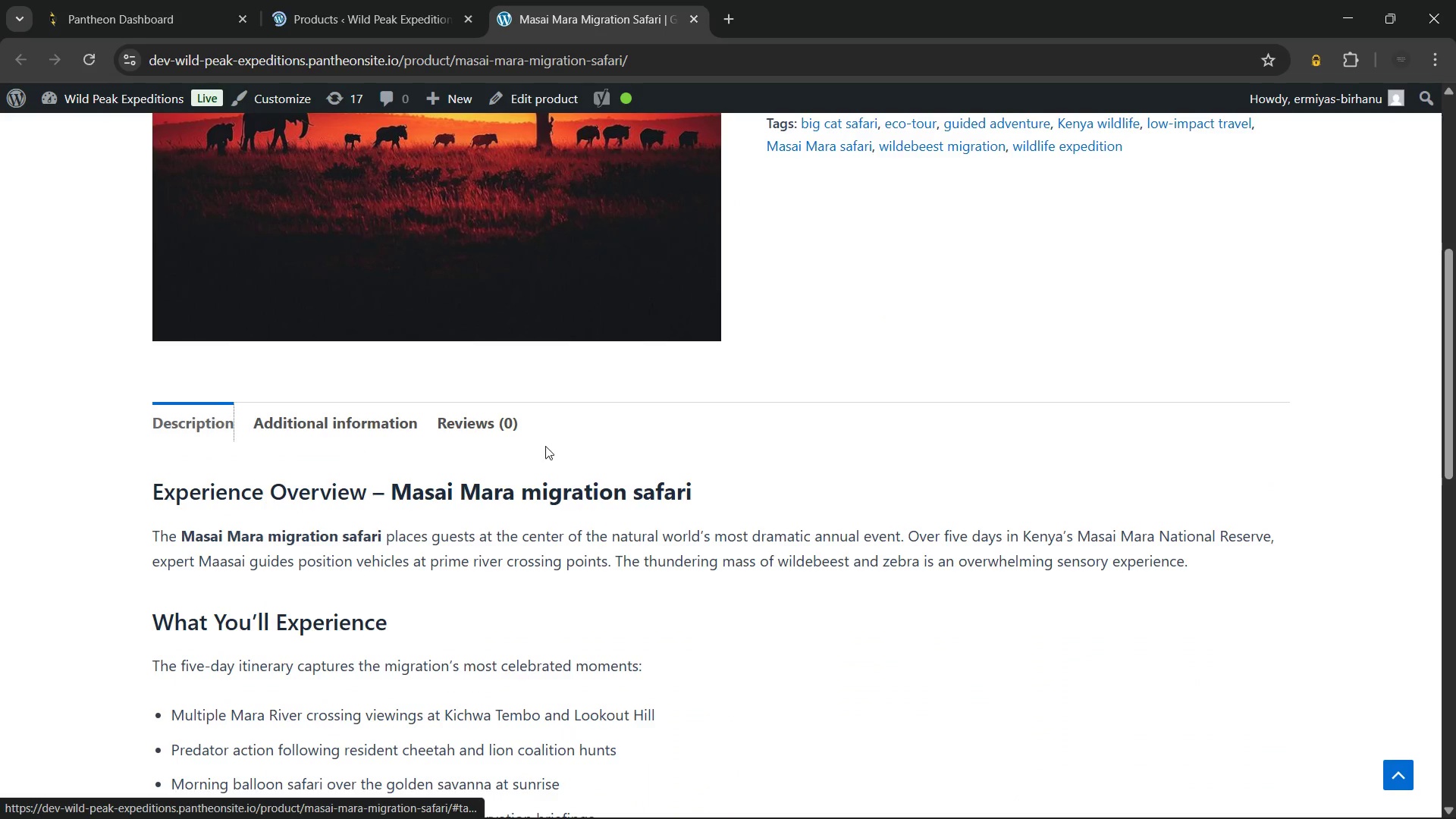 
scroll: coordinate [565, 444], scroll_direction: down, amount: 5.0
 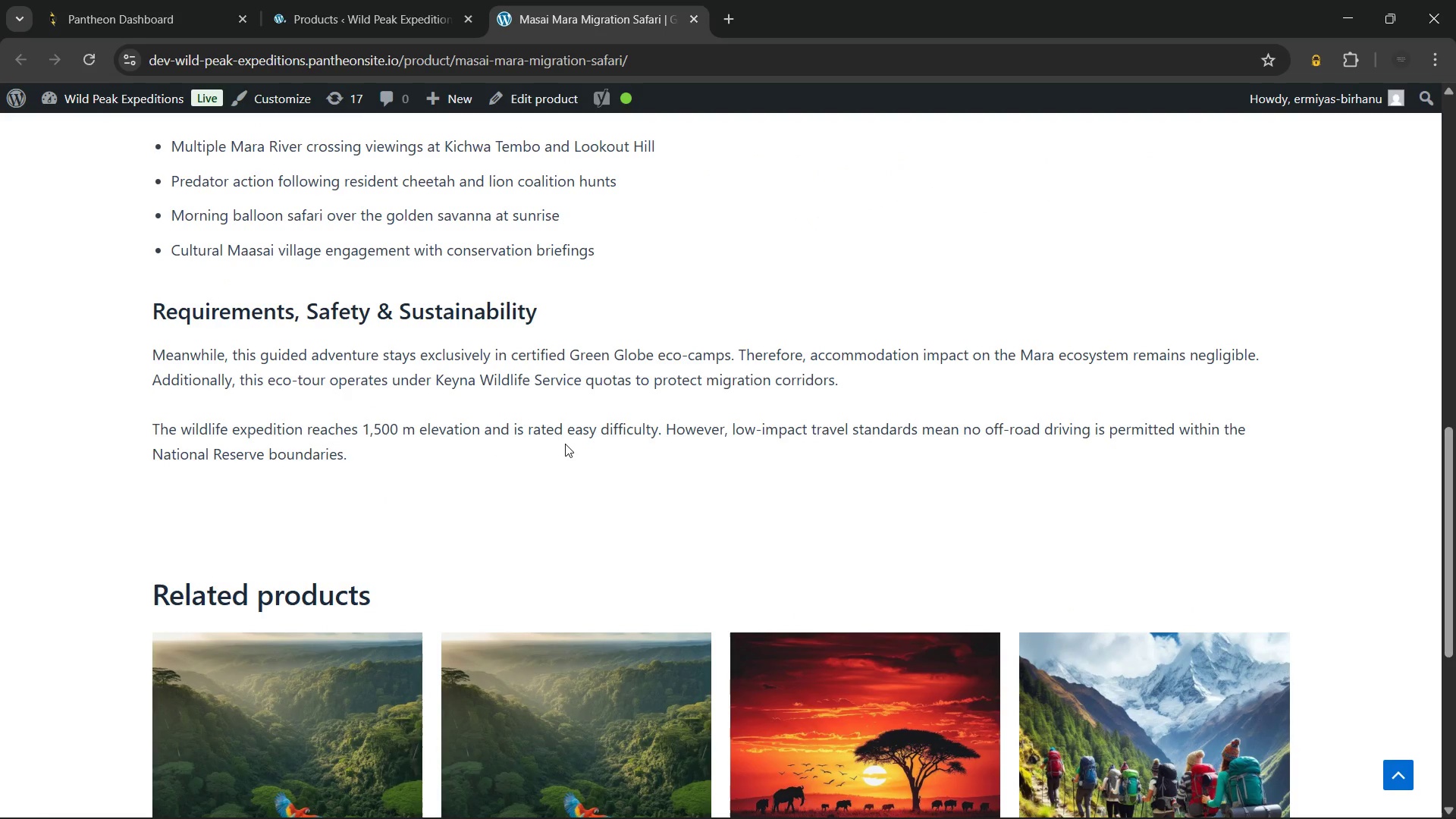 
scroll: coordinate [711, 164], scroll_direction: up, amount: 11.0
 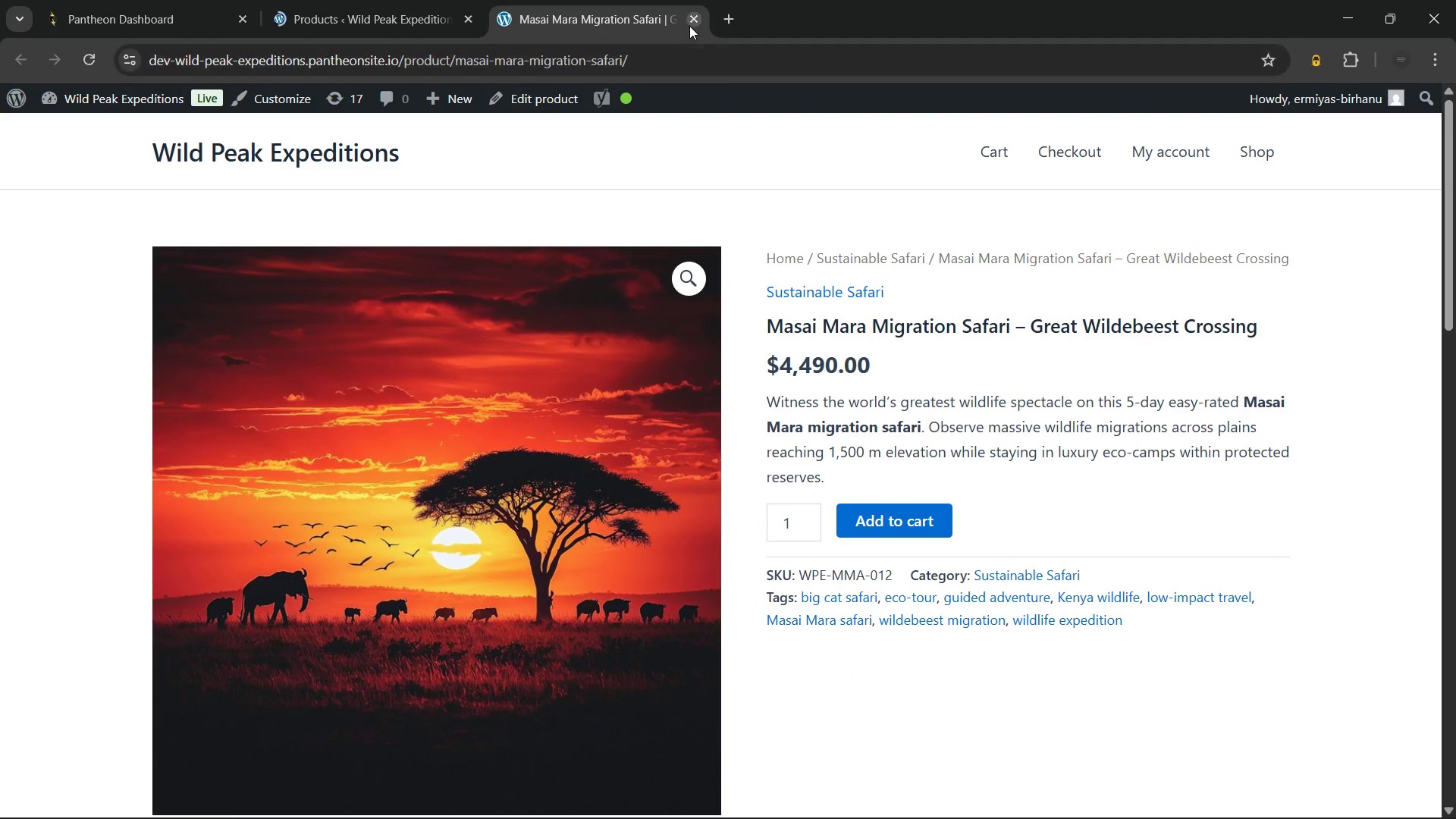 
left_click([689, 21])
 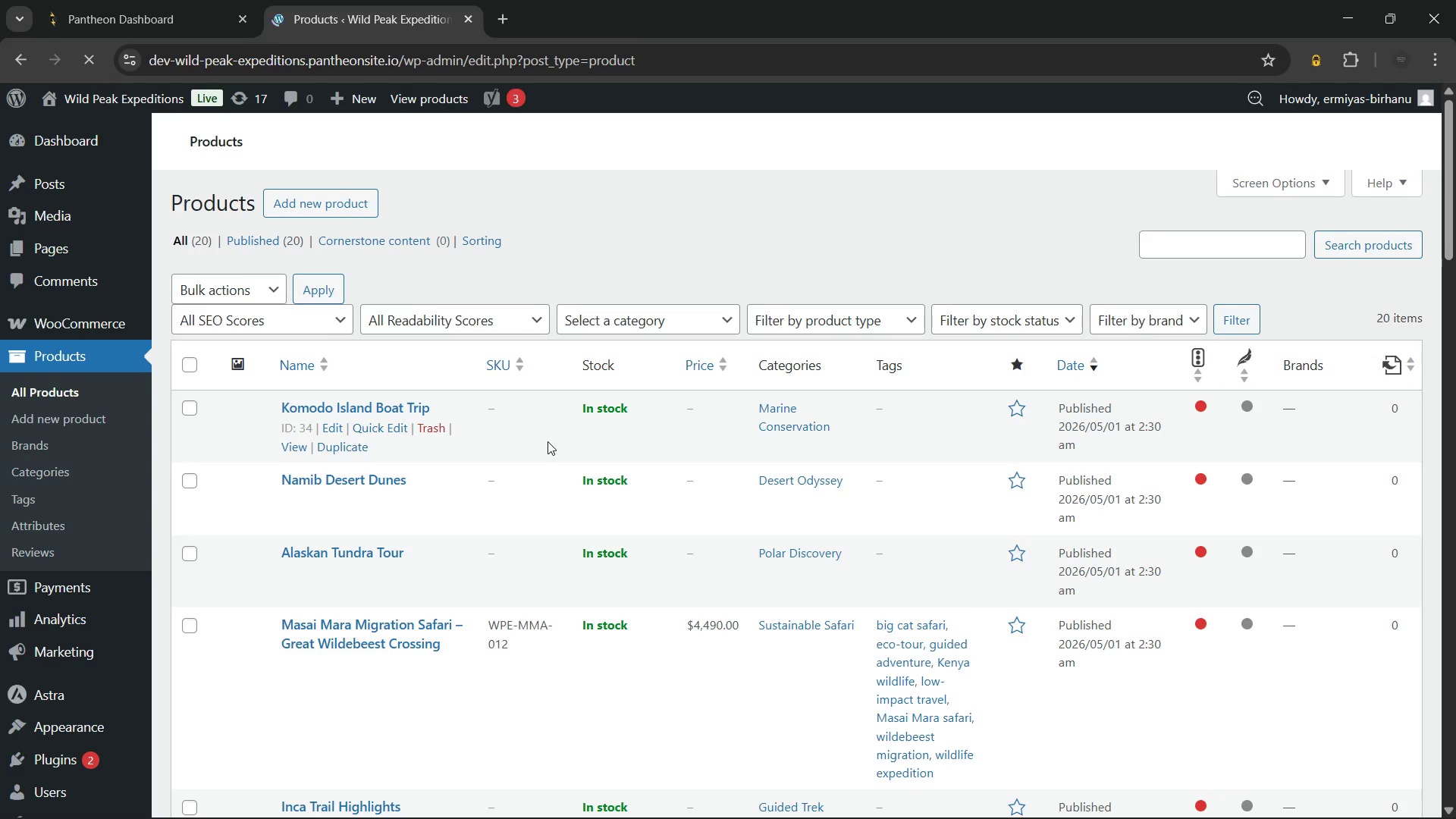 
scroll: coordinate [548, 423], scroll_direction: down, amount: 3.0
 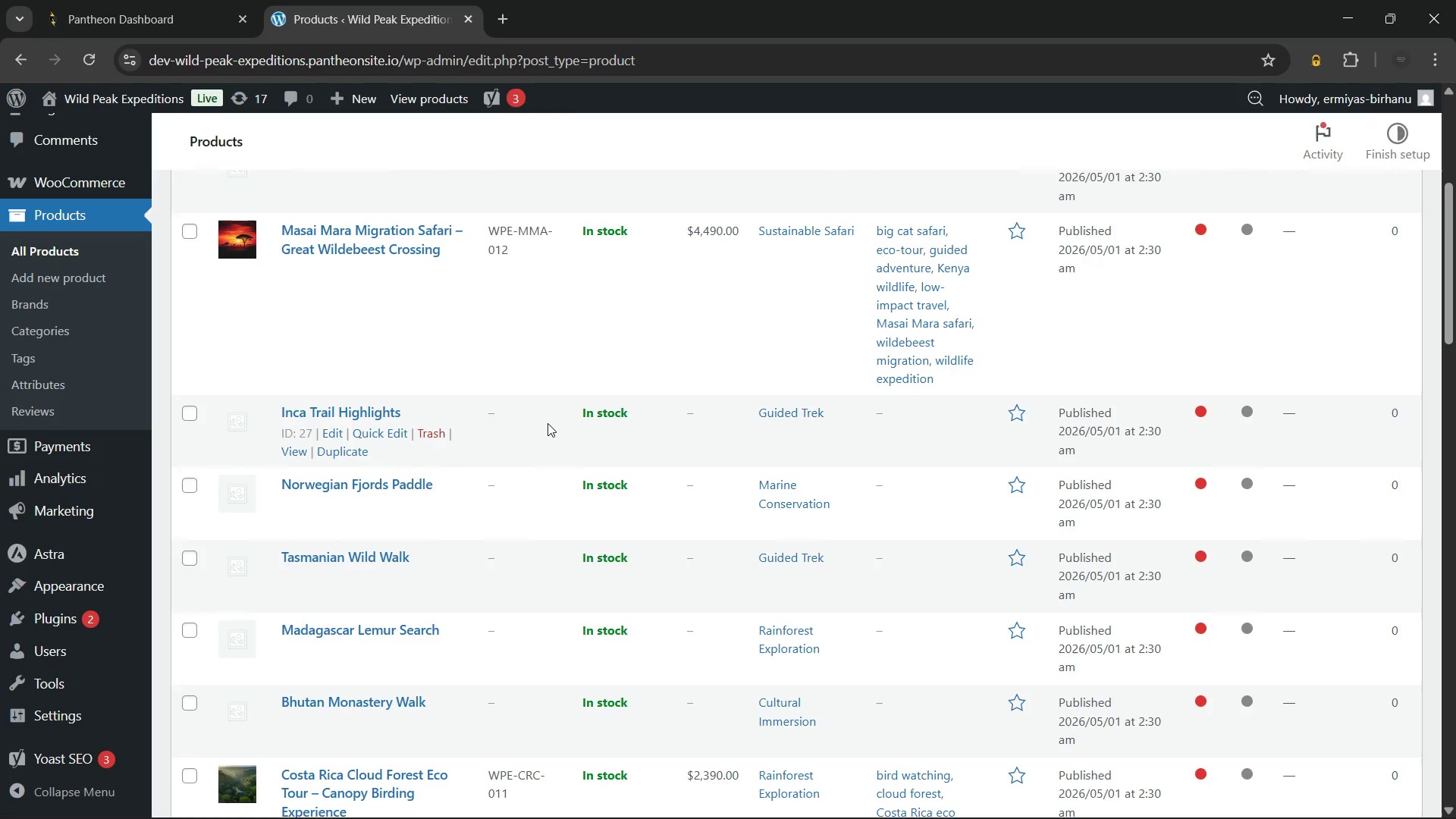 
wait(20.59)
 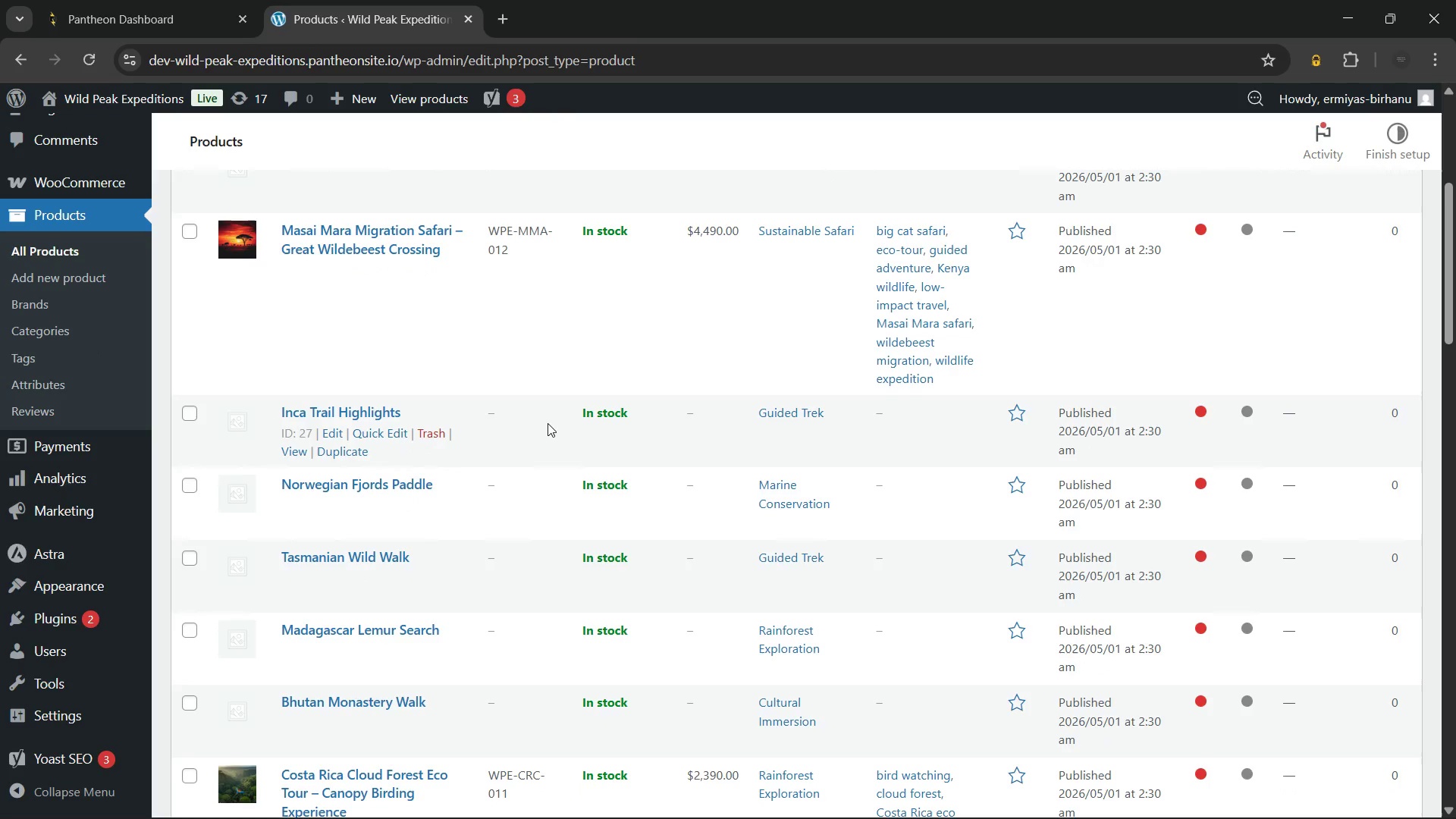 
scroll: coordinate [498, 421], scroll_direction: down, amount: 2.0
 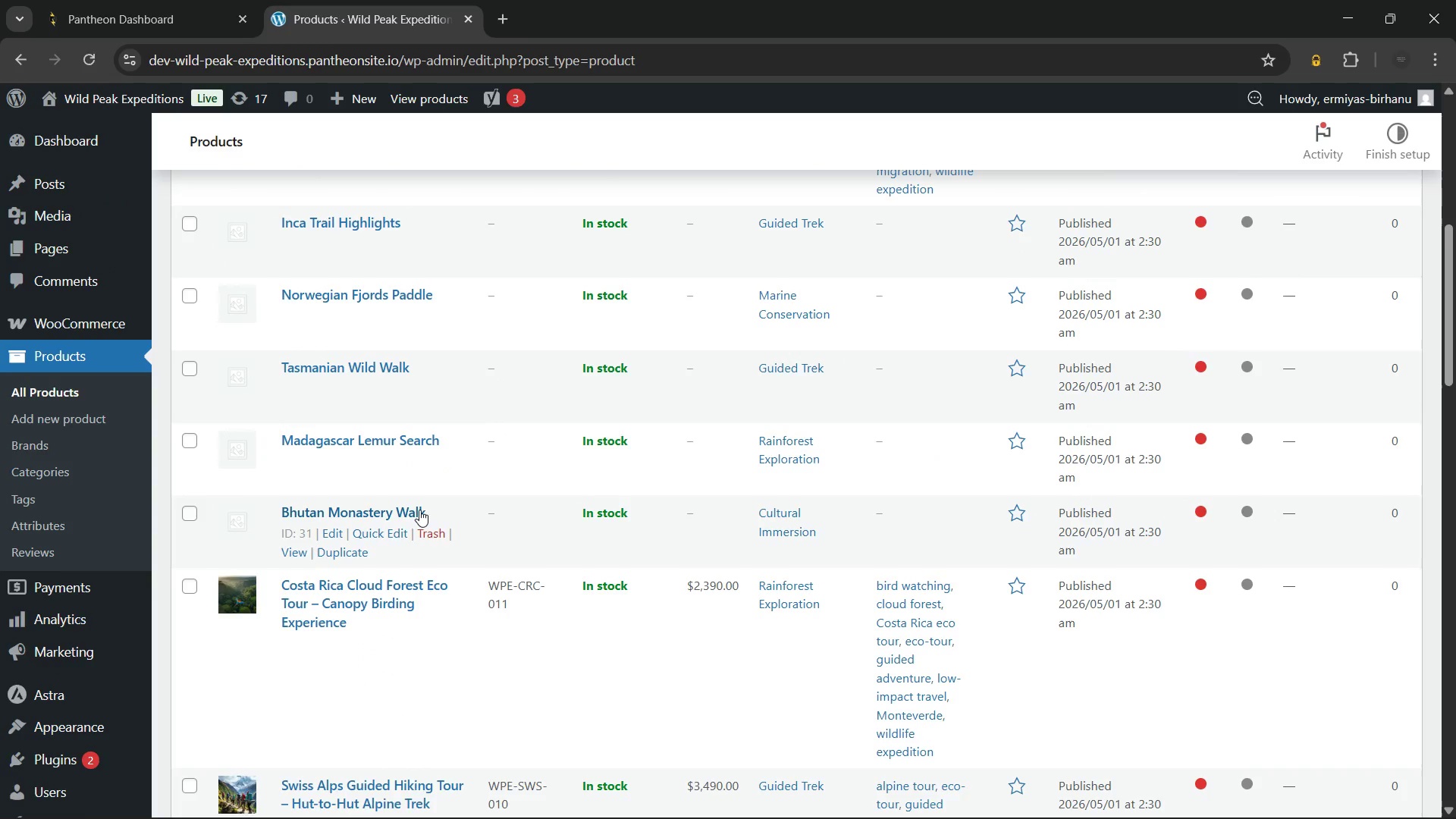 
scroll: coordinate [388, 428], scroll_direction: up, amount: 1.0
 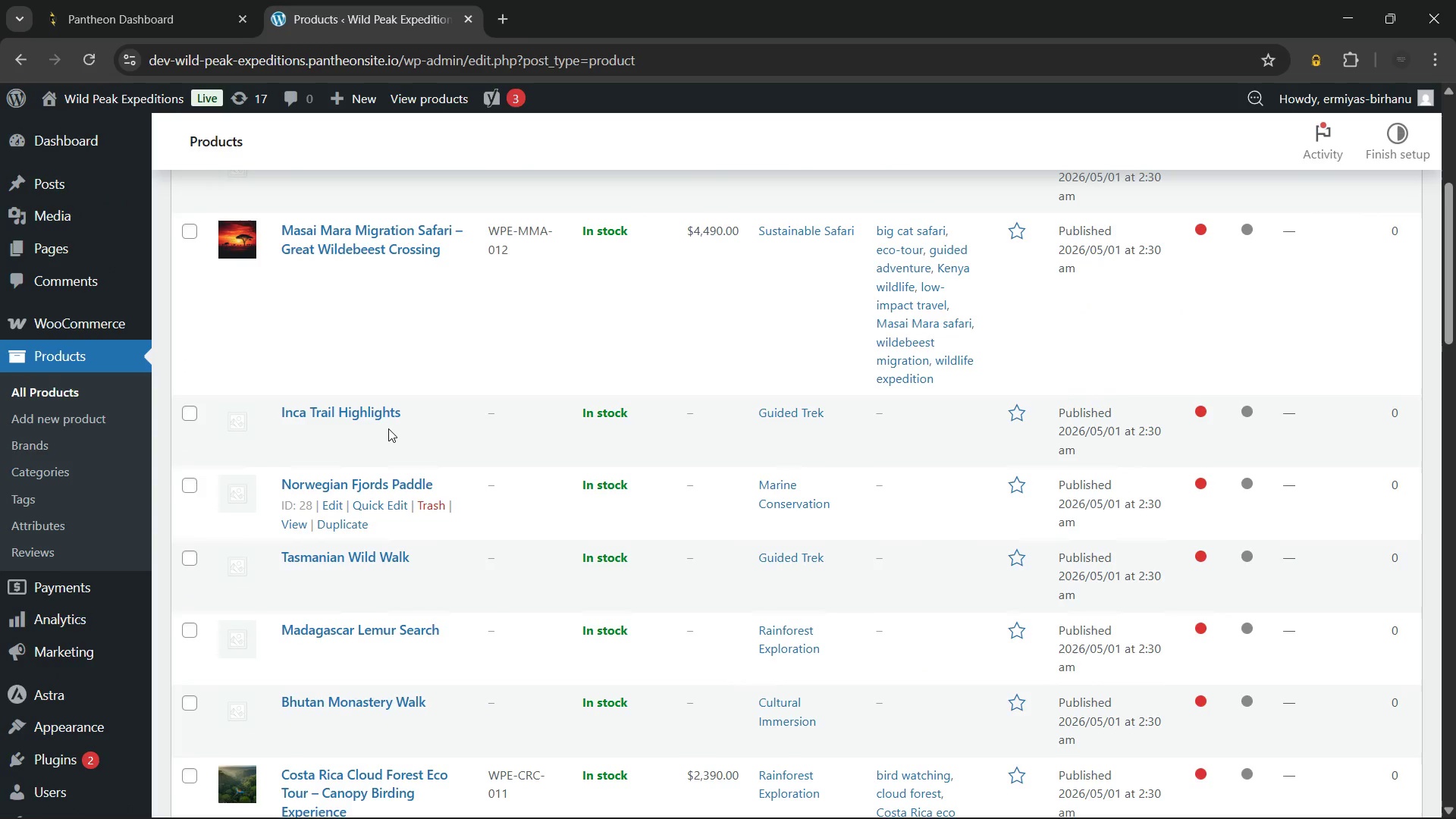 
mouse_move([400, 406])
 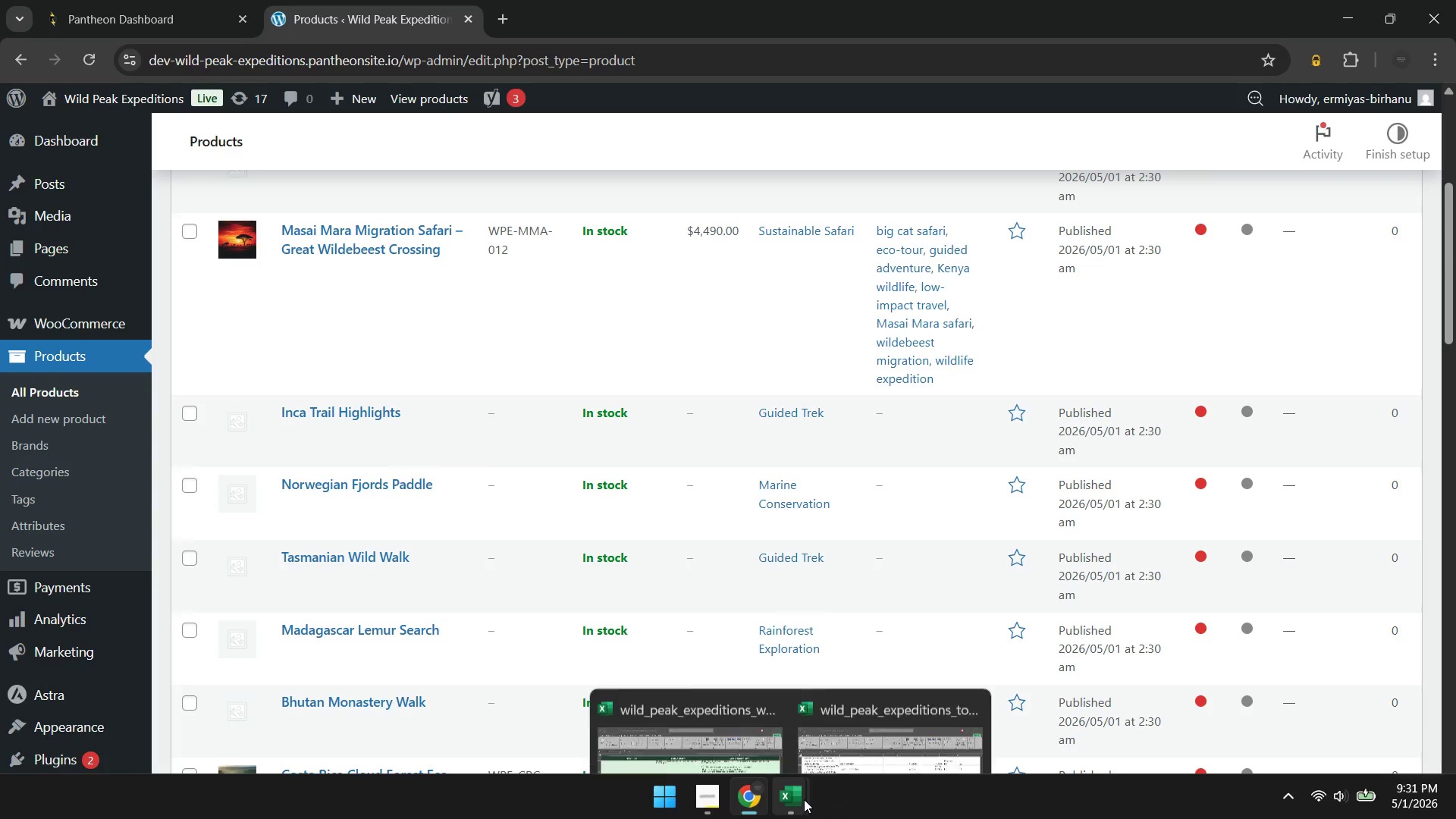 
left_click([869, 703])
 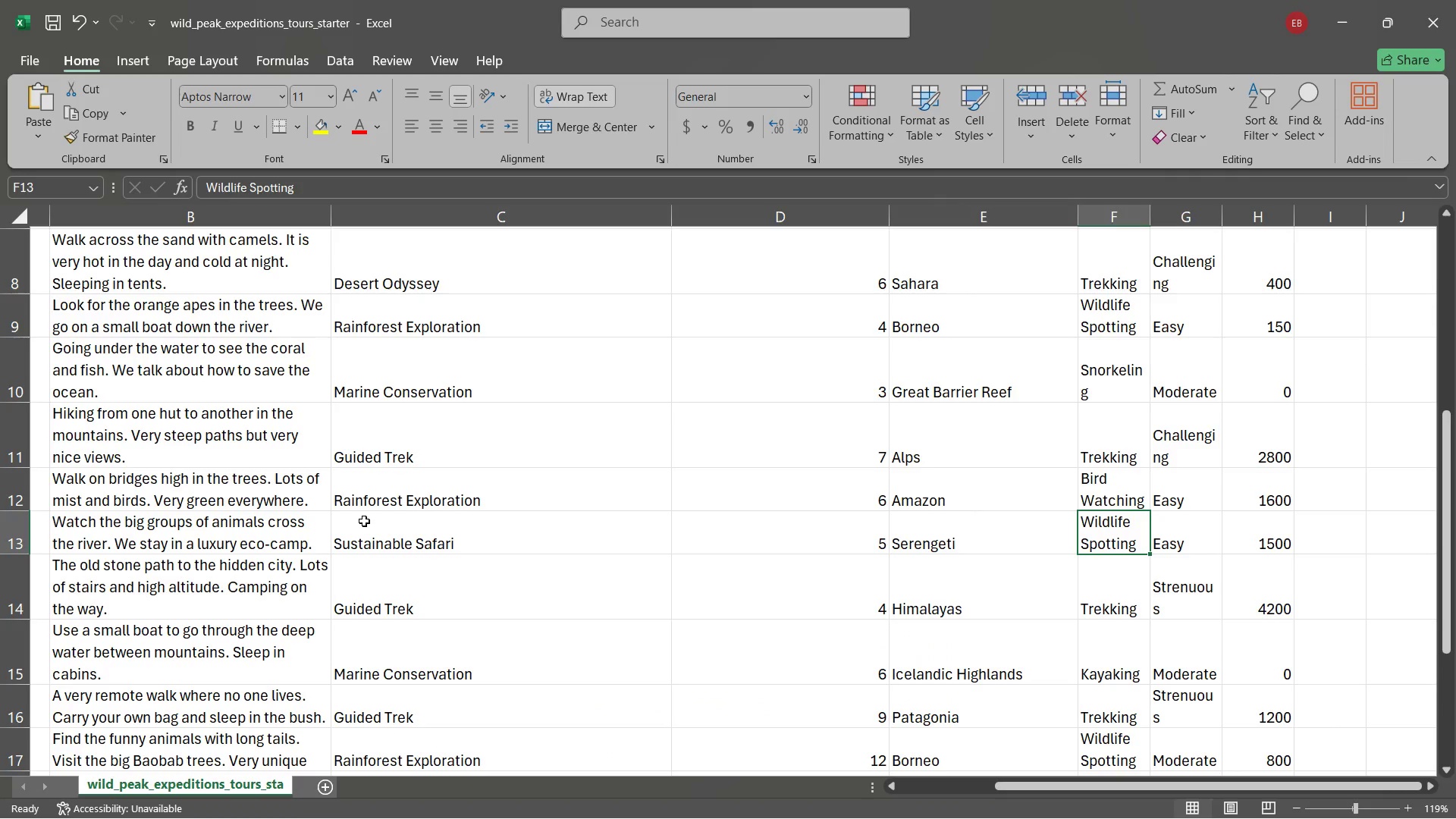 
mouse_move([343, 526])
 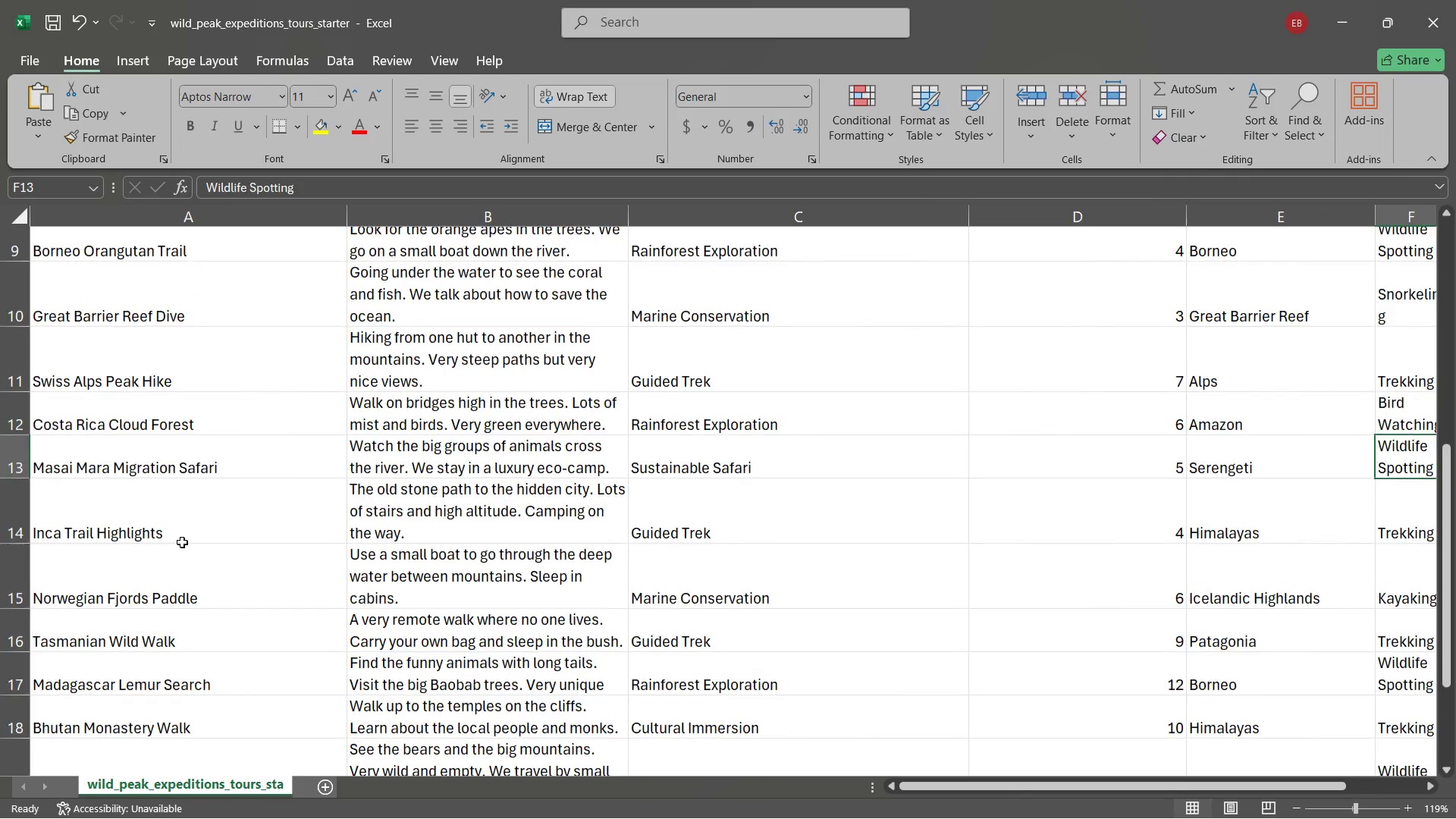 
left_click([241, 513])
 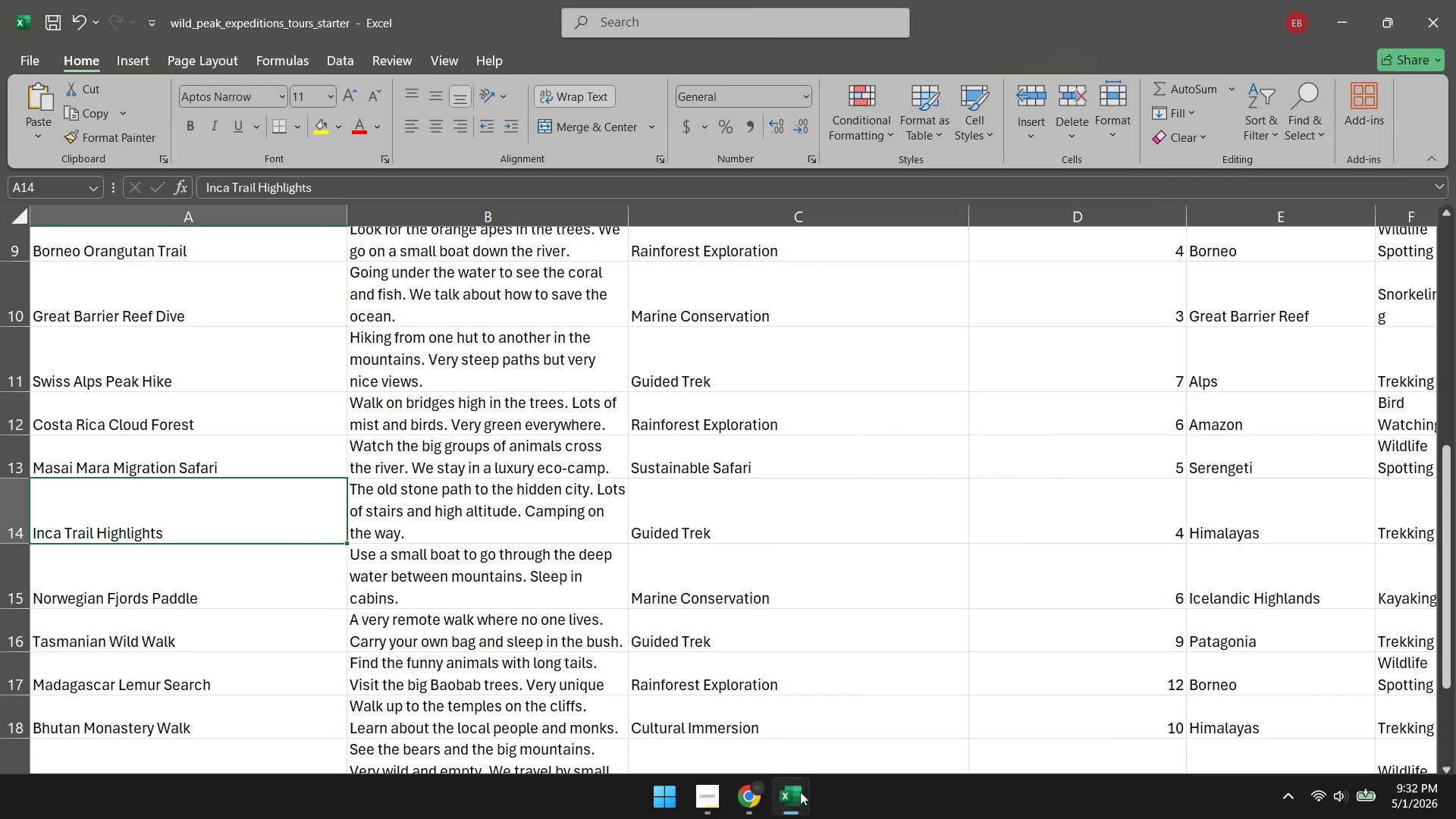 
left_click([750, 799])
 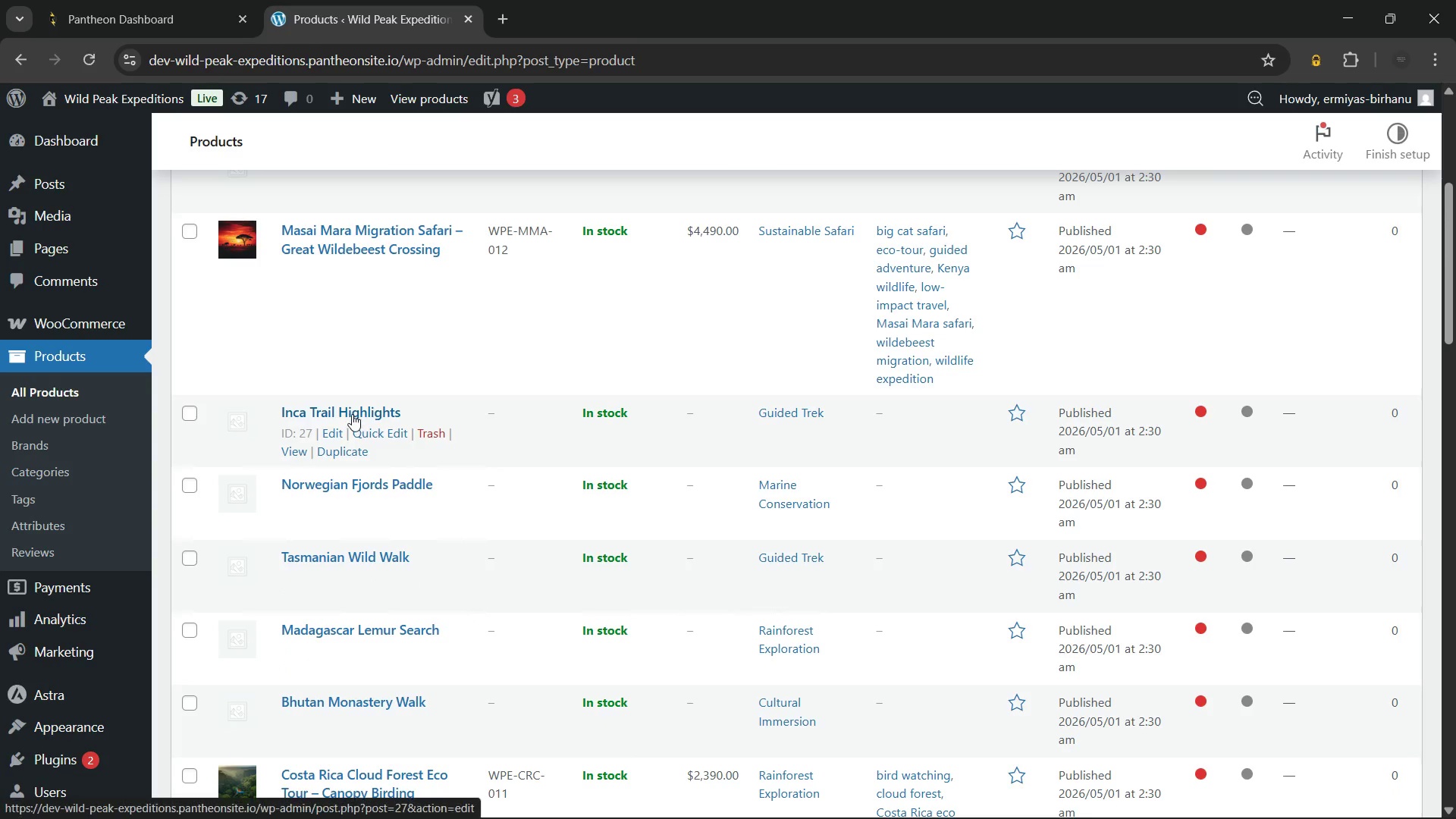 
wait(6.42)
 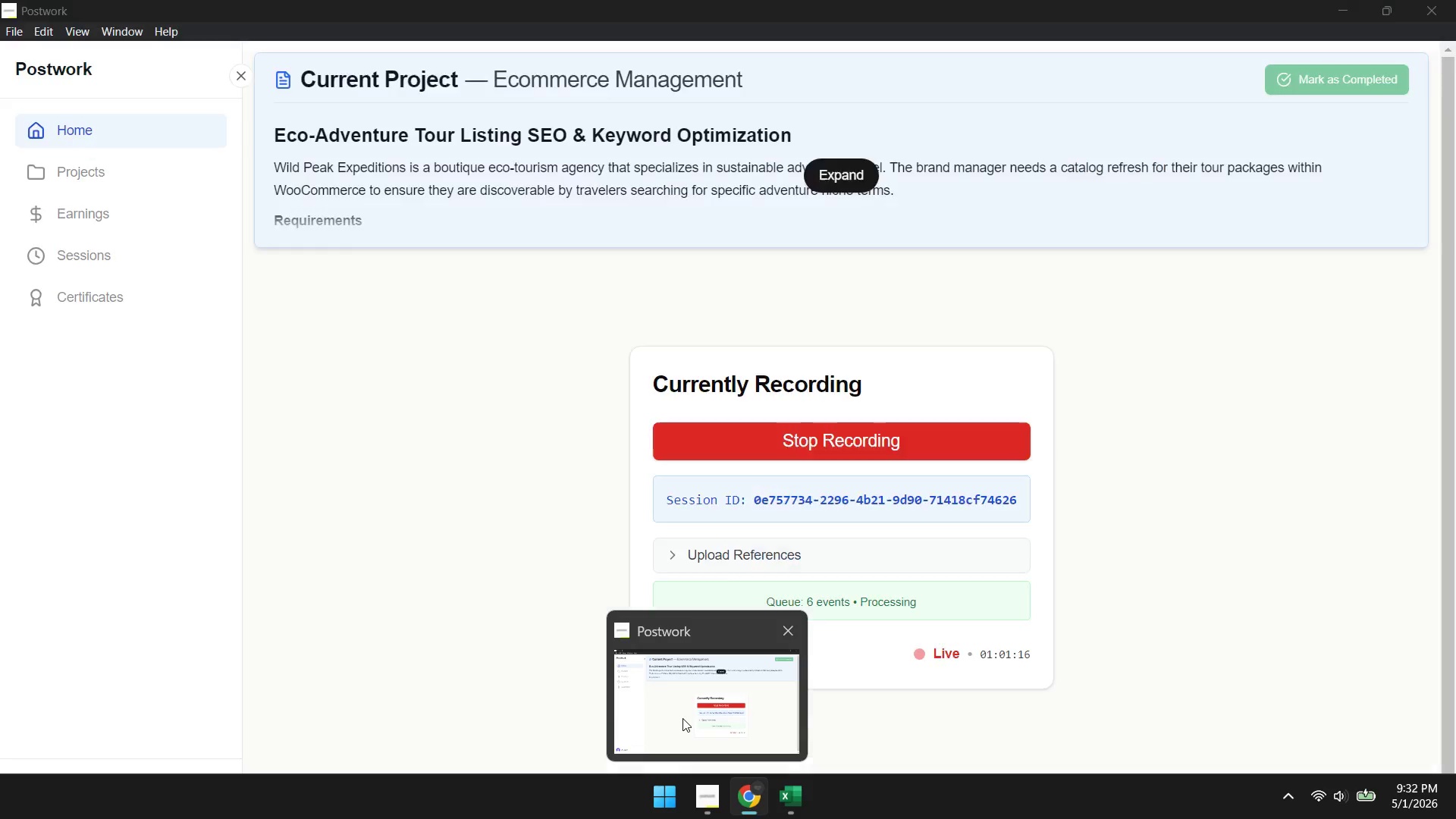 
left_click([340, 406])
 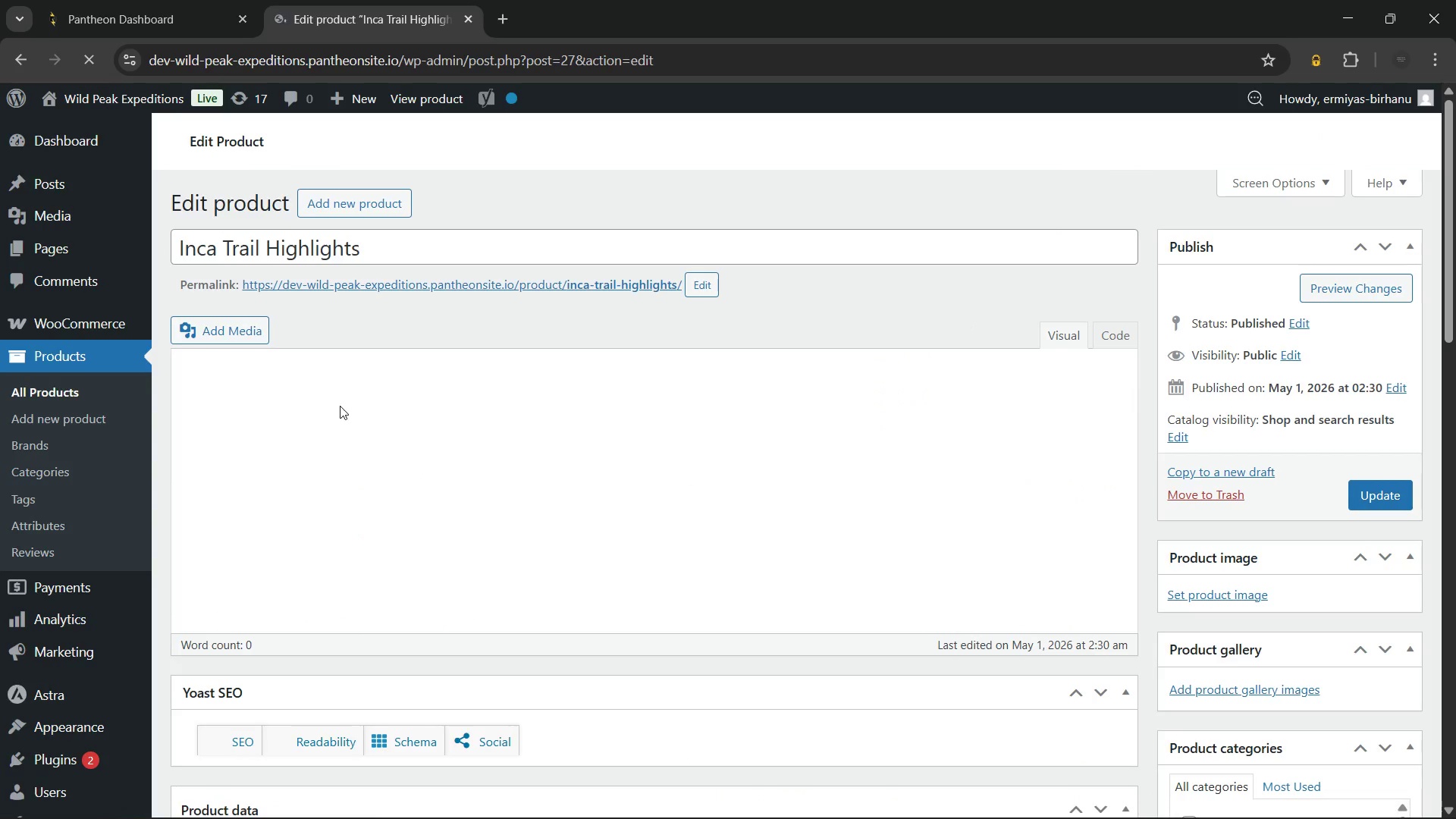 
wait(10.51)
 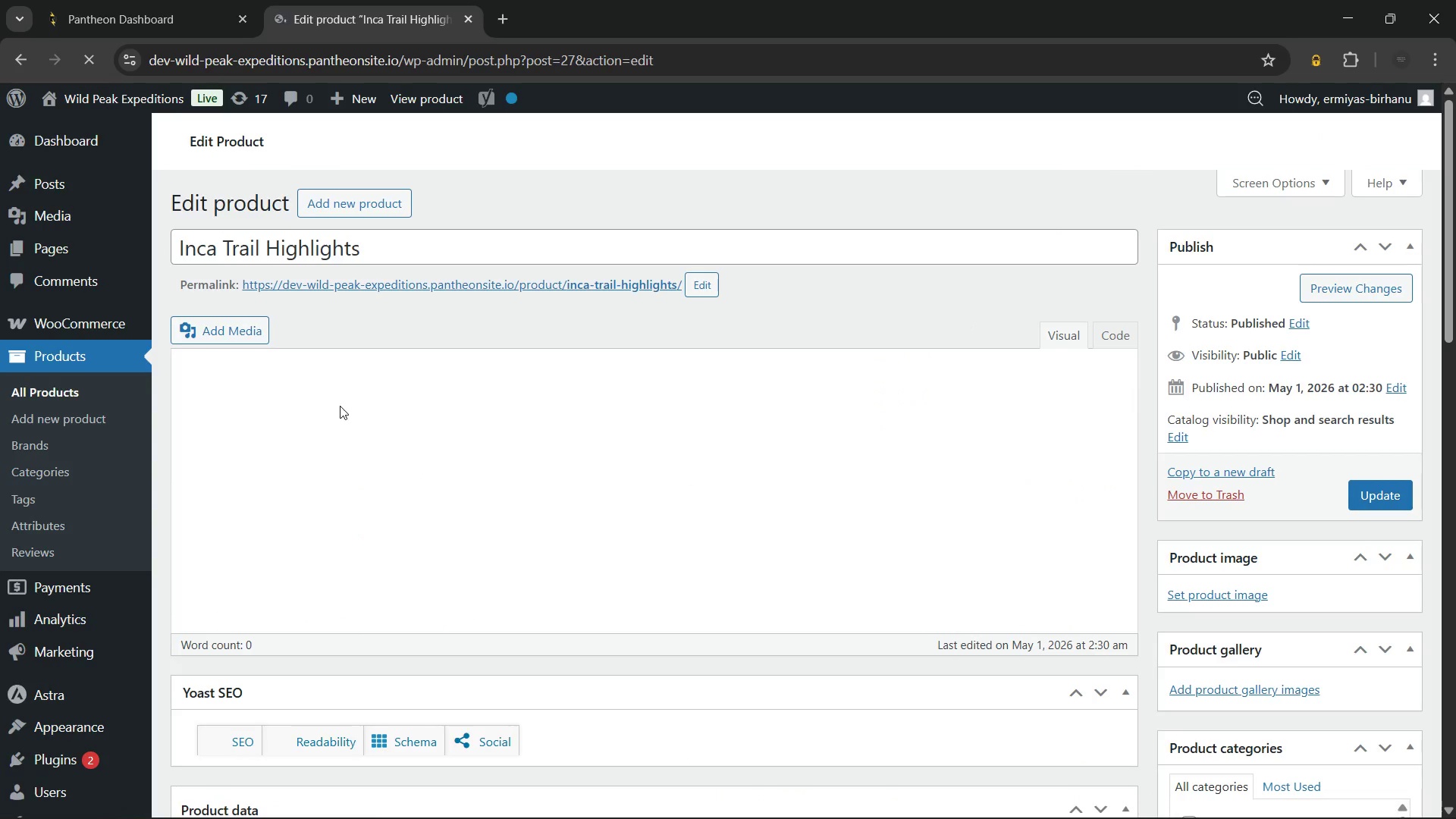 
left_click([432, 241])
 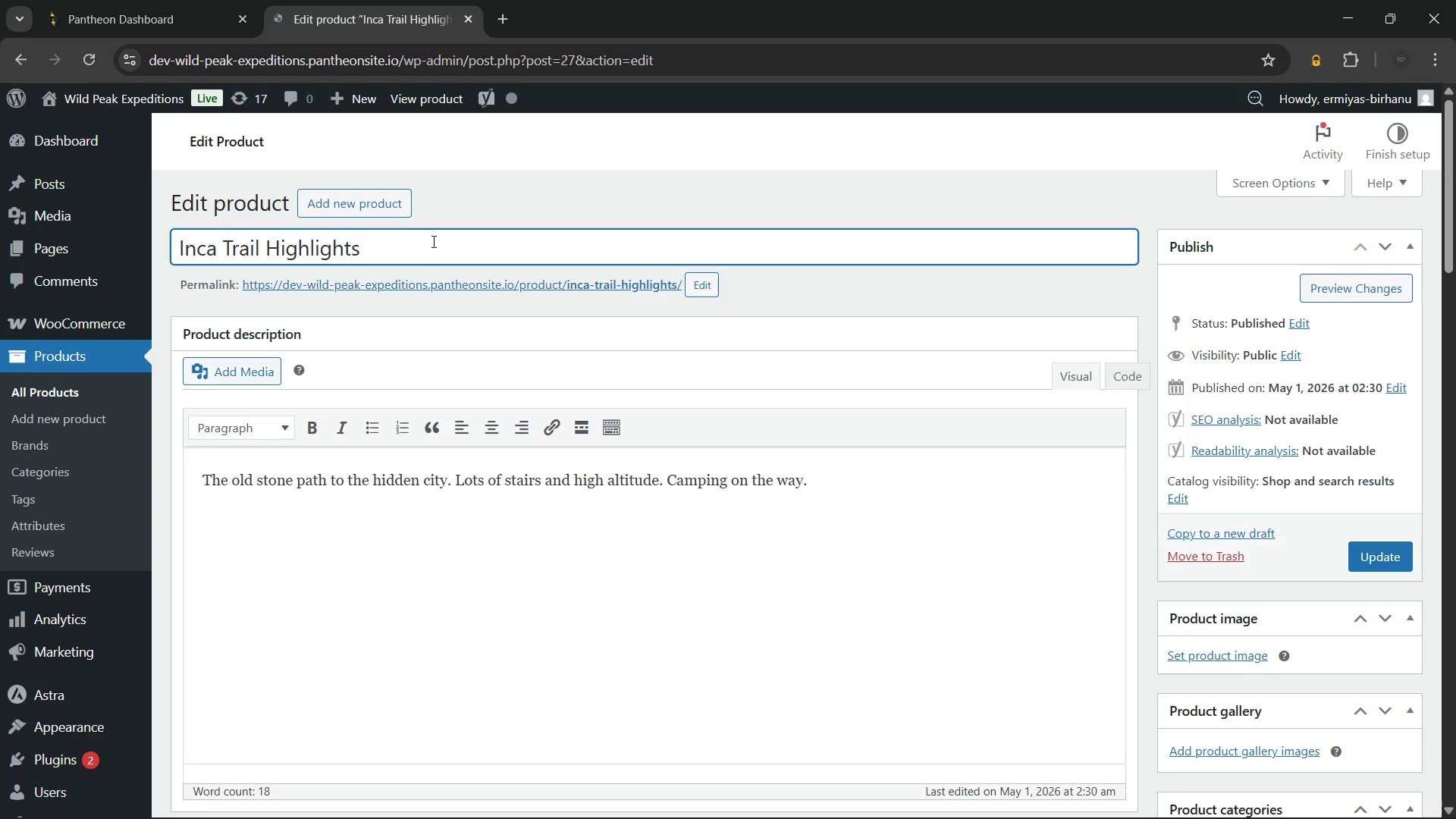 
hold_key(key=Backspace, duration=0.73)
 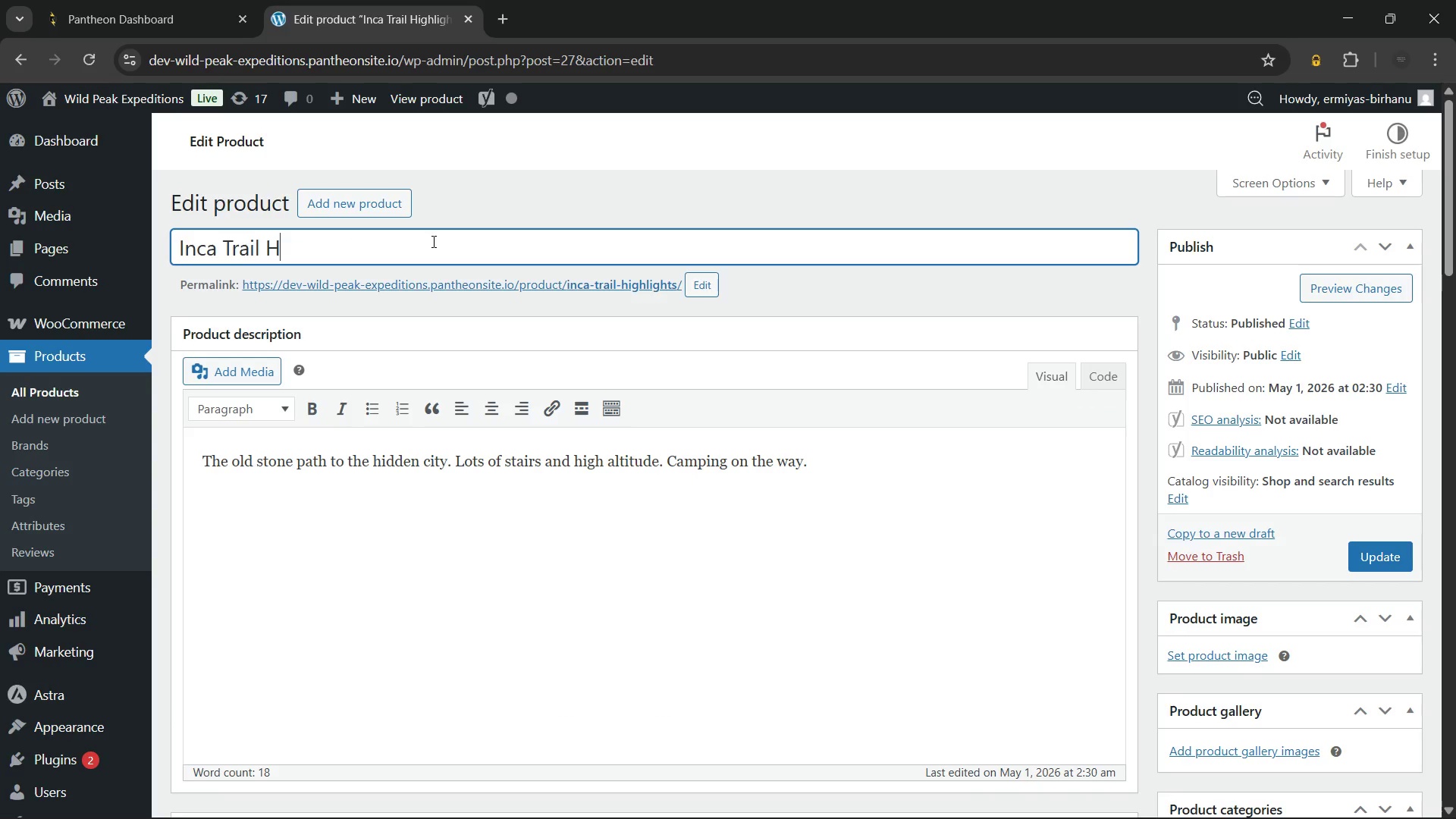 
key(Backspace)
type(Guided Trek - Classic Machu Picchu Route)
 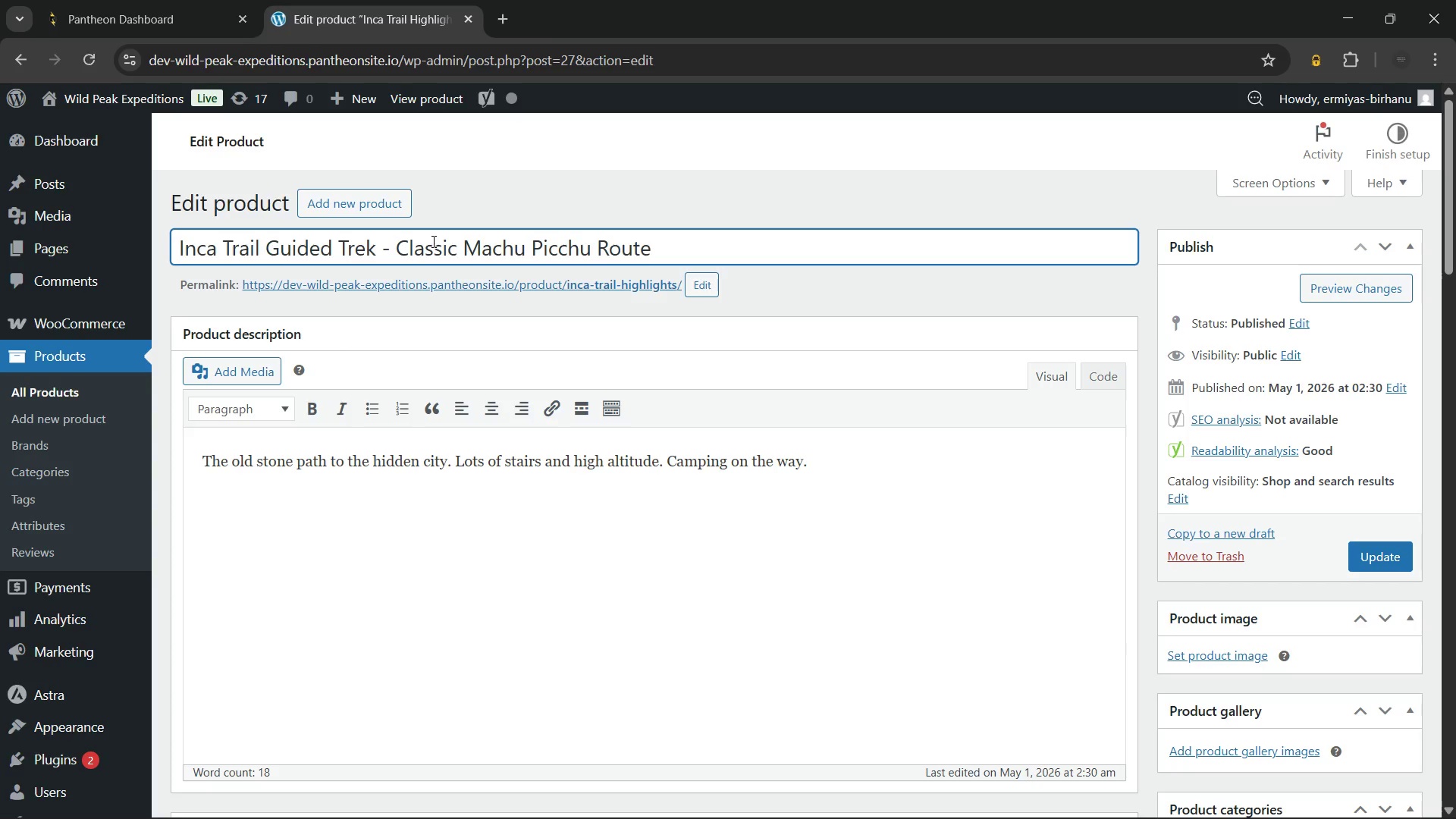 
left_click([492, 472])
 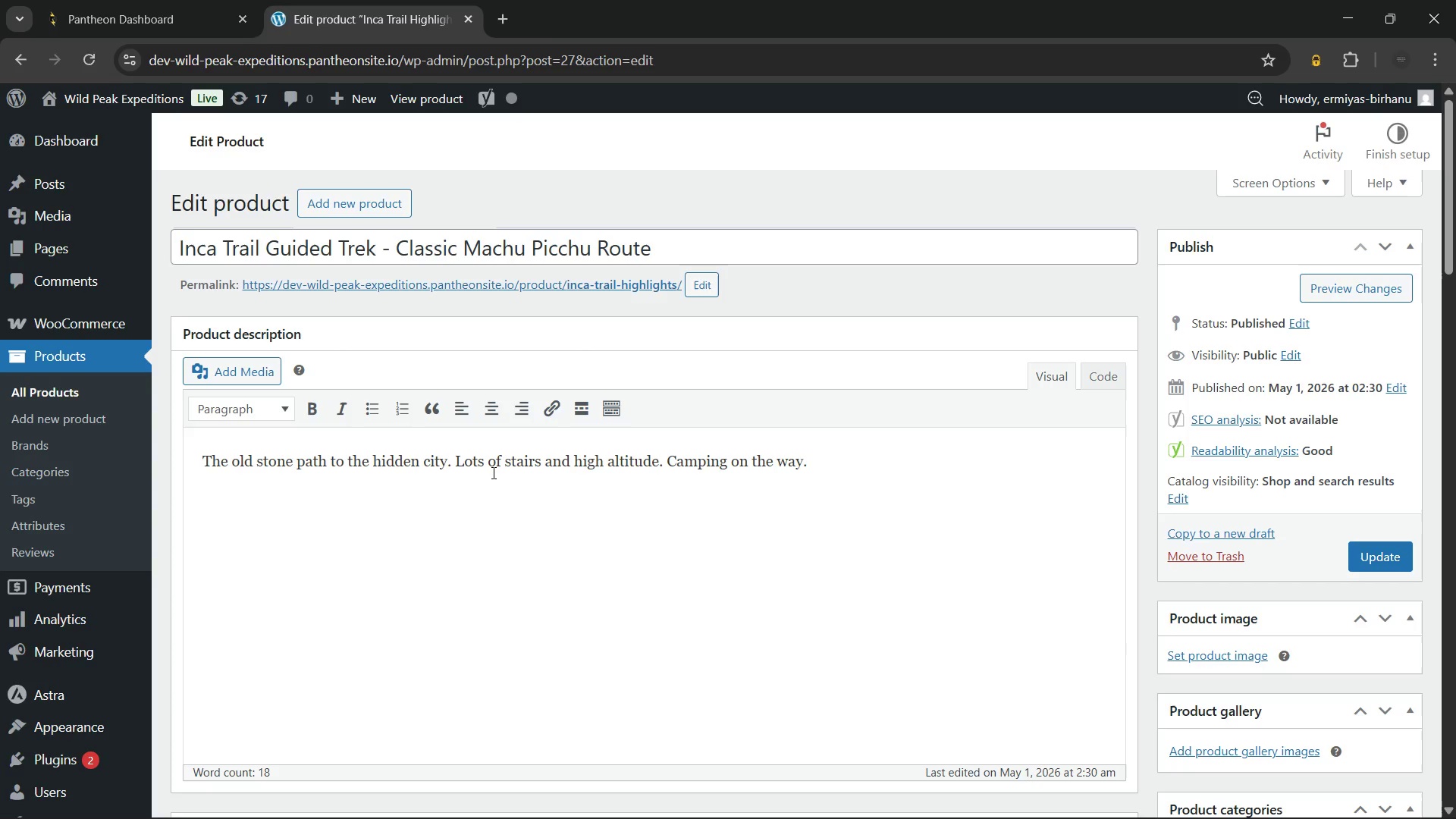 
key(Control+A)
 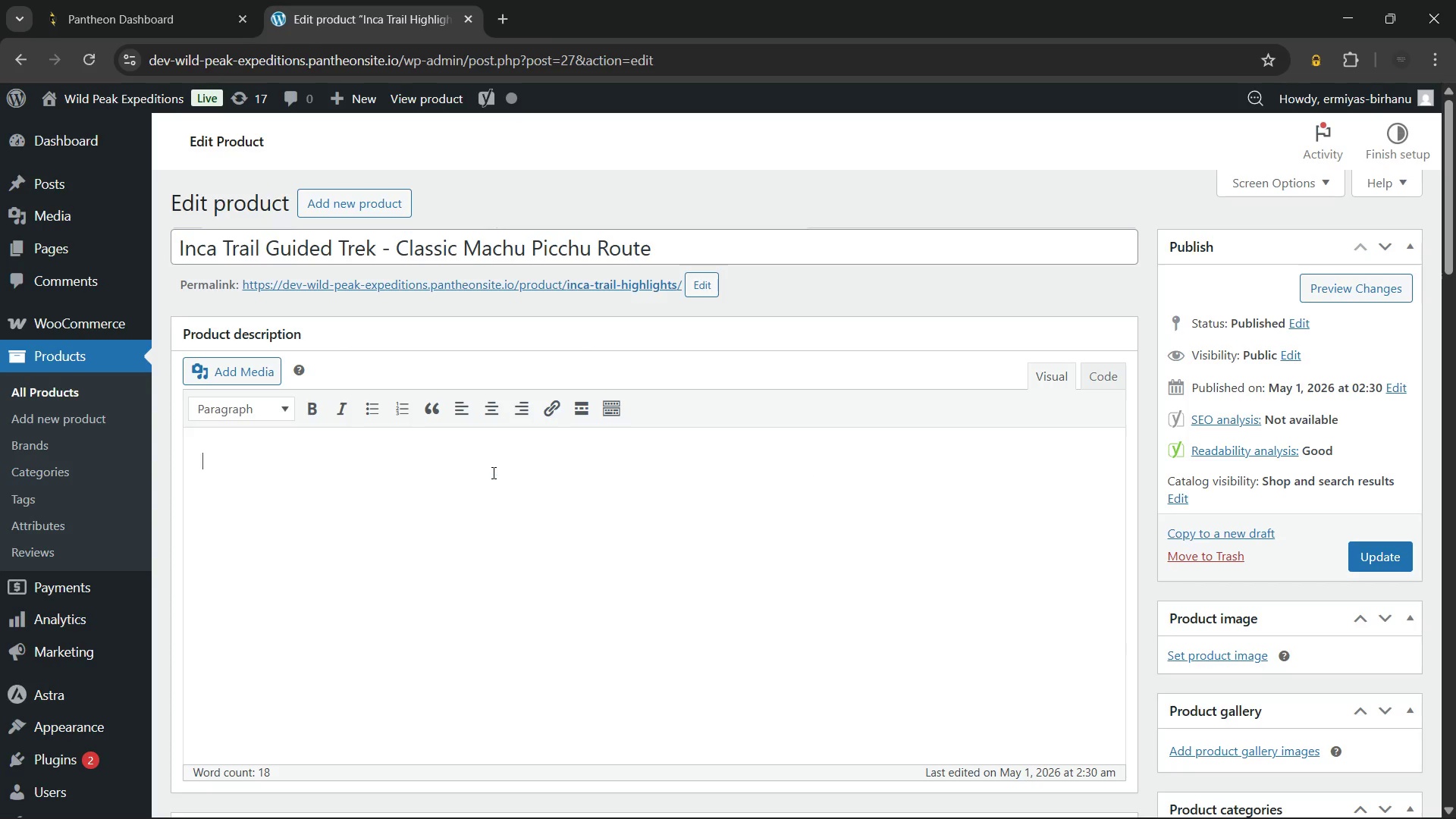 
key(Backspace)
 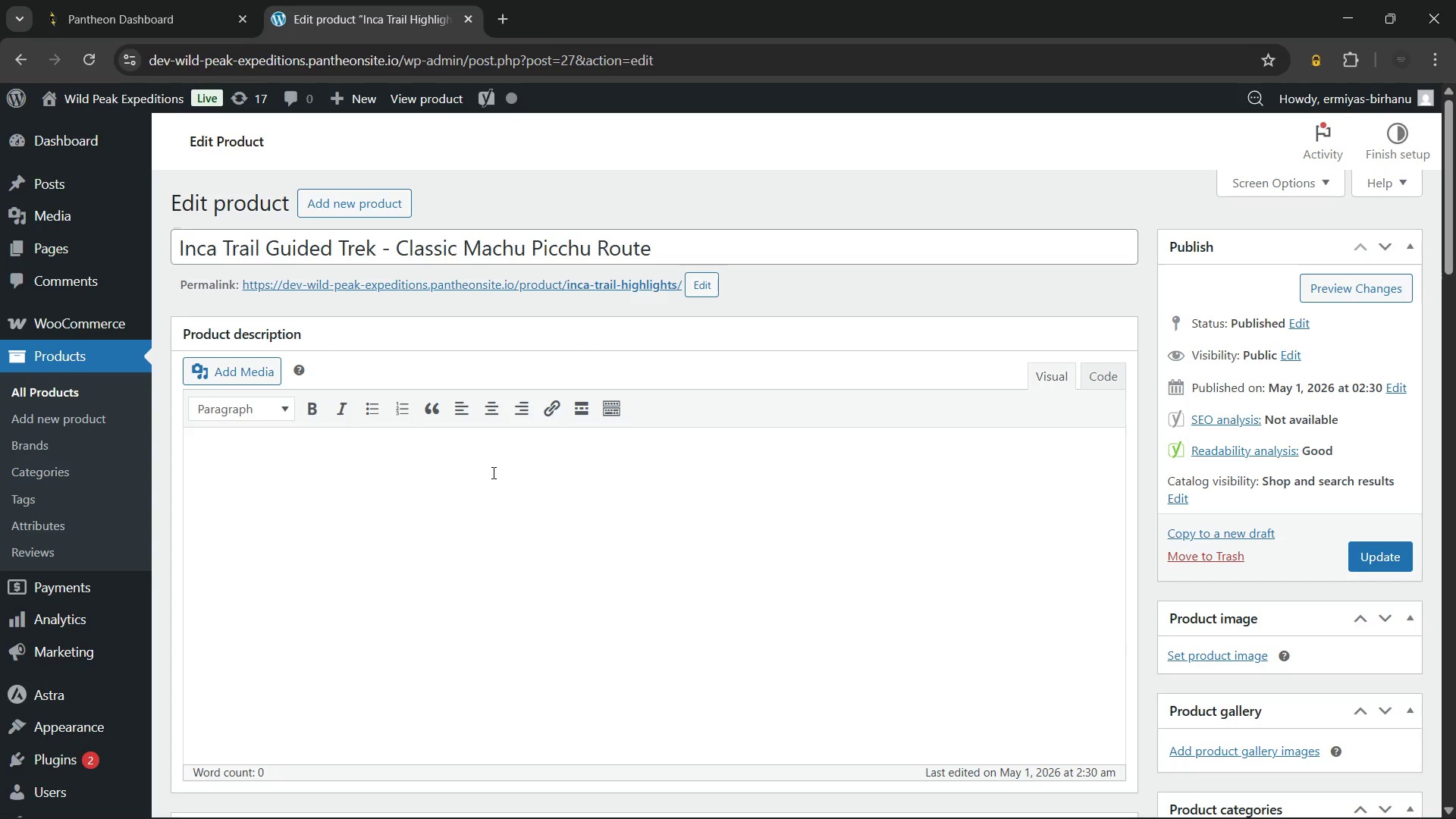 
scroll: coordinate [469, 454], scroll_direction: down, amount: 3.0
 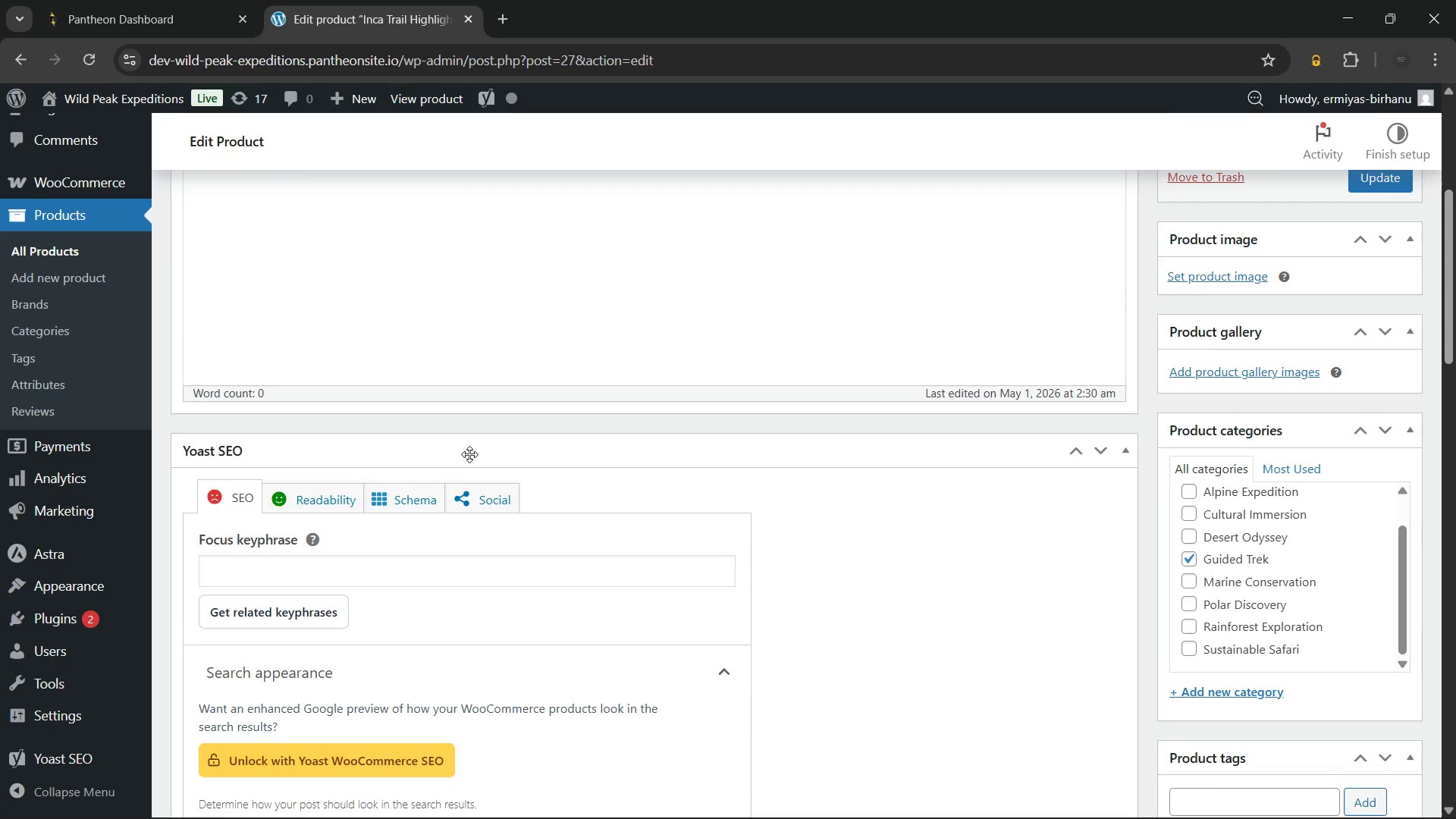 
scroll: coordinate [469, 454], scroll_direction: up, amount: 3.0
 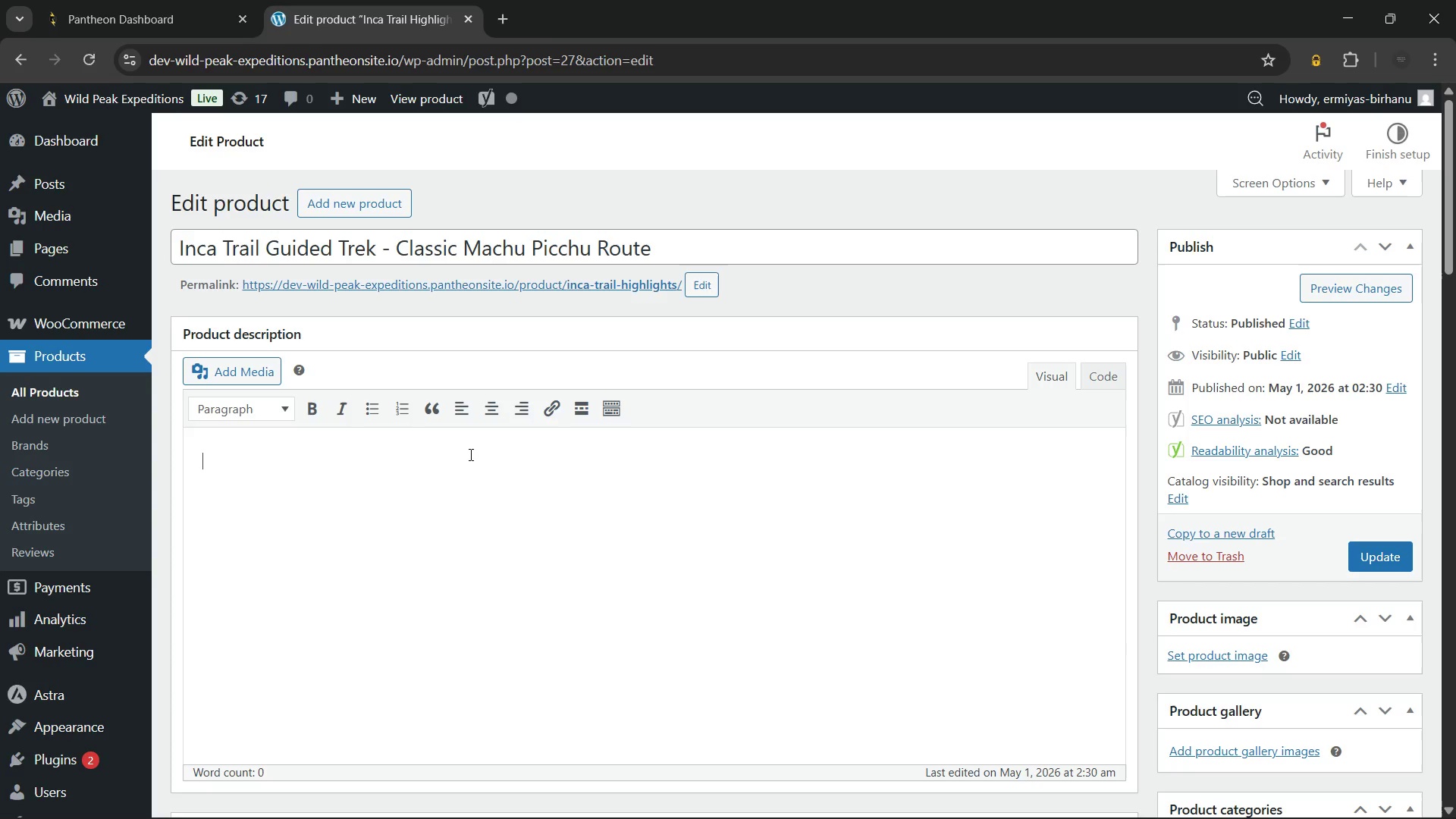 
wait(14.14)
 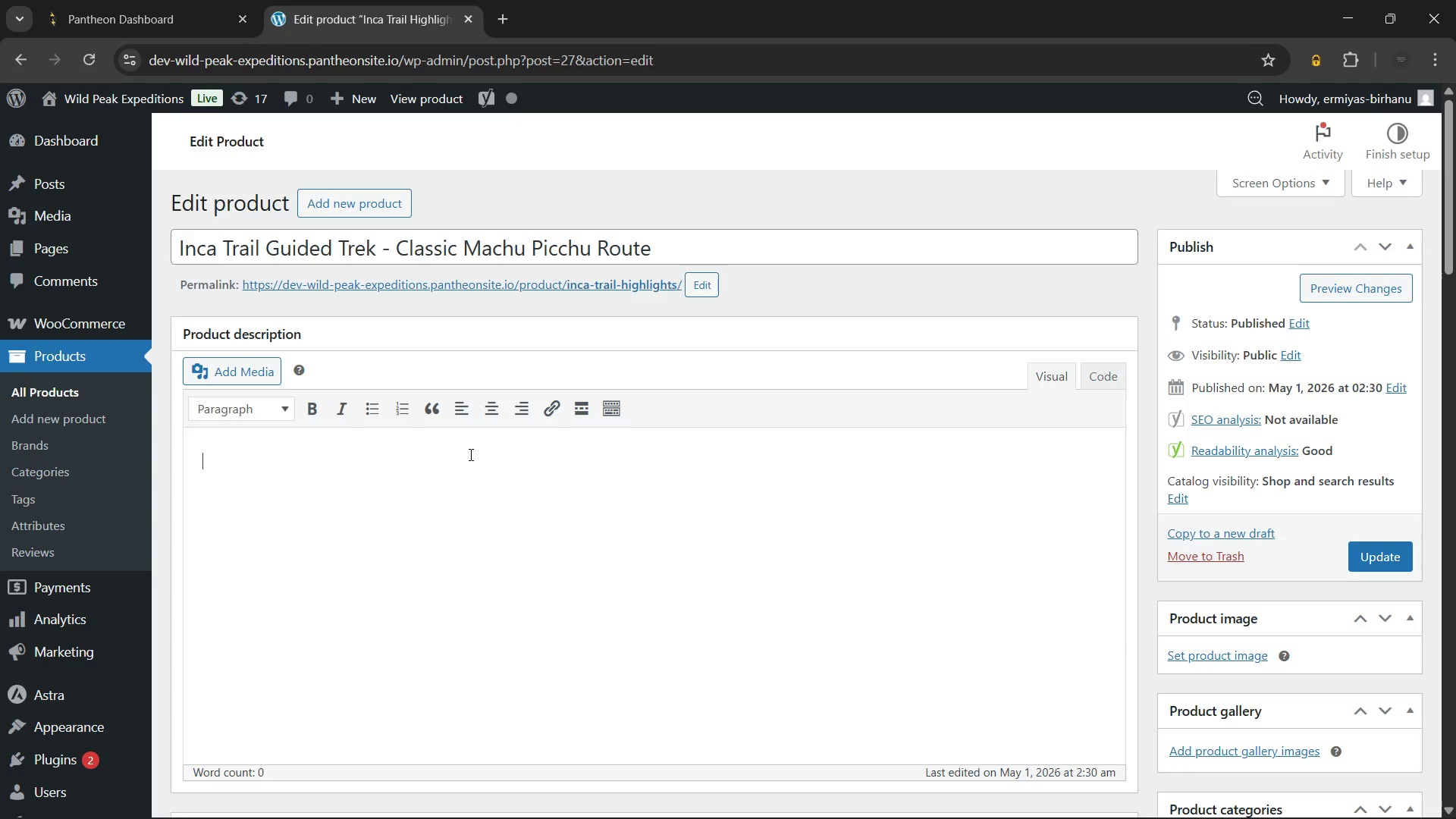 
type(Exp)
key(Backspace)
key(Backspace)
key(Backspace)
 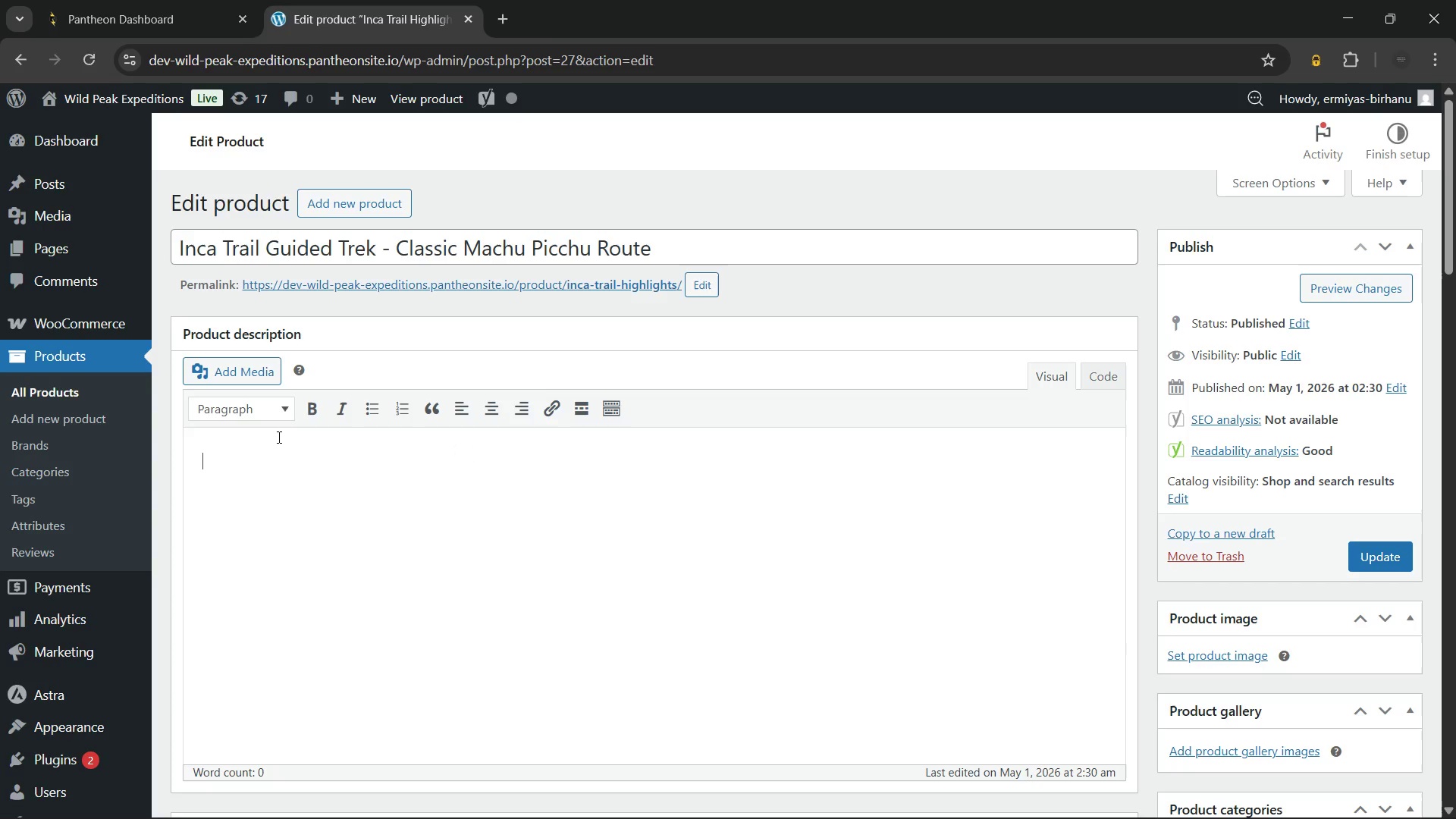 
left_click([261, 410])
 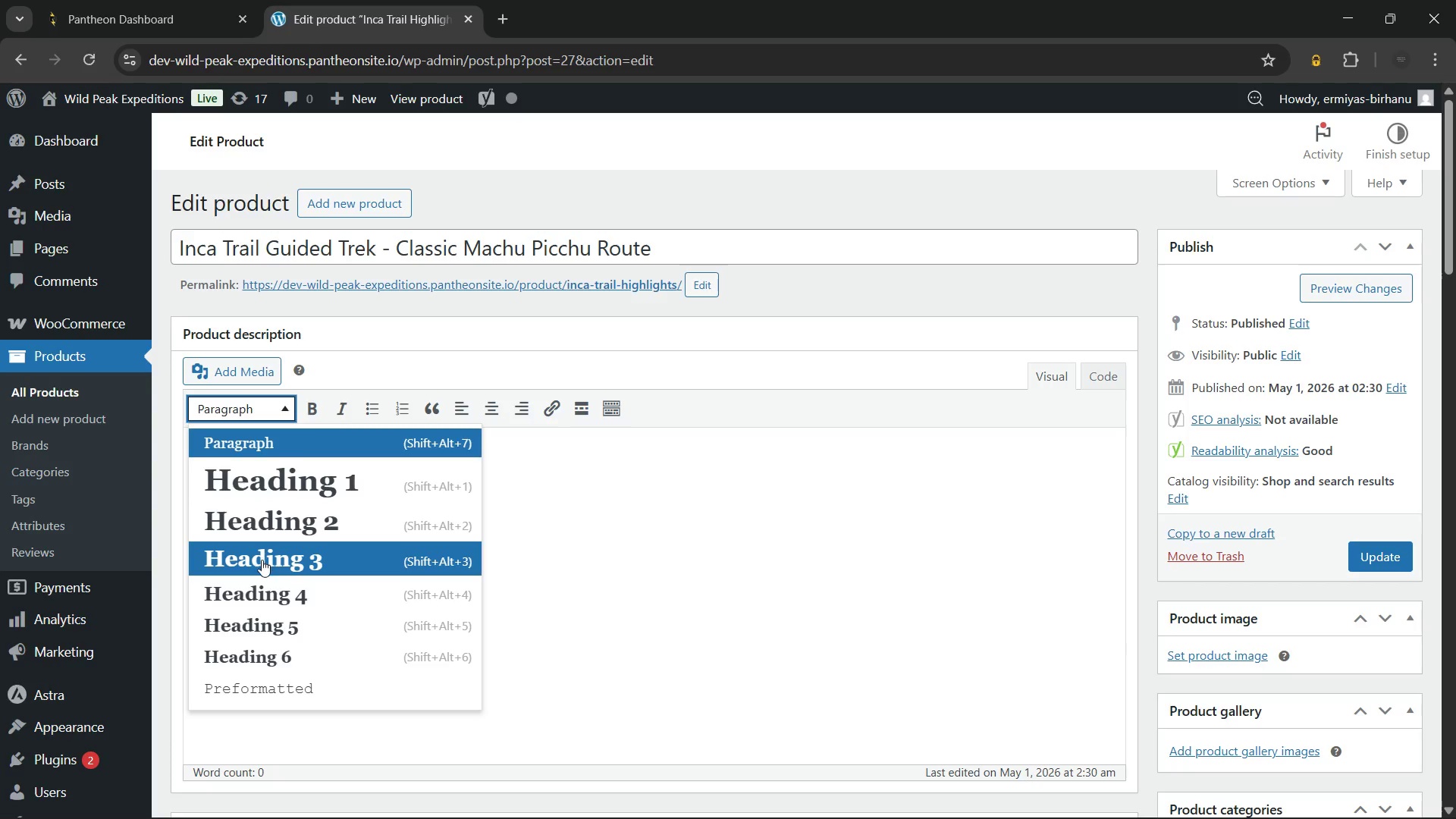 
left_click([262, 560])
 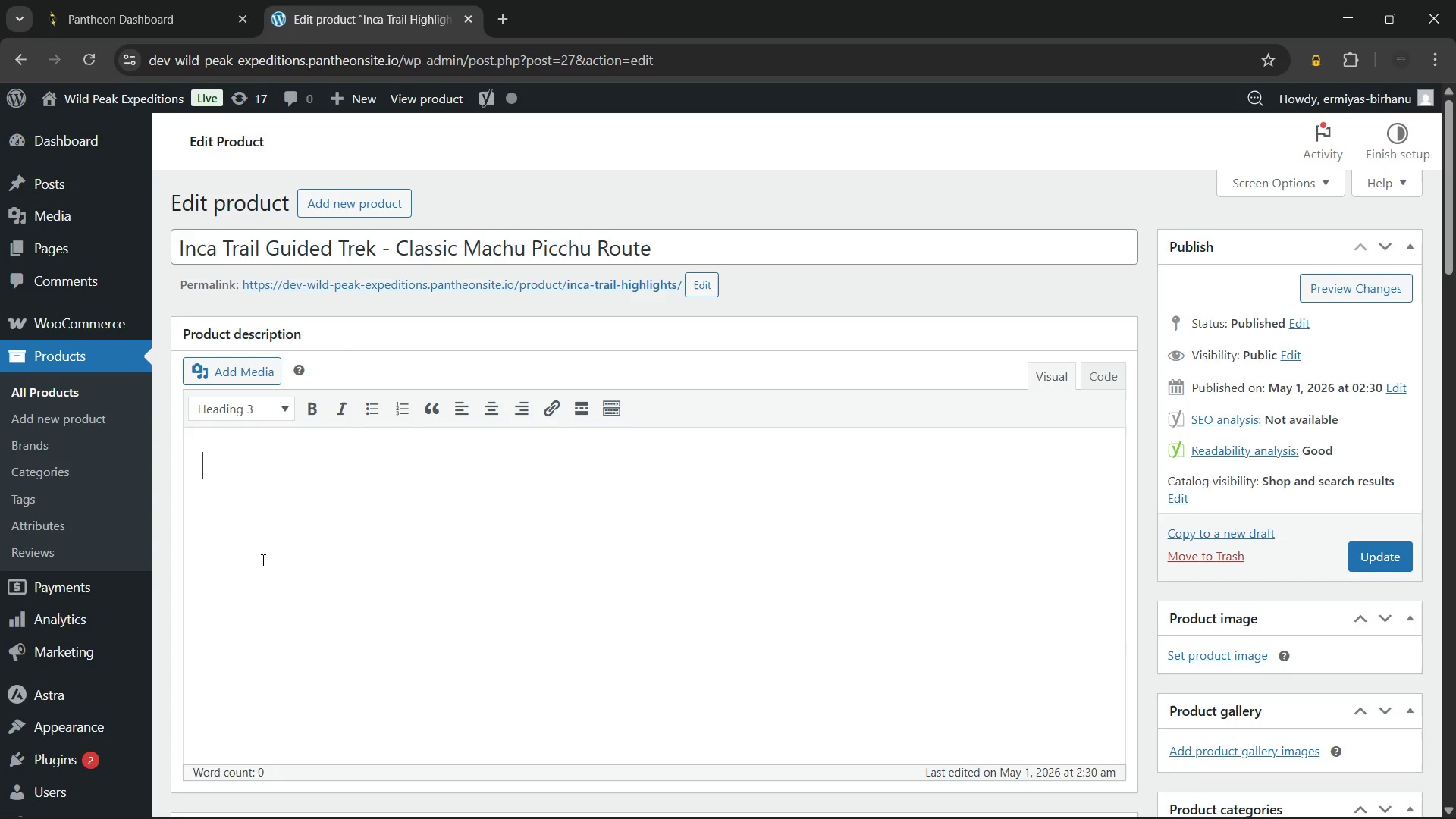 
type(Experience Overwi)
key(Backspace)
key(Backspace)
type(view - )
 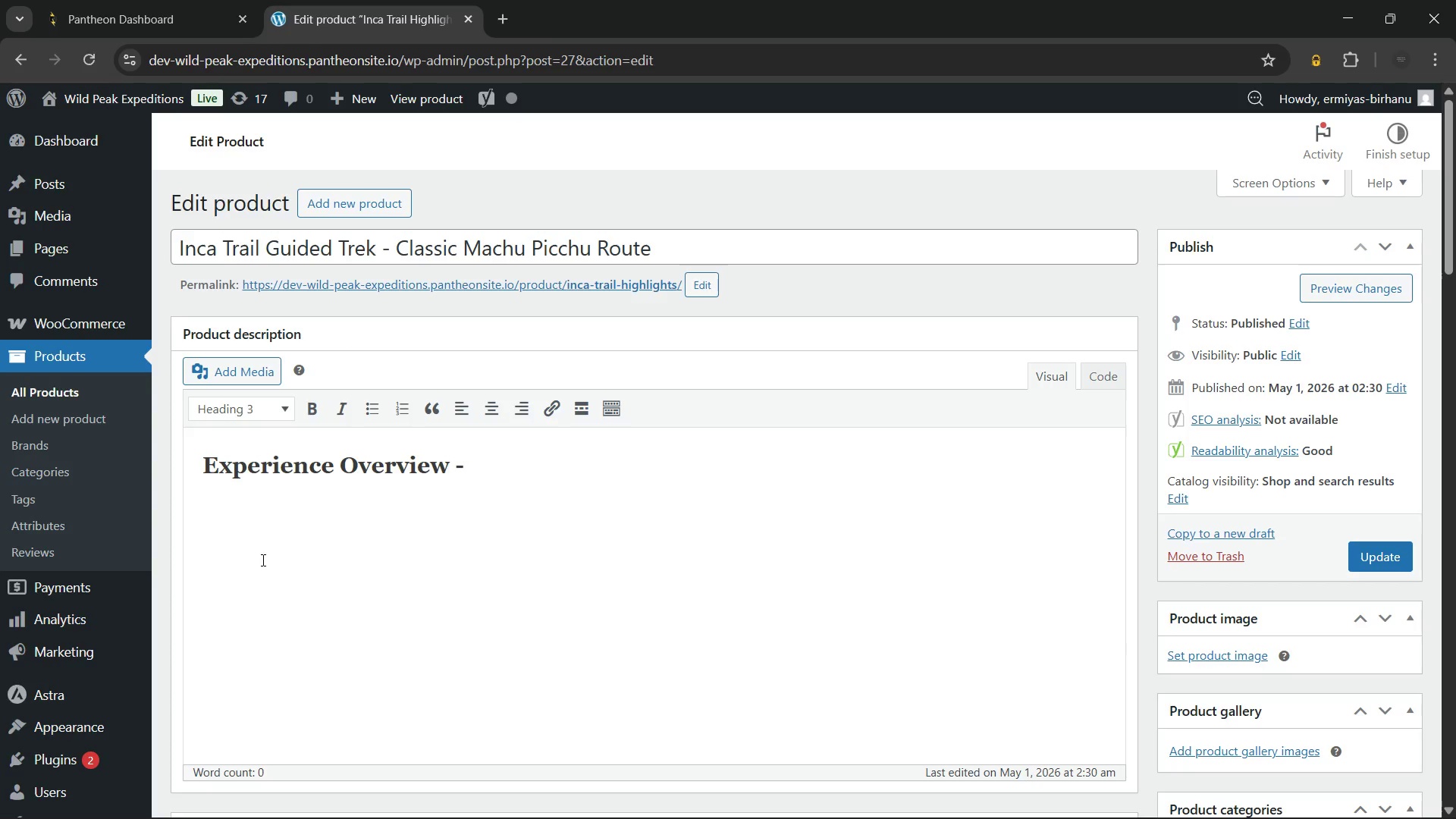 
key(Enter)
 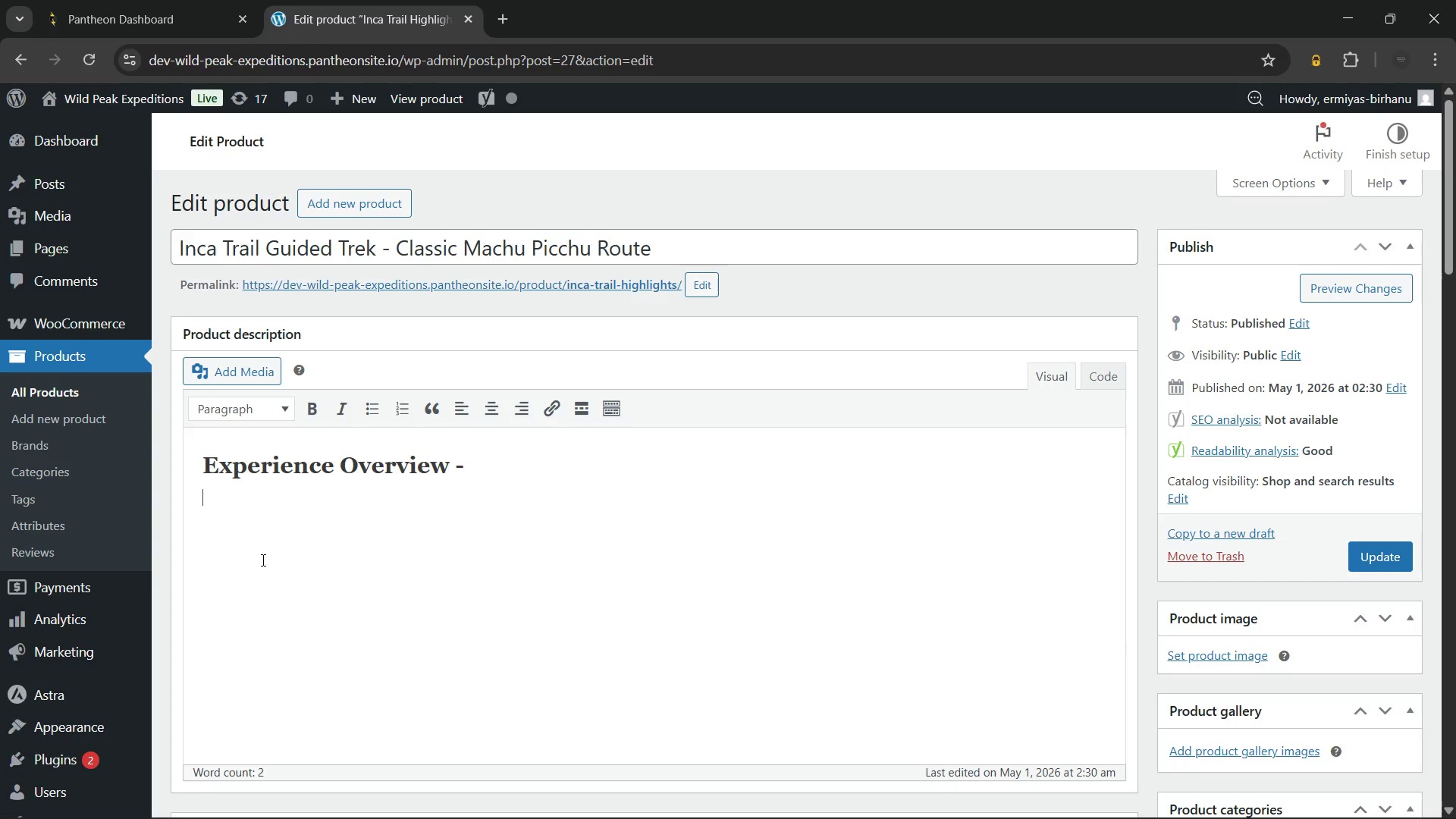 
type(The )
 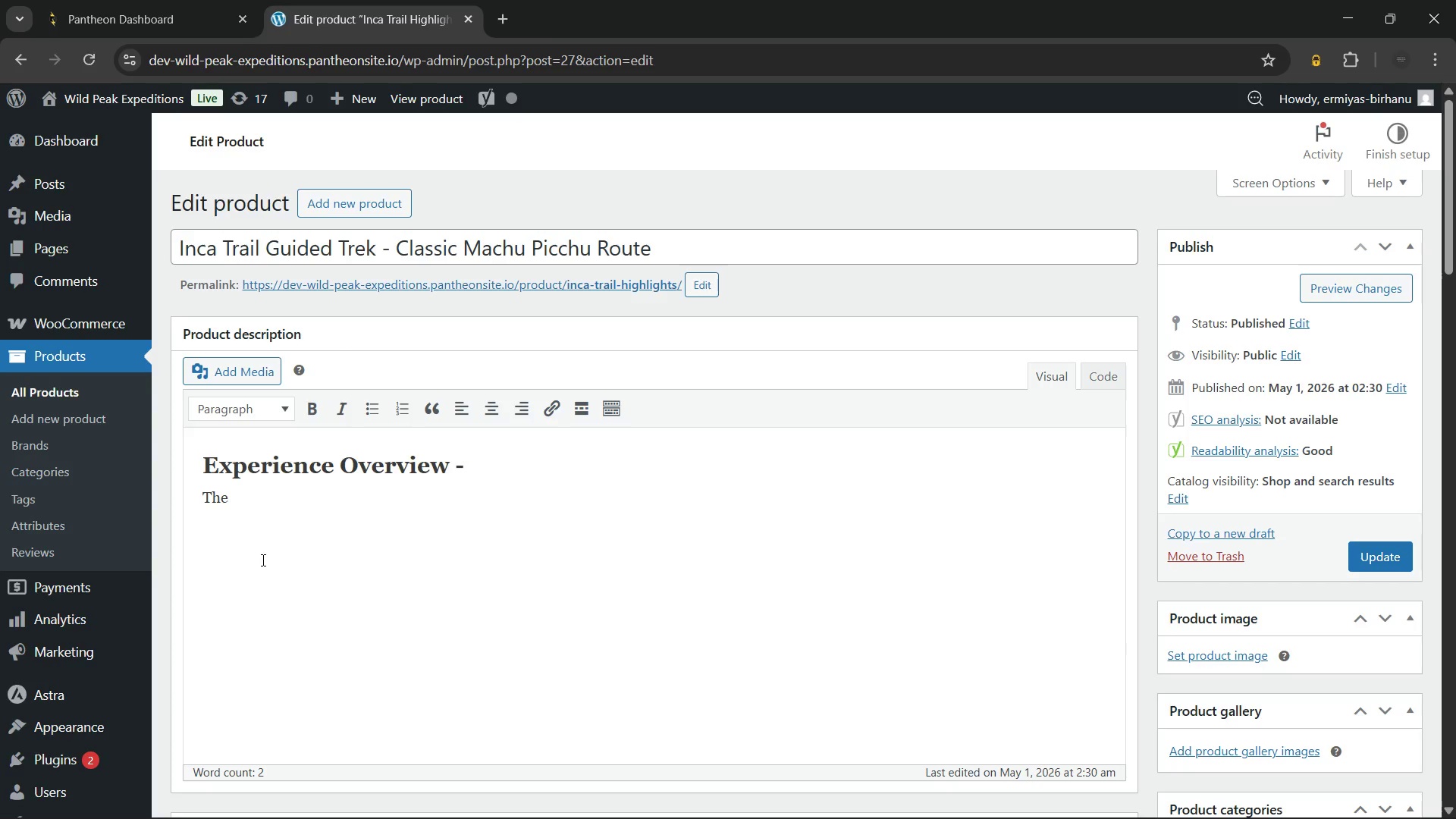 
key(Control+B)
 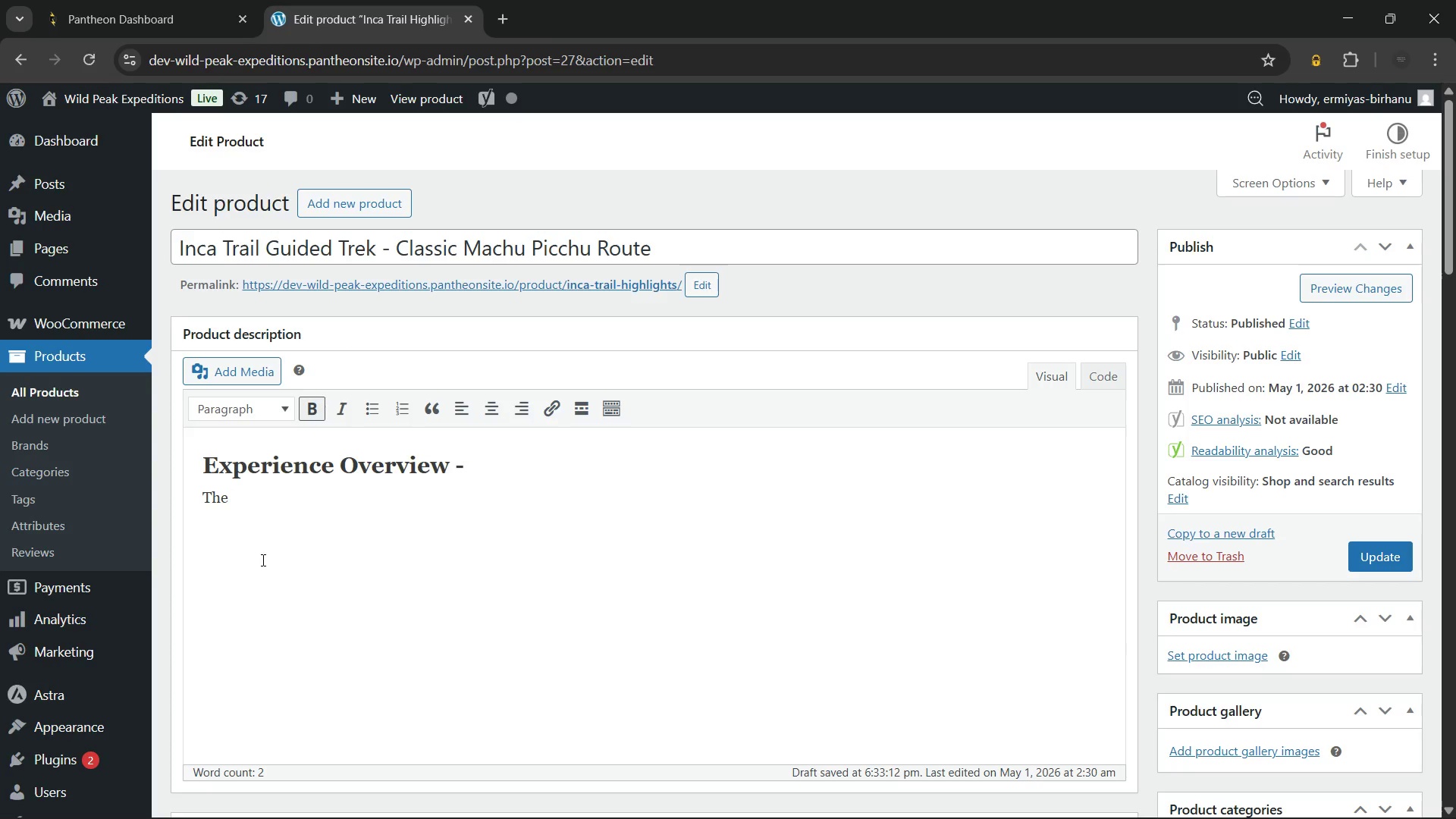 
type(Inca Trail guided trek )
 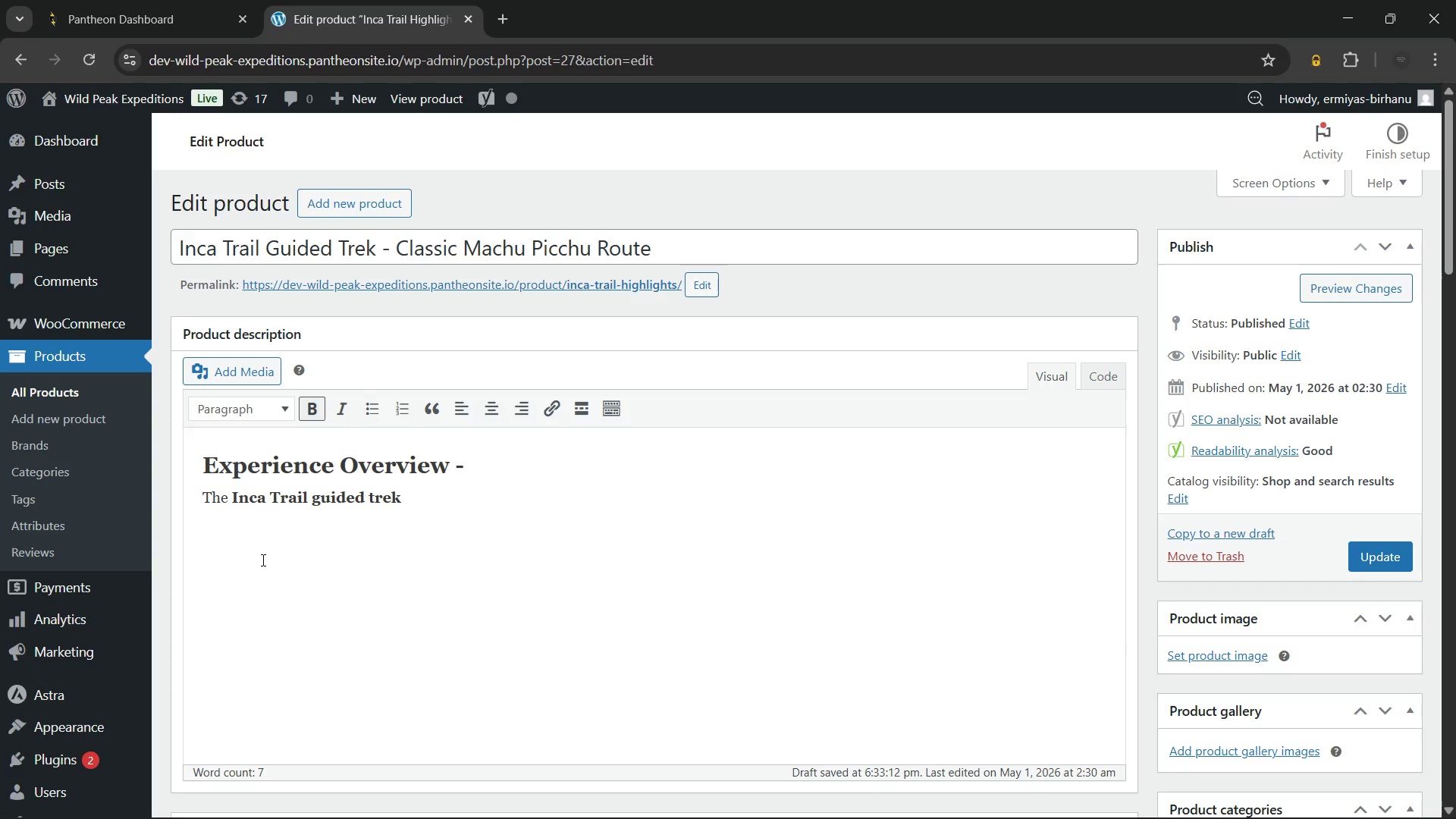 
key(Control+B)
 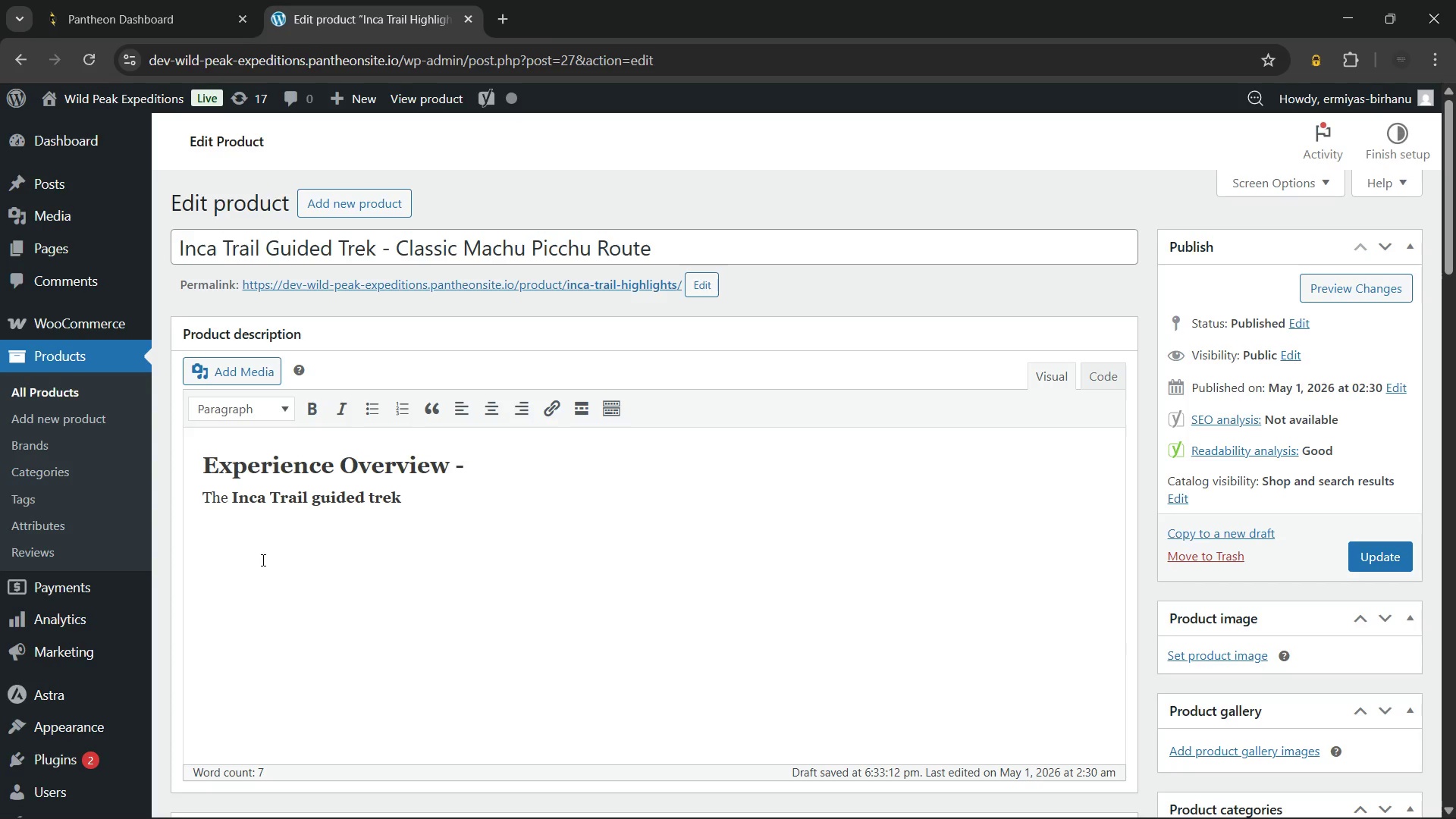 
type(is South America's ms)
key(Backspace)
type(ost legendary high-altitude walking route)
 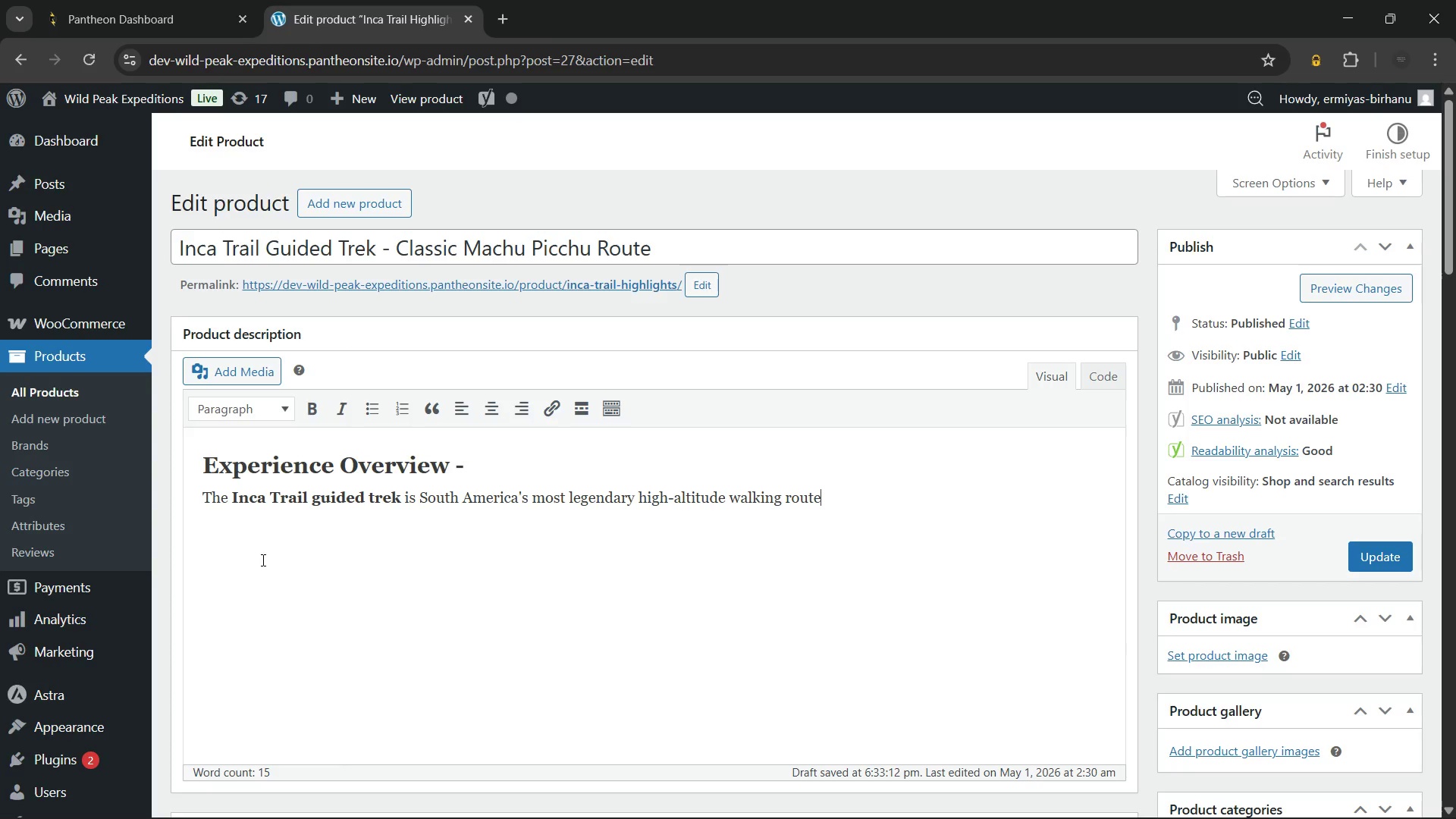 
type(, linking Andean wilderness to an iconic ancient citadel. Over four strenuous )
 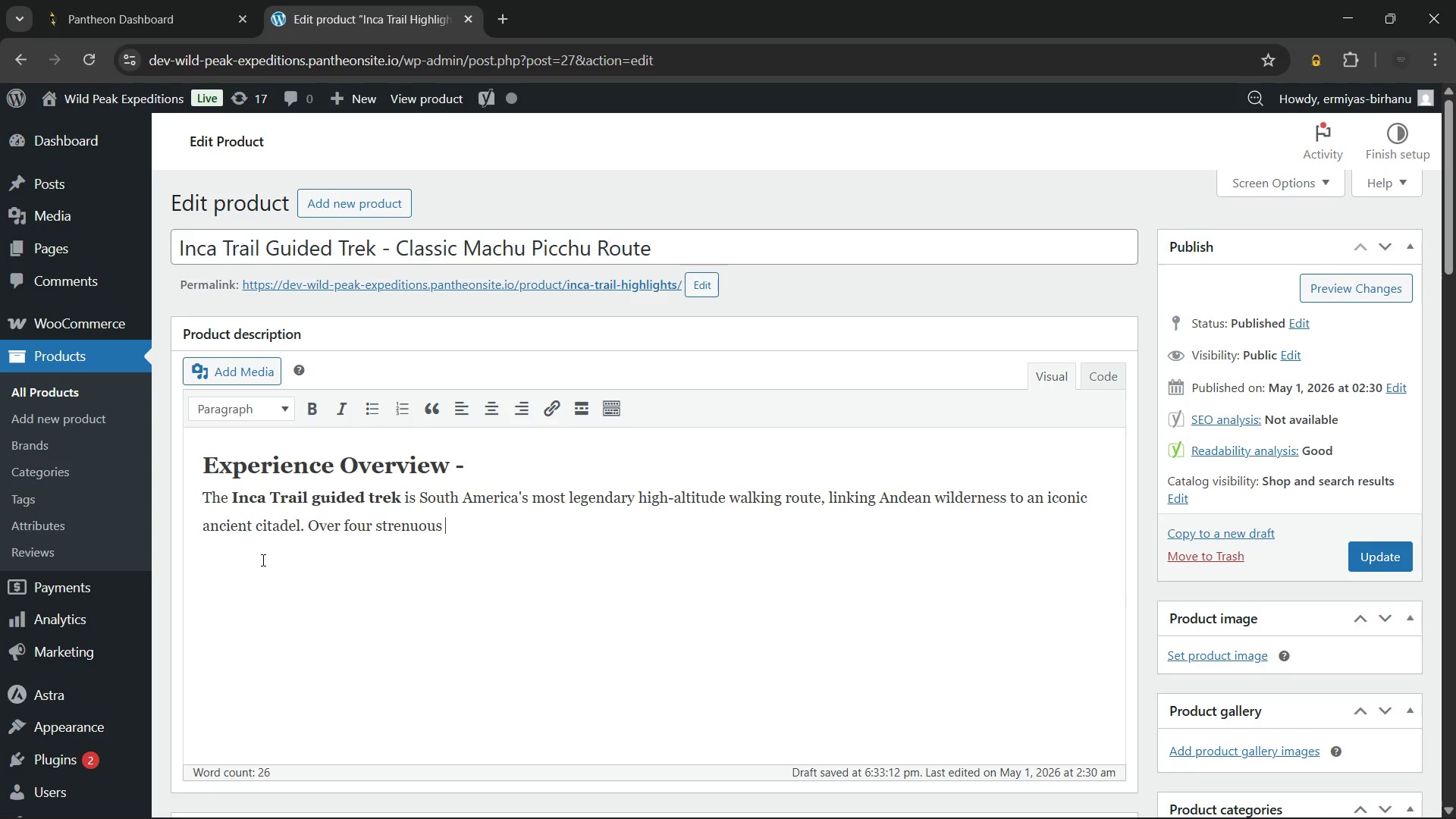 
type(days, certified Quechua-speaking guides lead guests along original)
 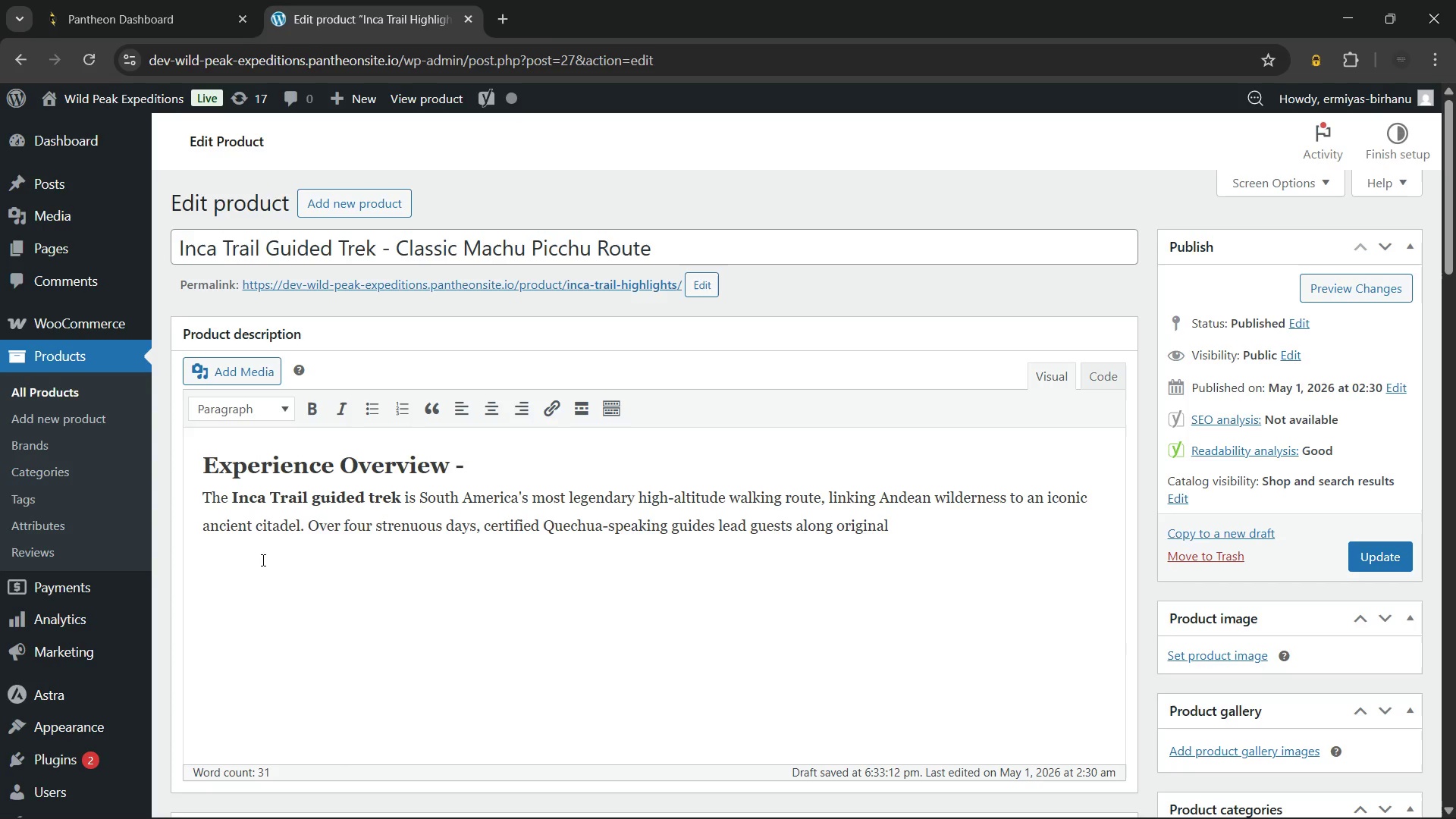 
wait(6.91)
 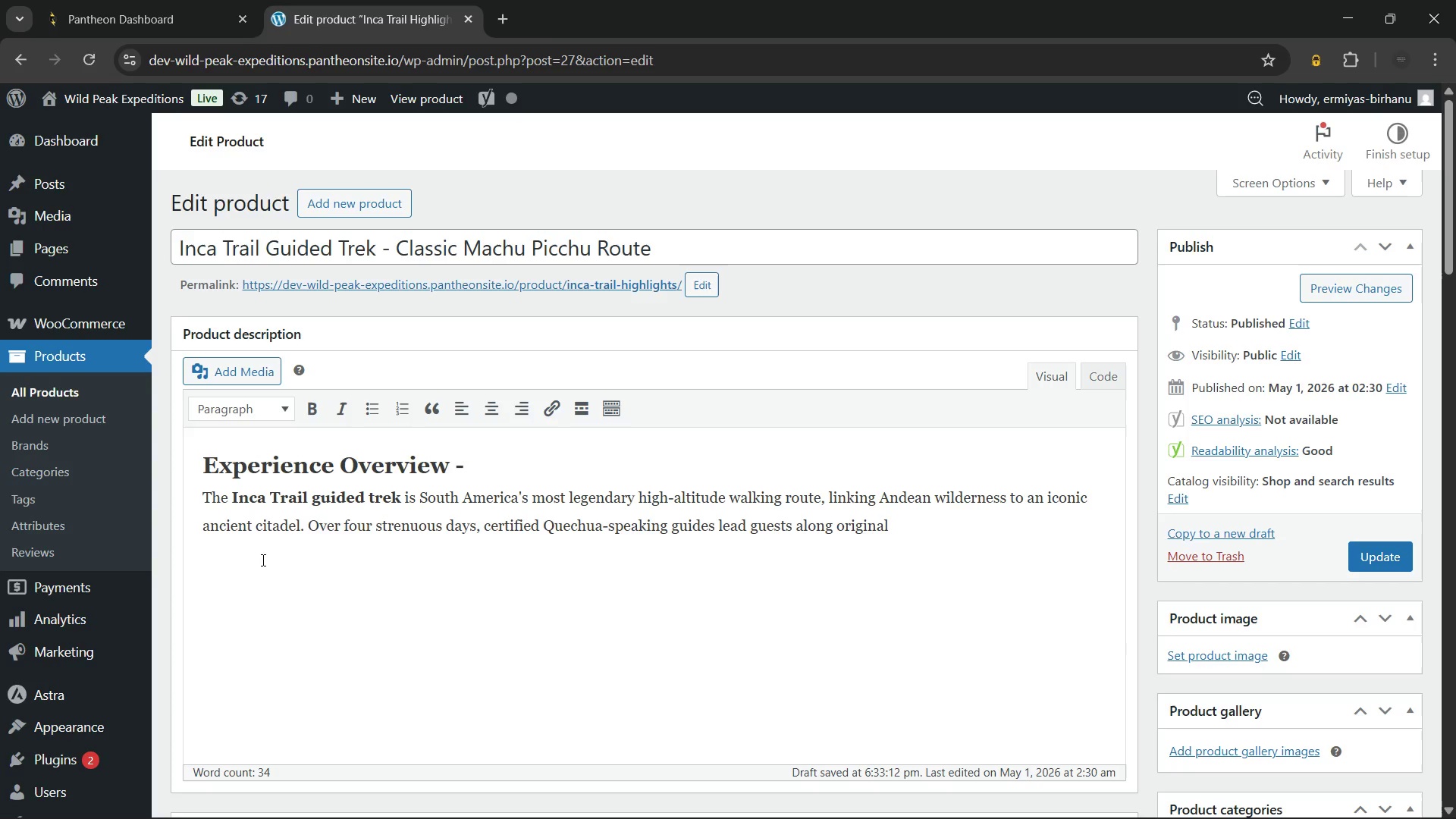 
type( Inca stonework through remarkable ecologicl)
key(Backspace)
type(al transition zones.)
 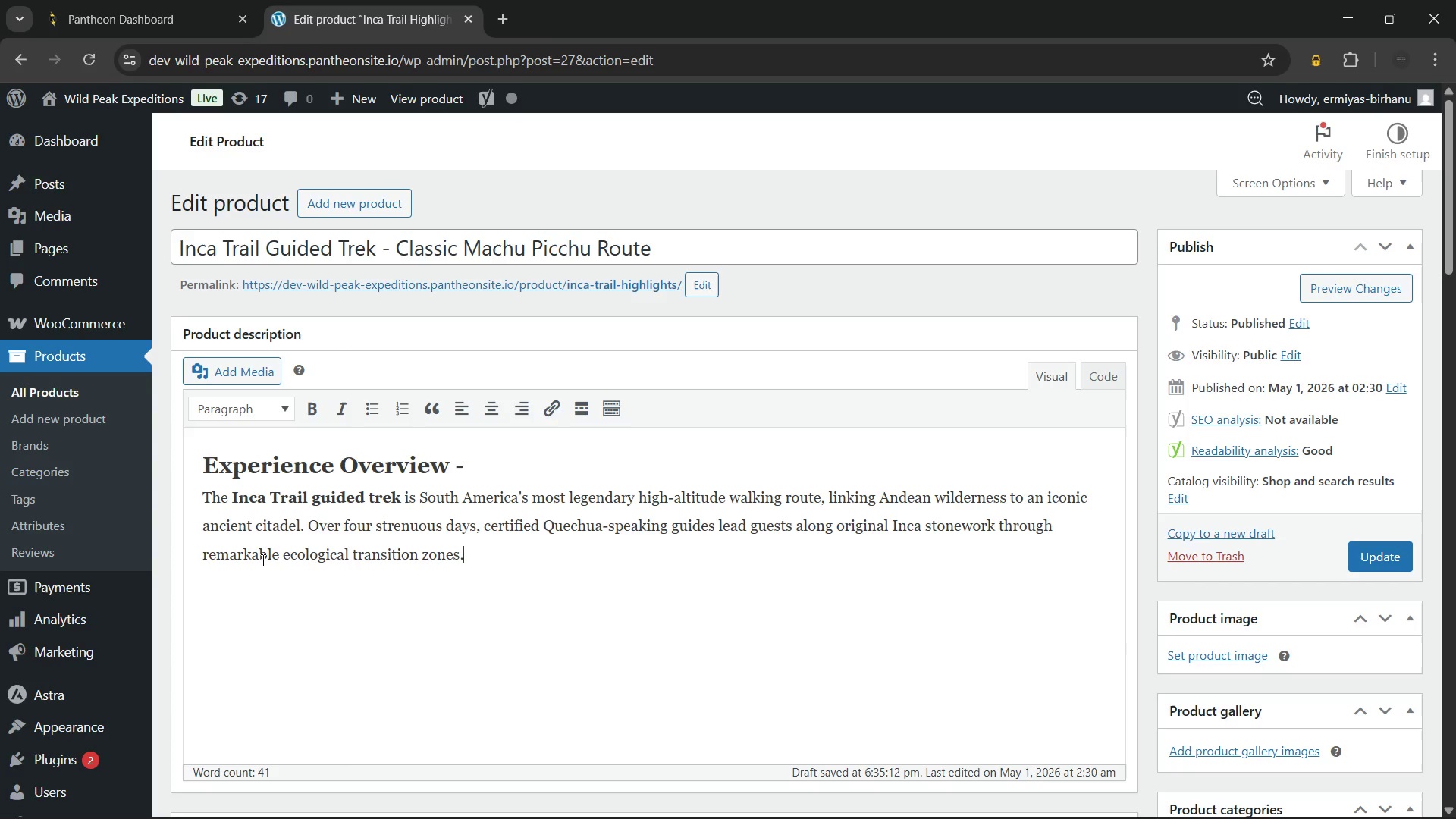 
wait(115.52)
 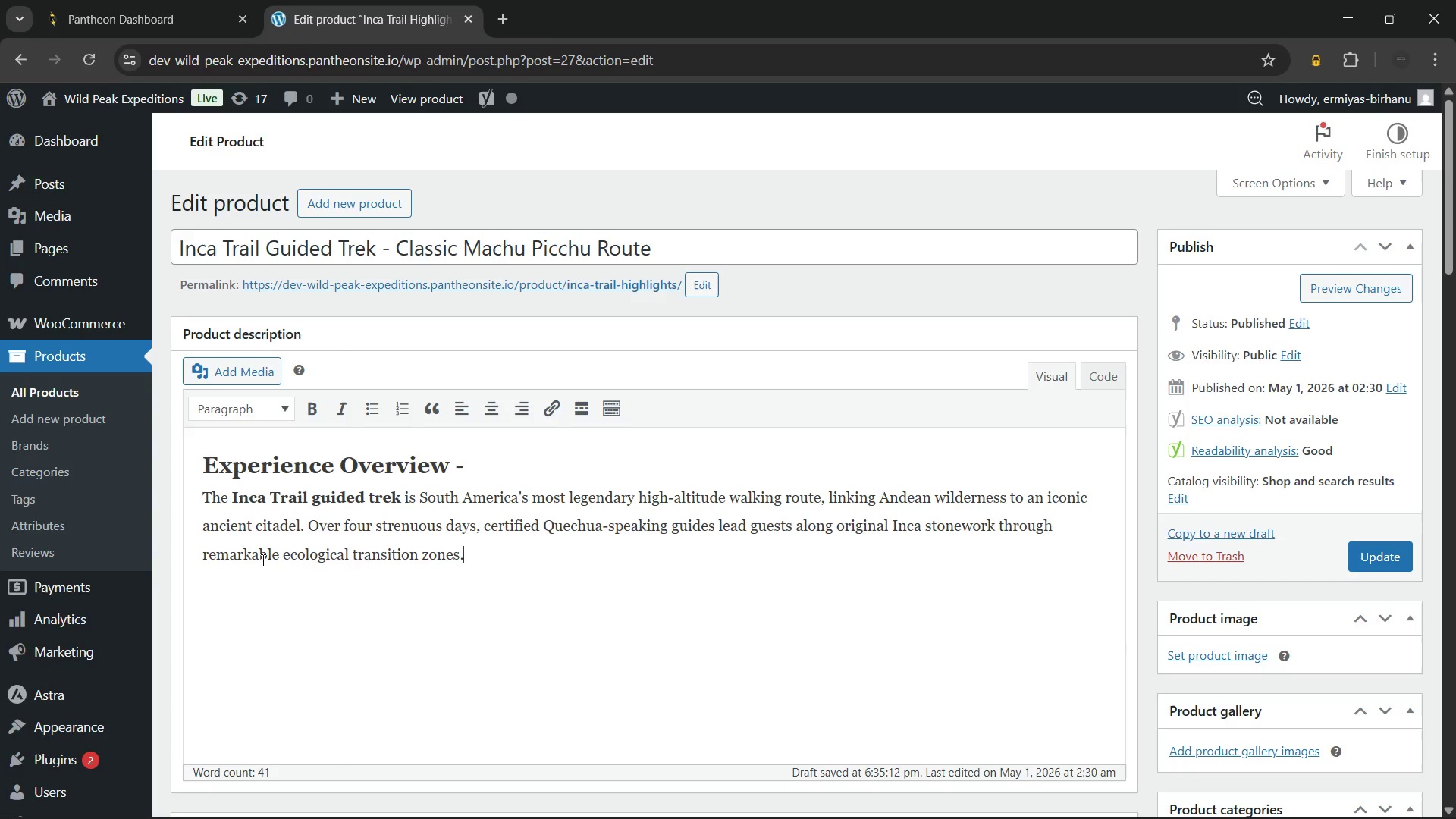 
key(Enter)
 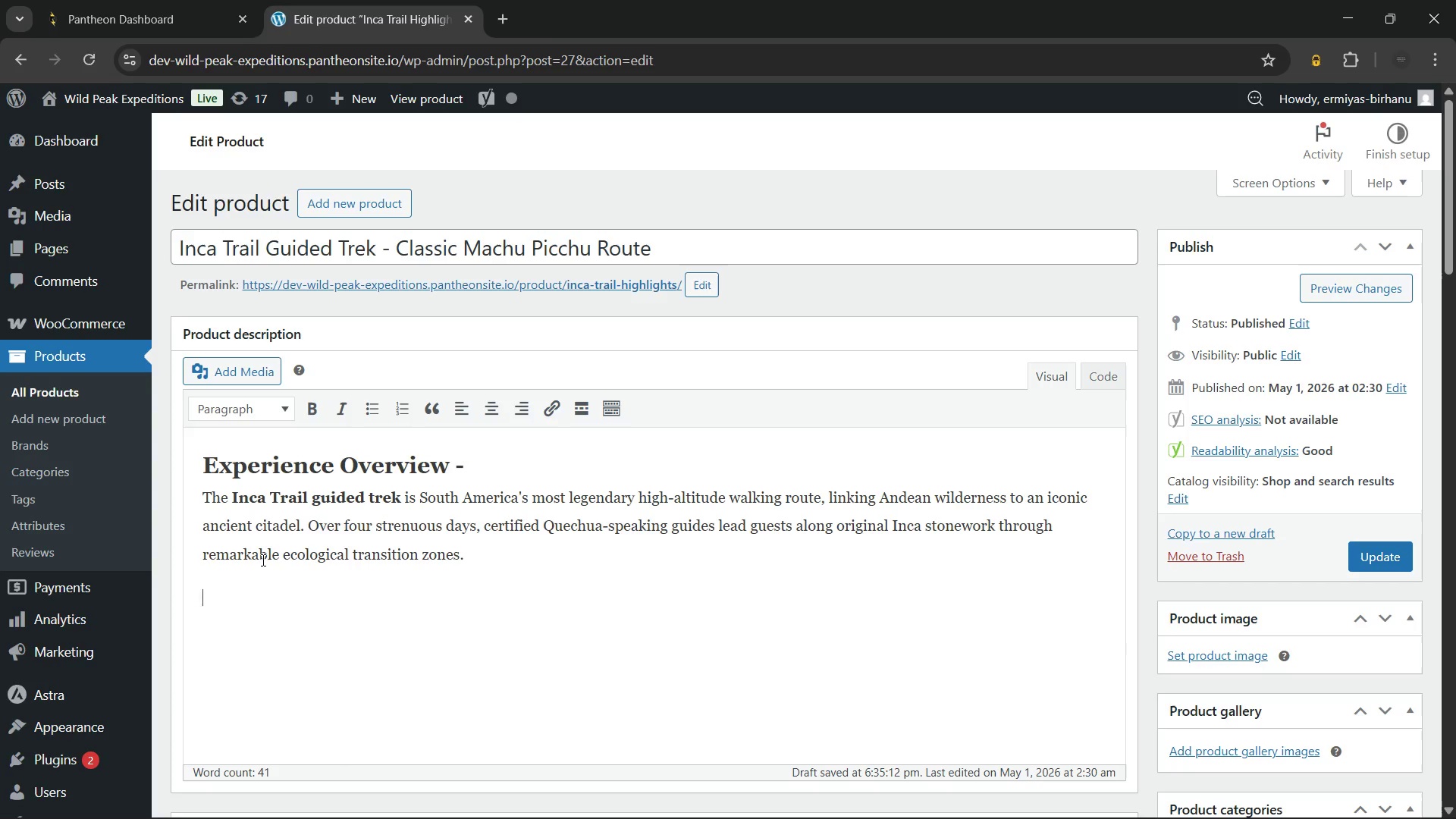 
key(Backspace)
type( Maximum elevation reaches)
 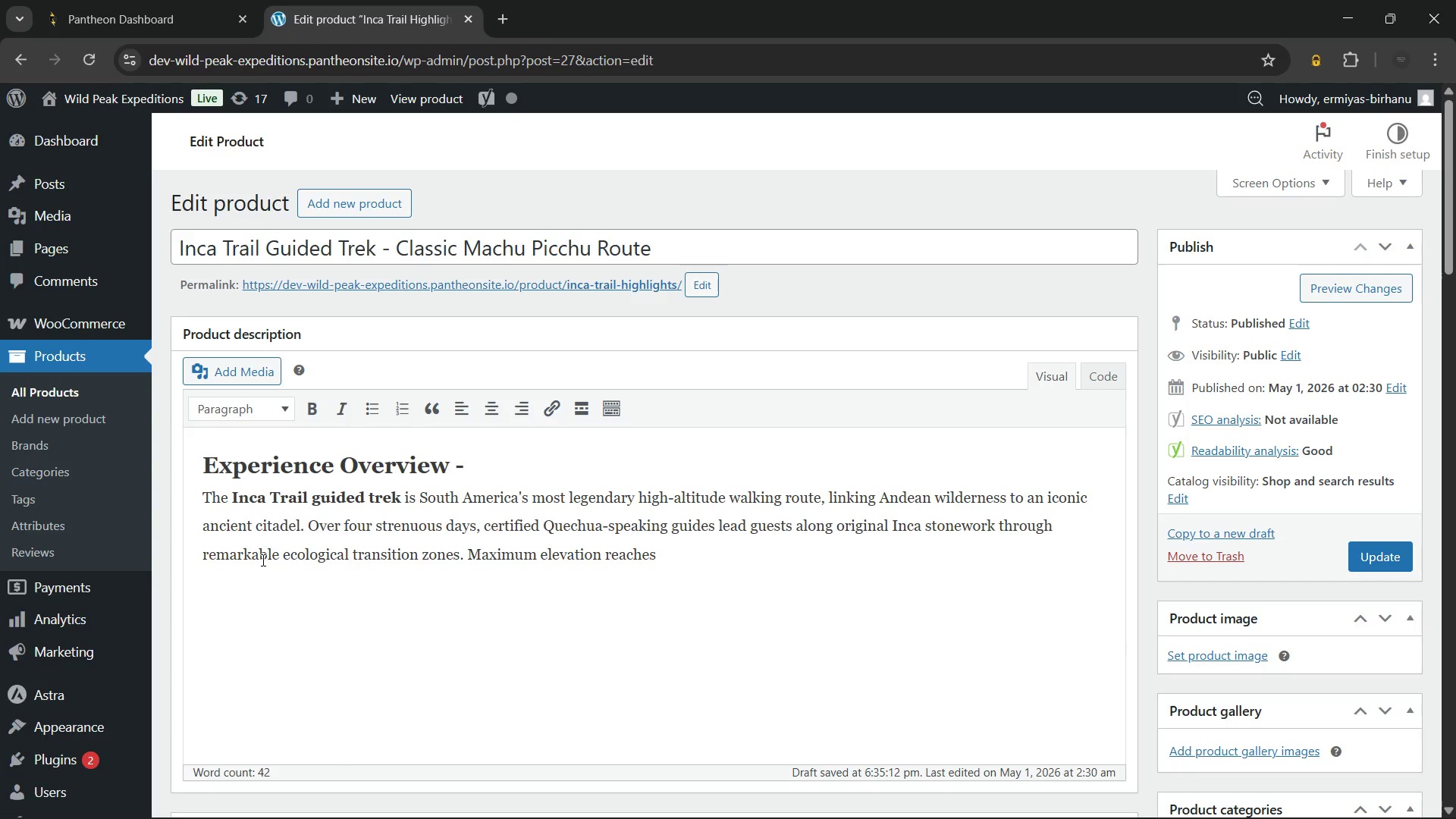 
wait(48.09)
 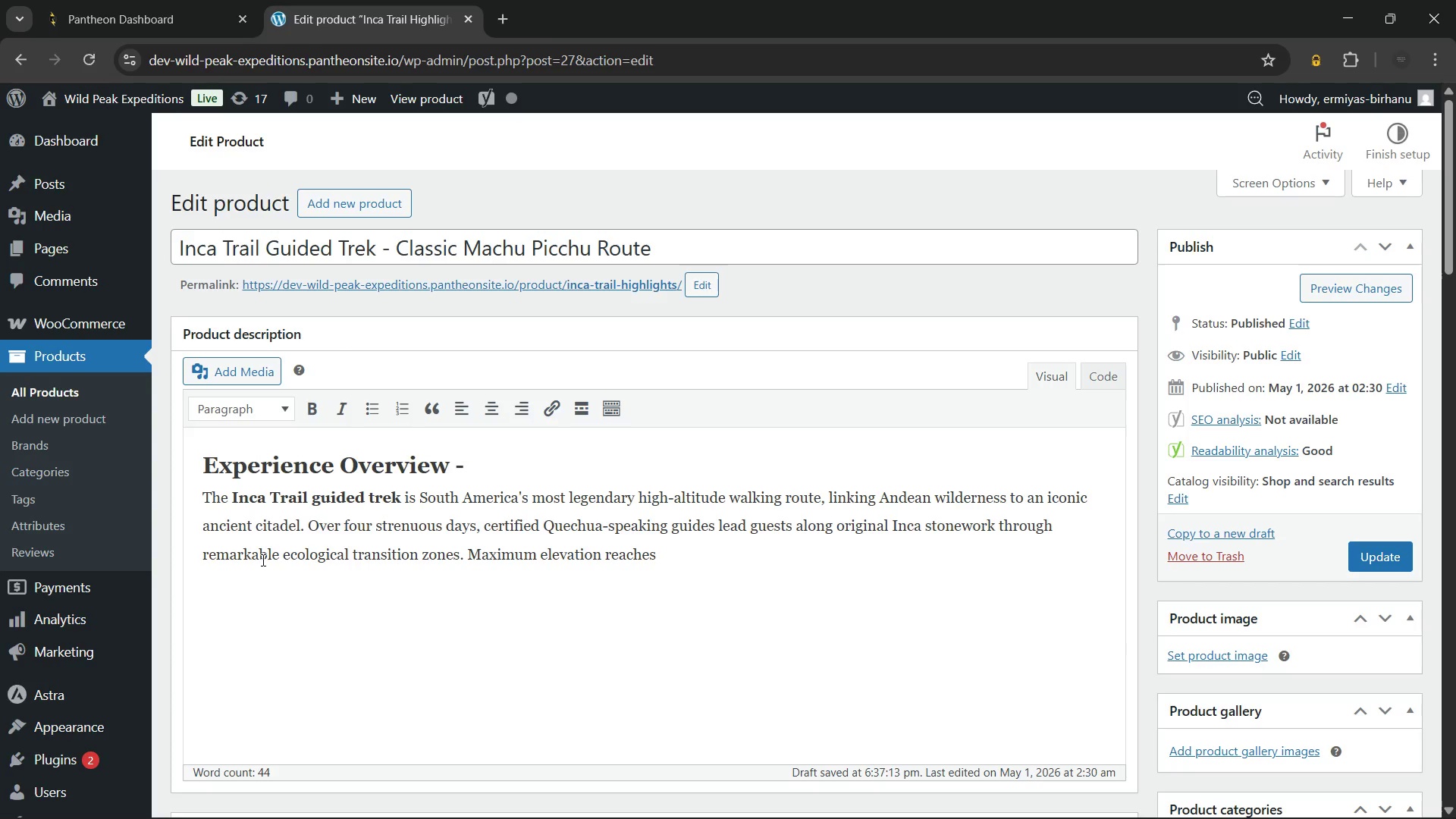 
type( 4,200 m at the challenging Dead Woman's Pass.)
 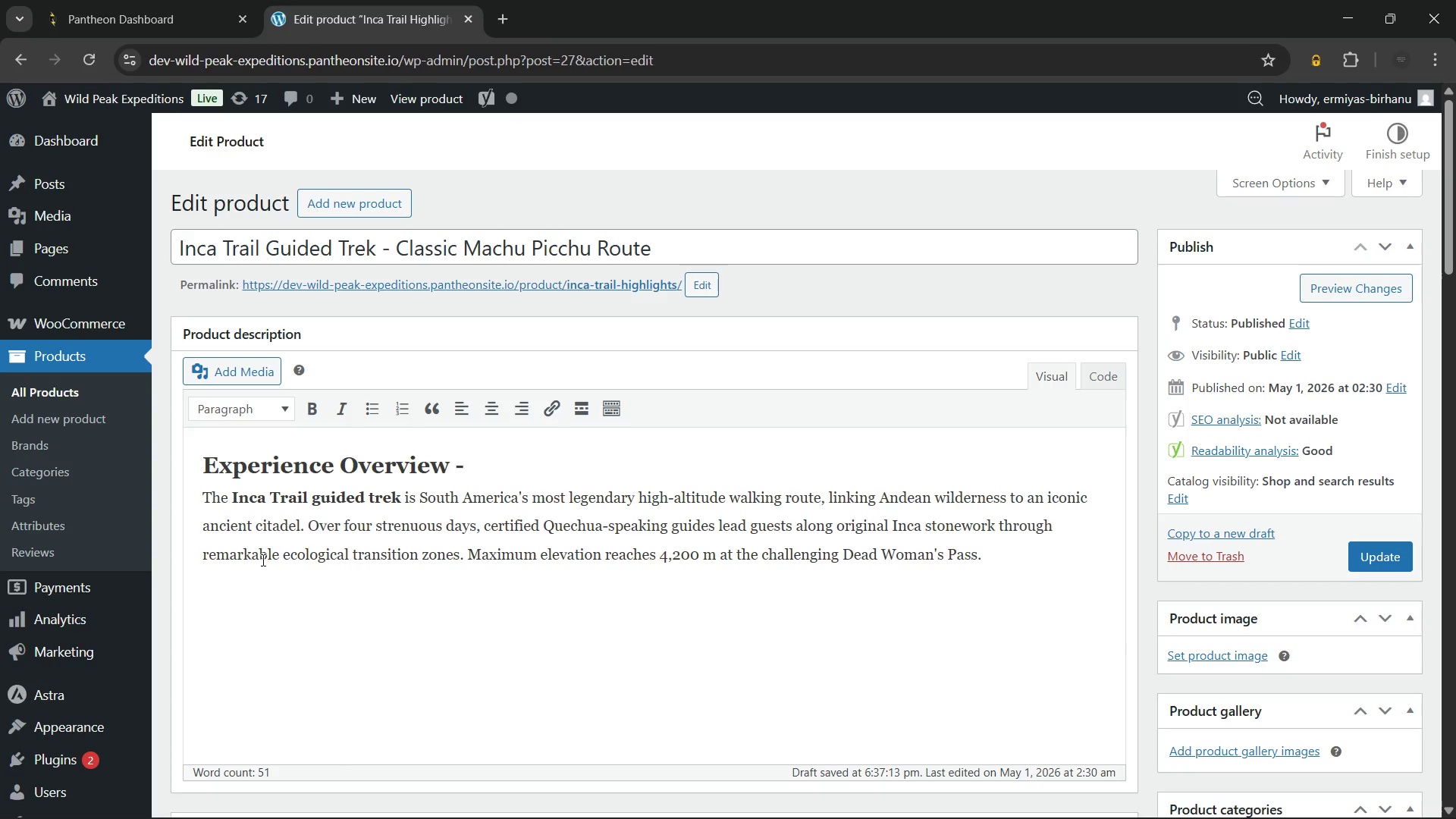 
key(Enter)
 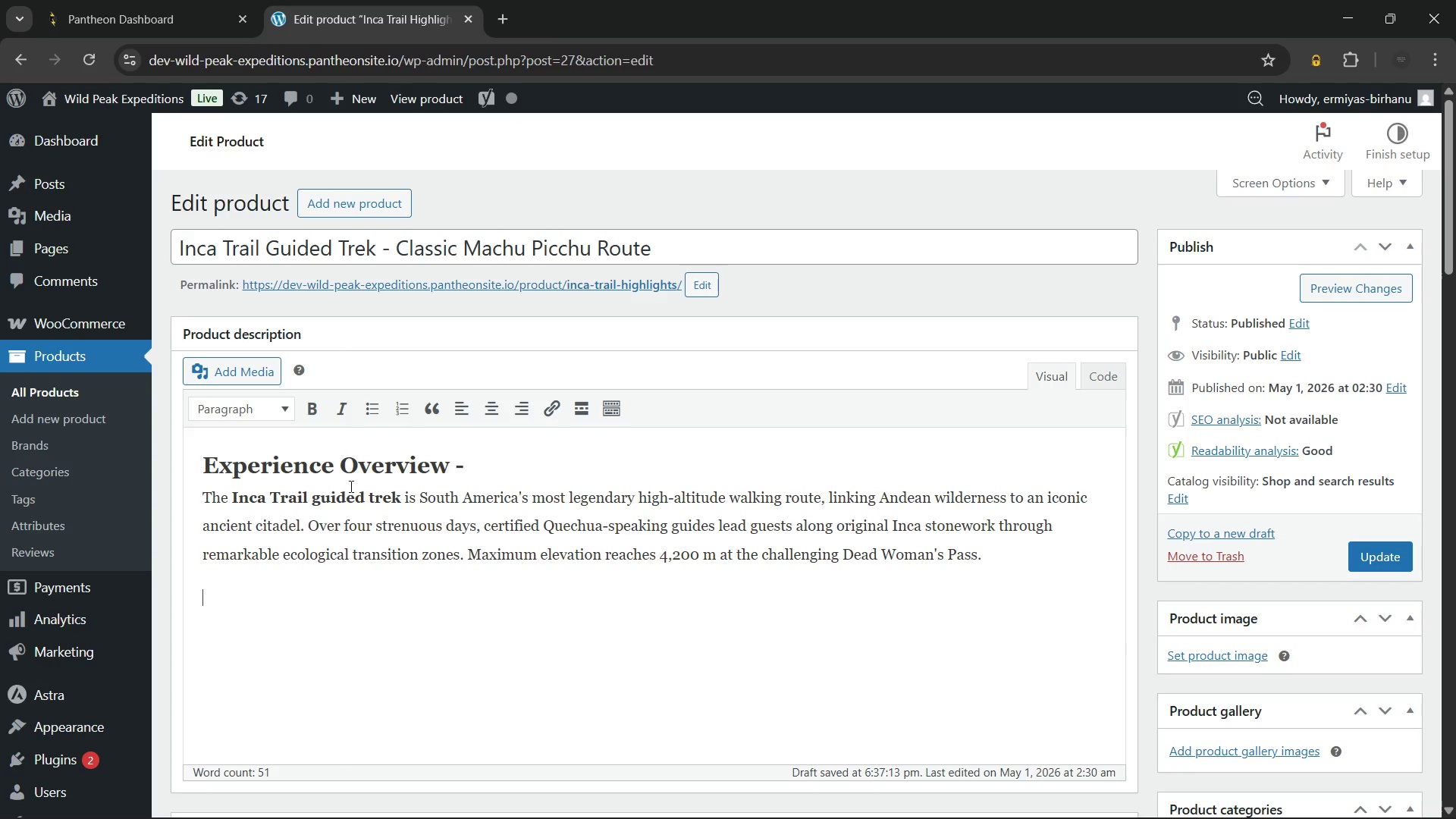 
left_click_drag(start_coordinate=[400, 493], to_coordinate=[233, 497])
 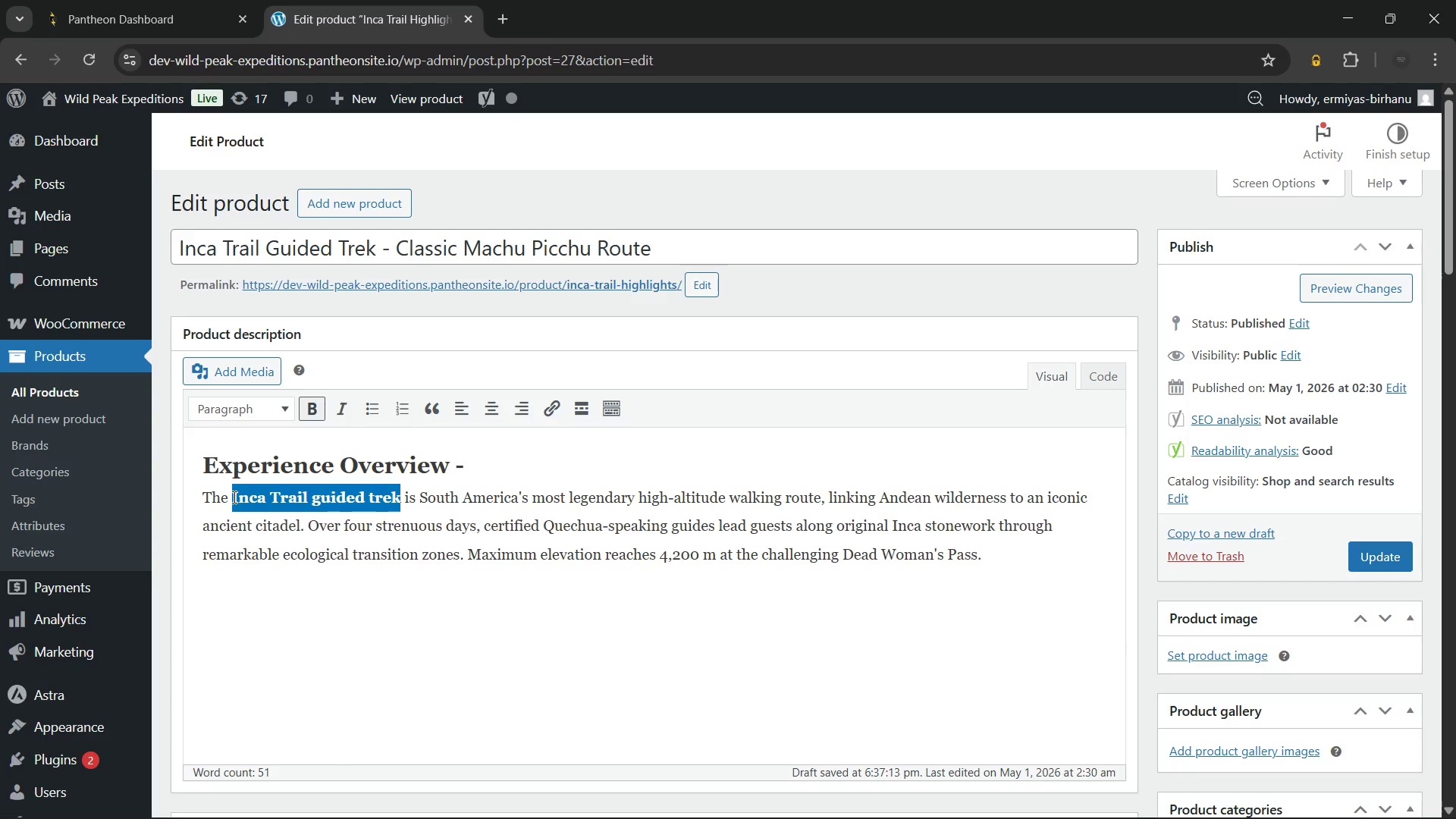 
key(Control+C)
 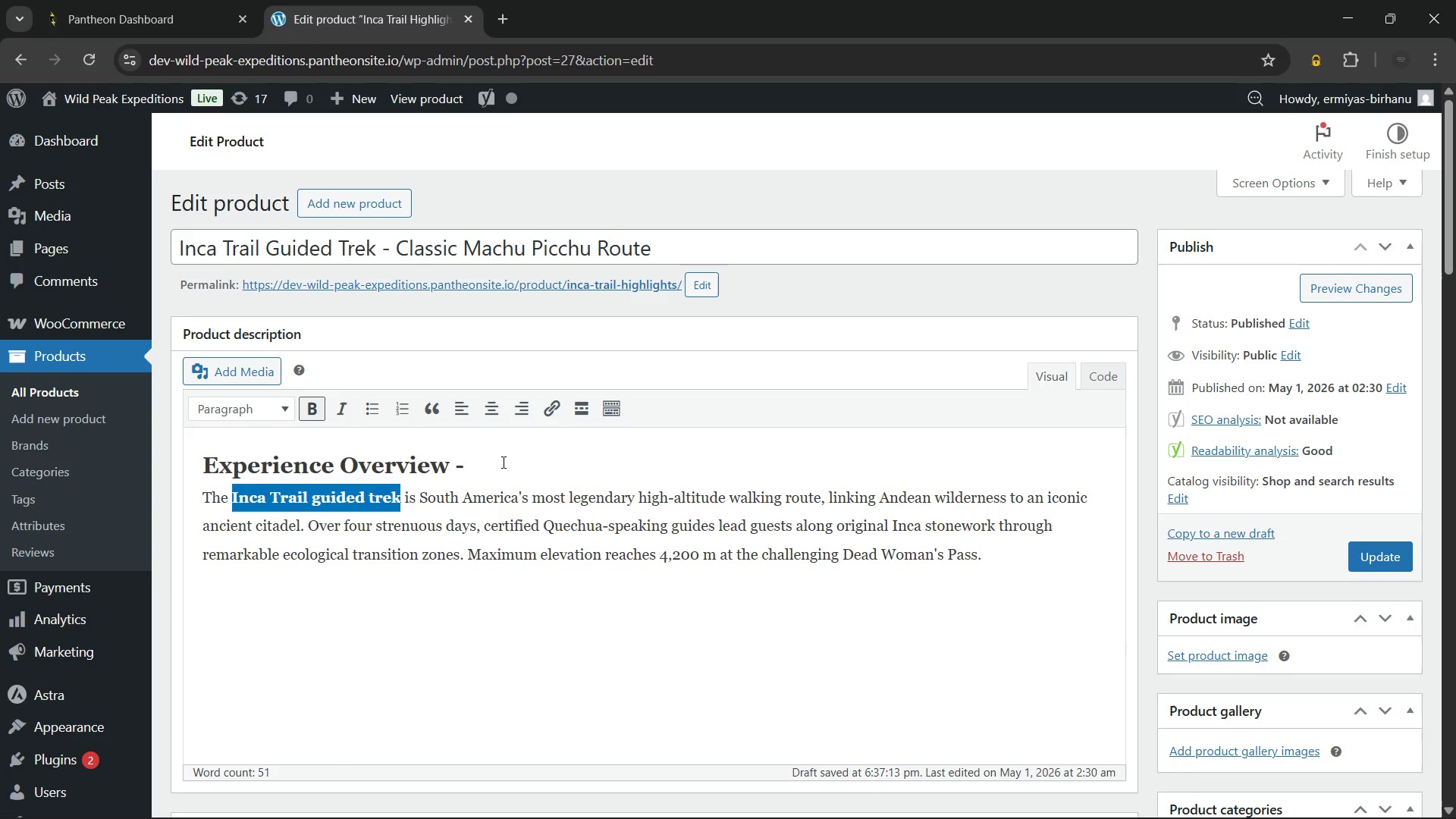 
left_click([507, 462])
 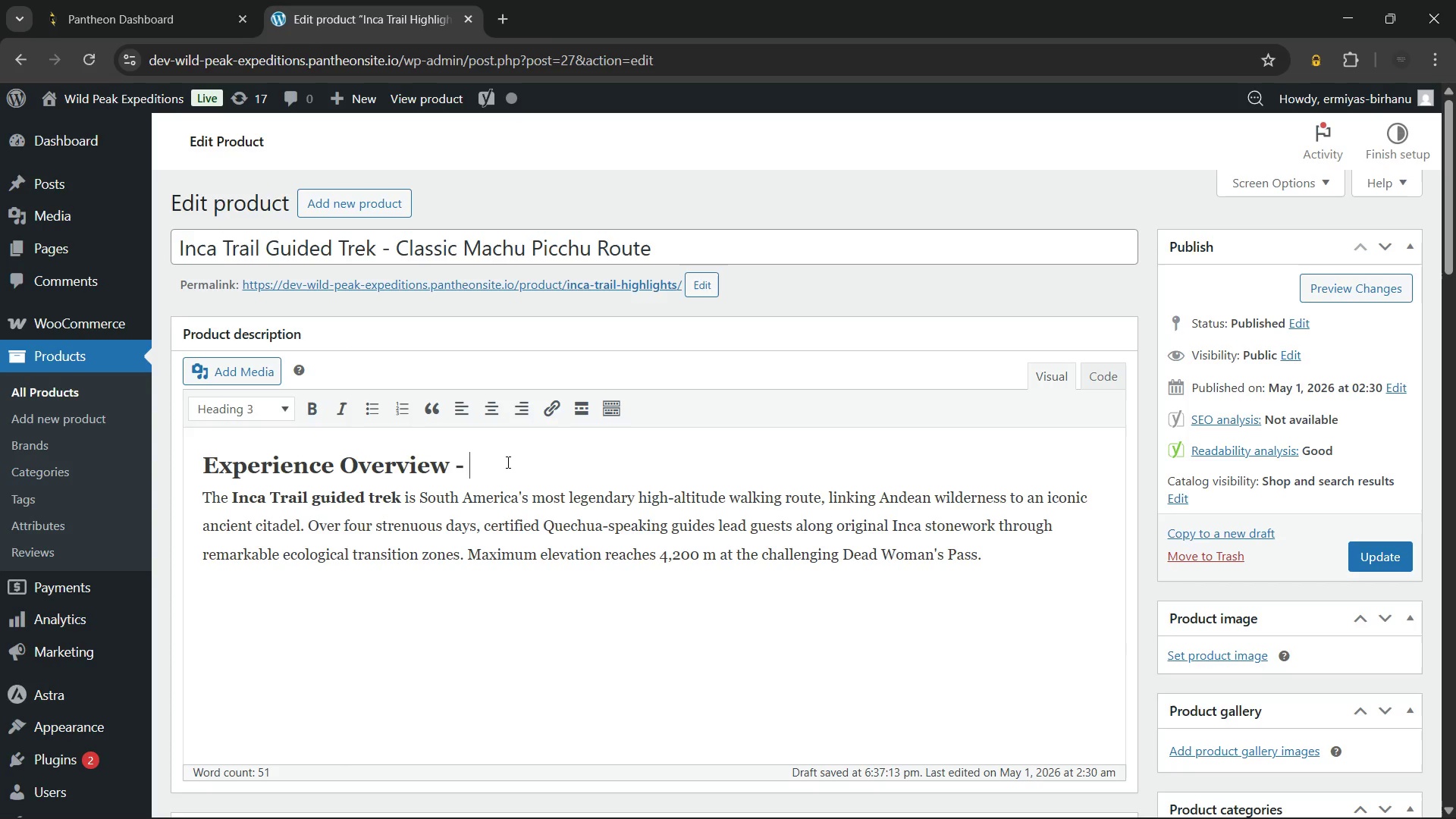 
key(Control+V)
 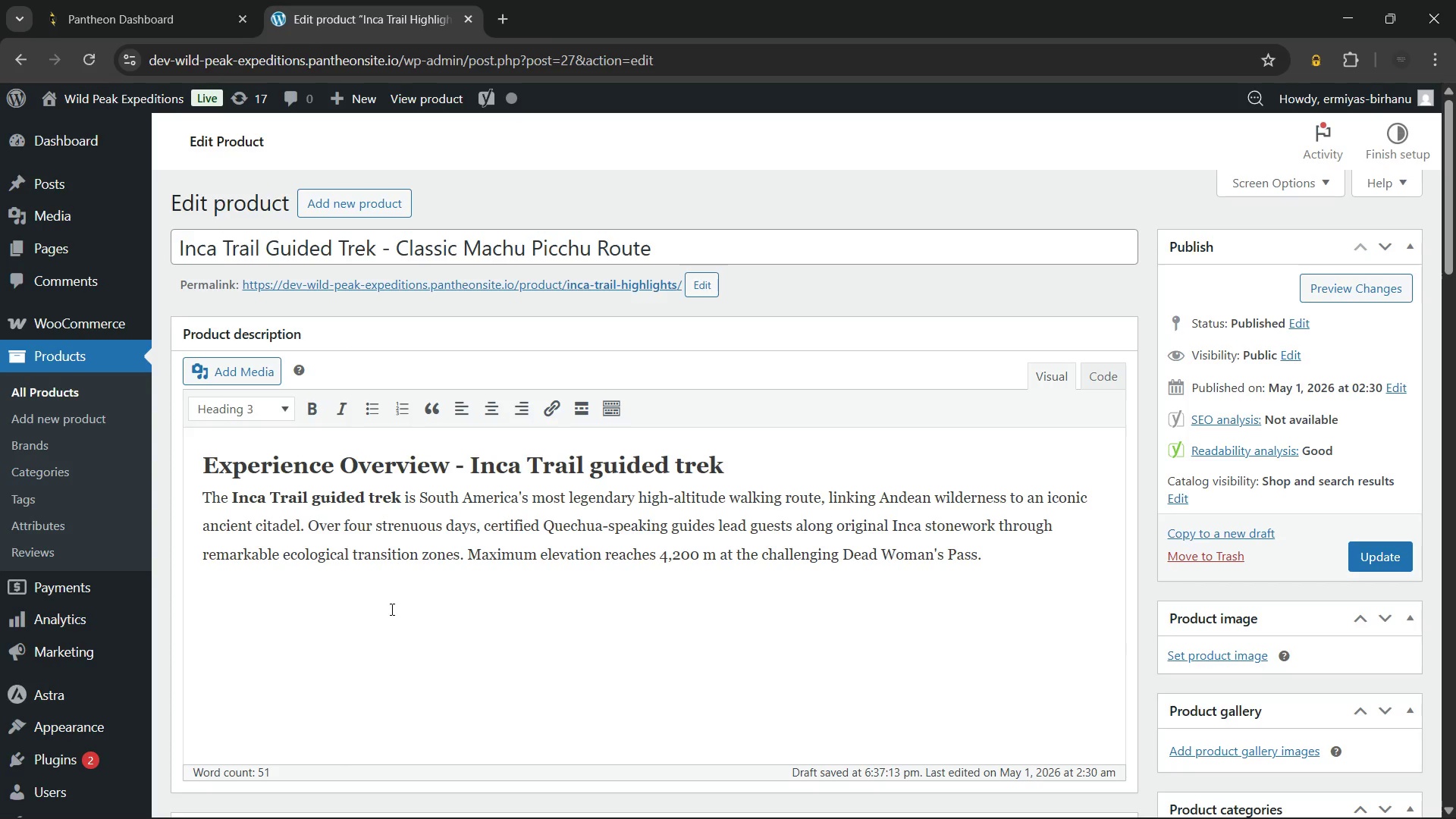 
left_click([391, 609])
 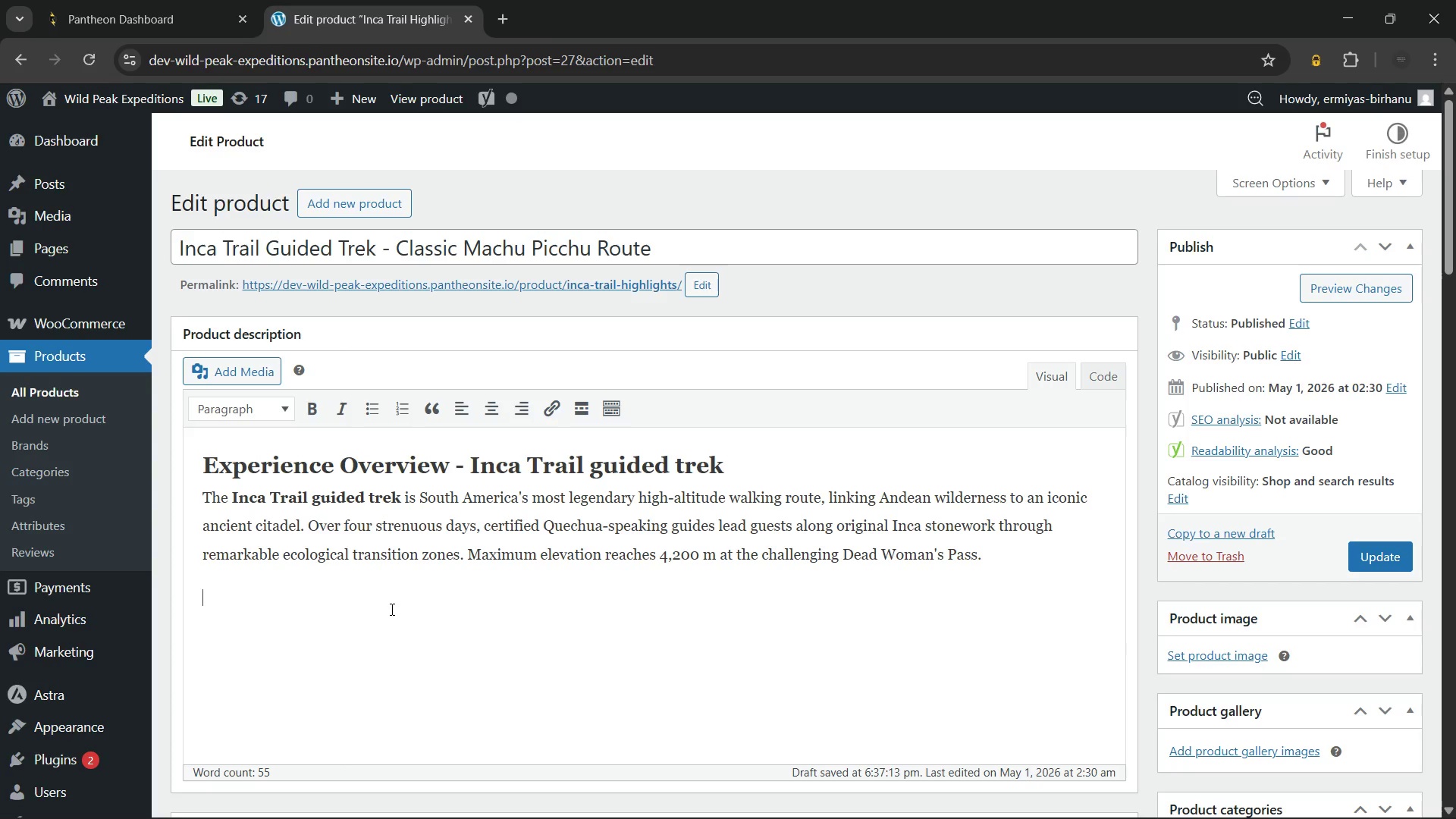 
wait(7.14)
 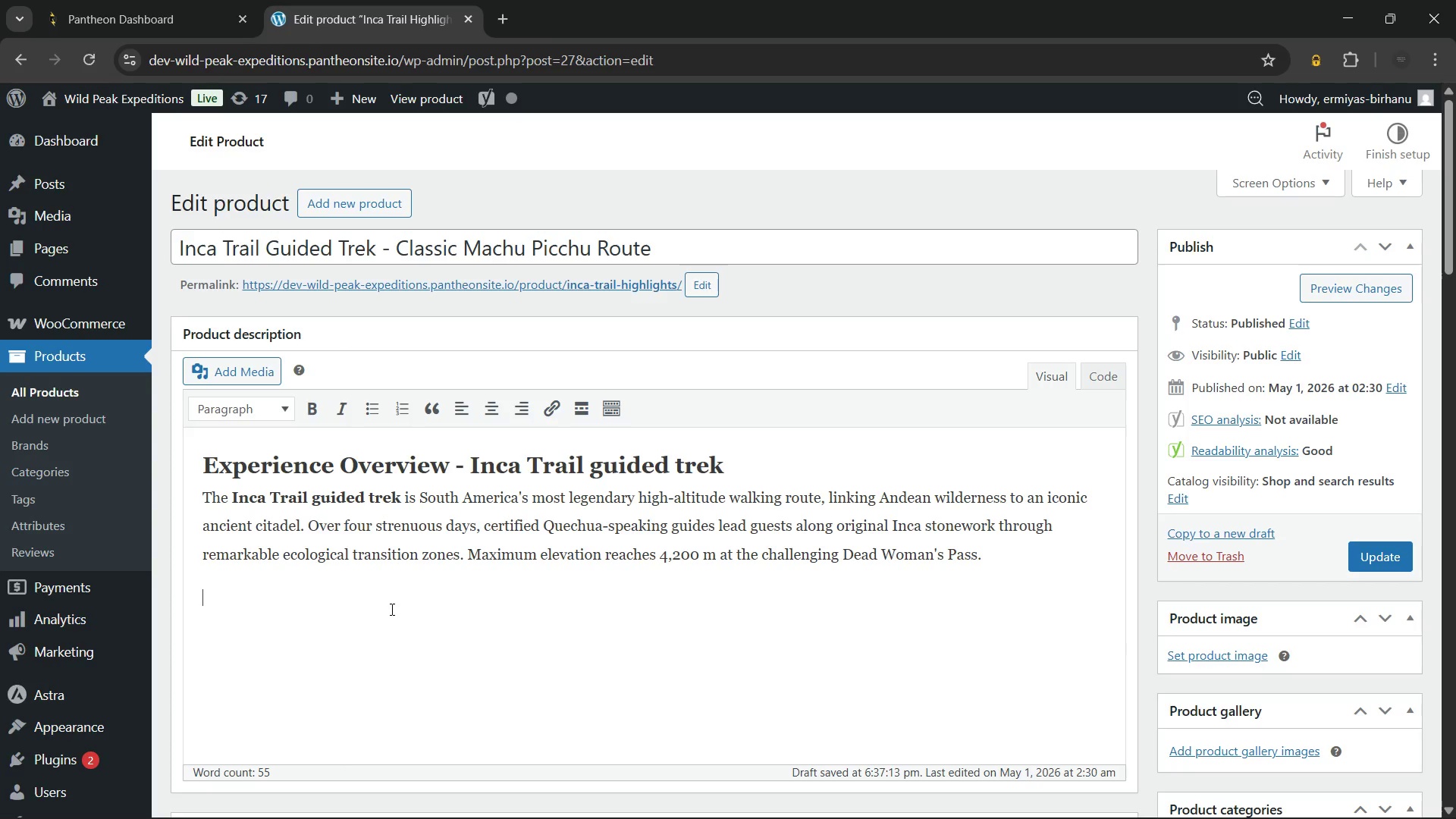 
left_click([1279, 802])
 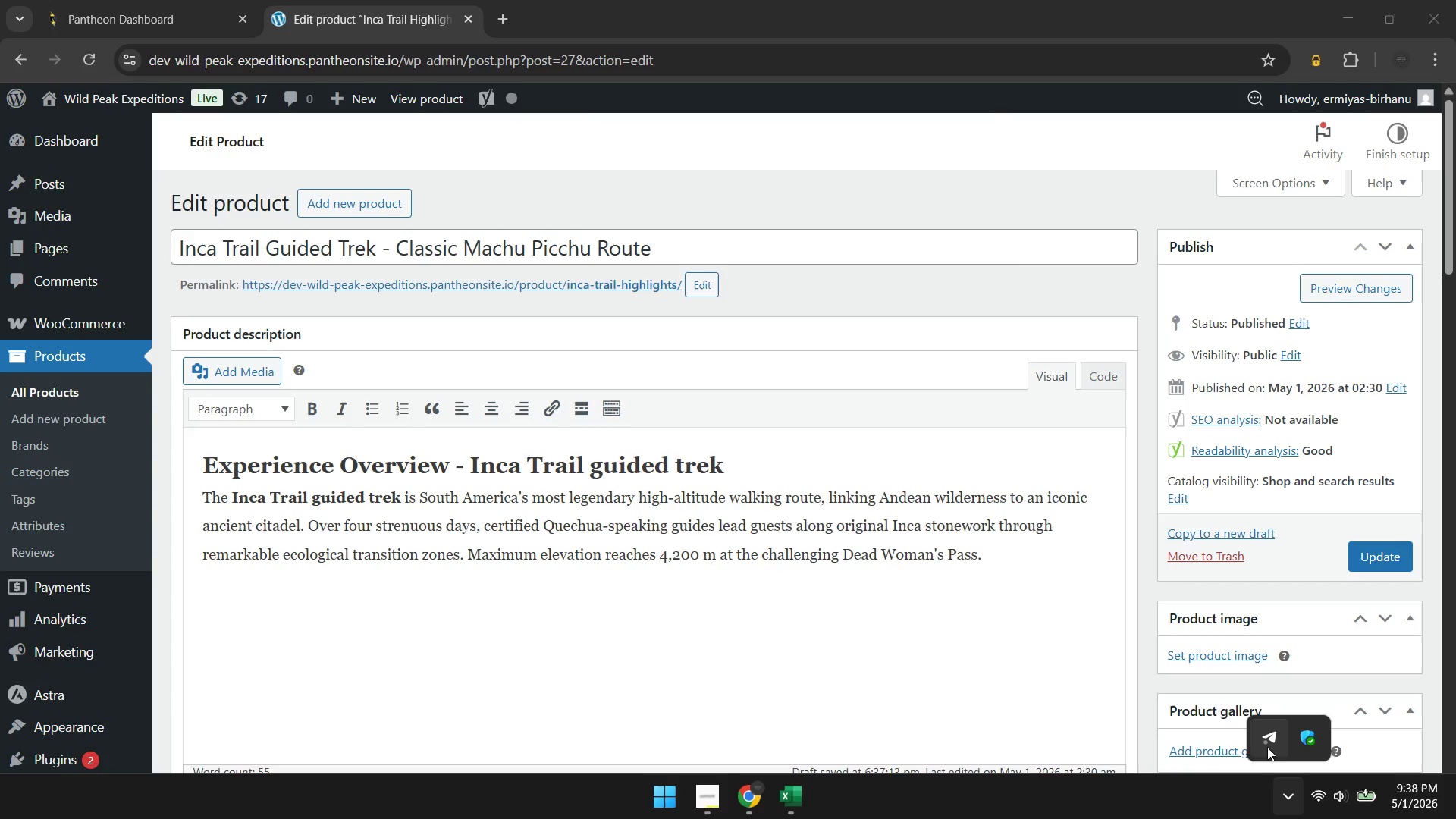 
left_click([1267, 747])
 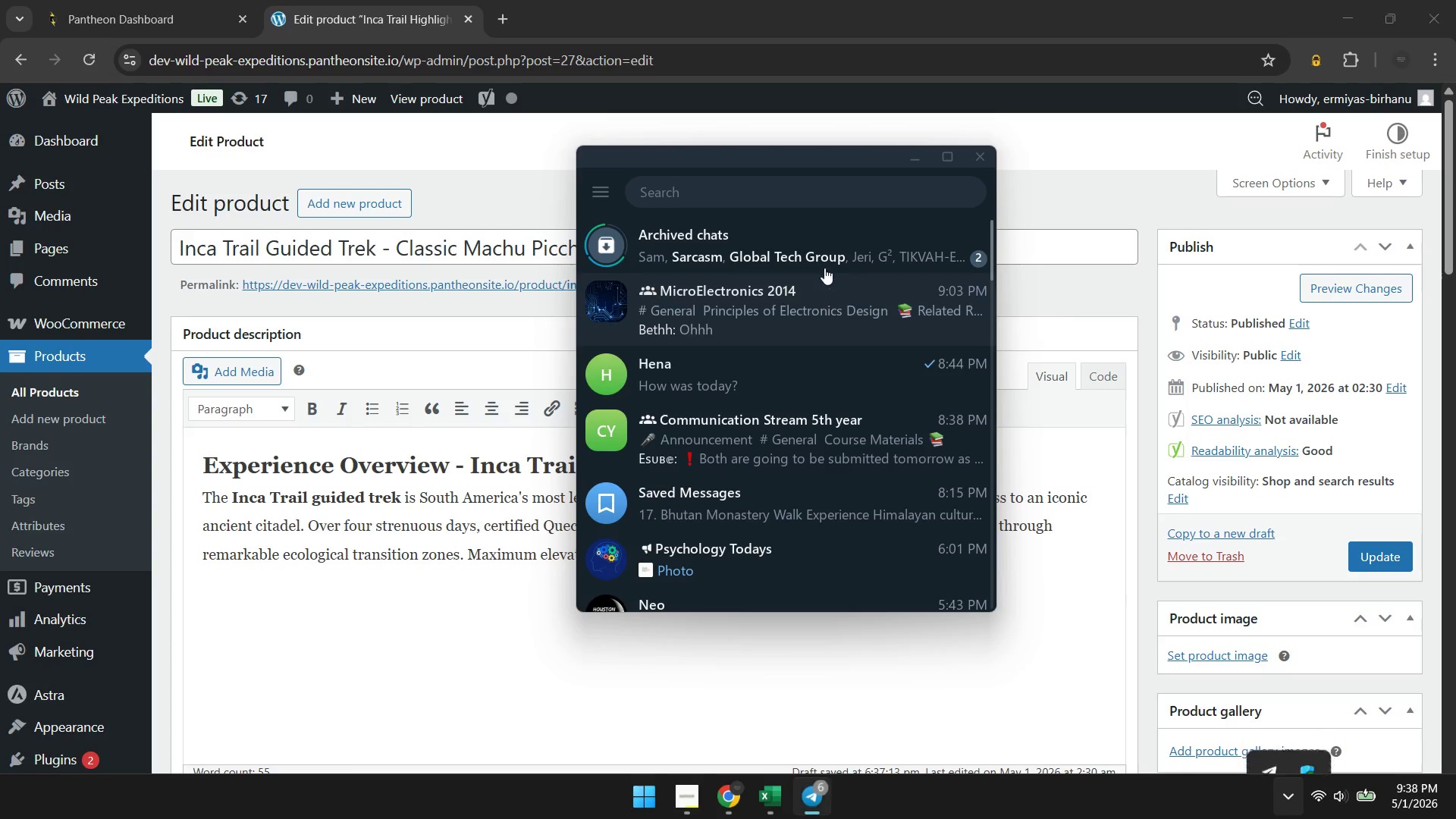 
left_click([825, 249])
 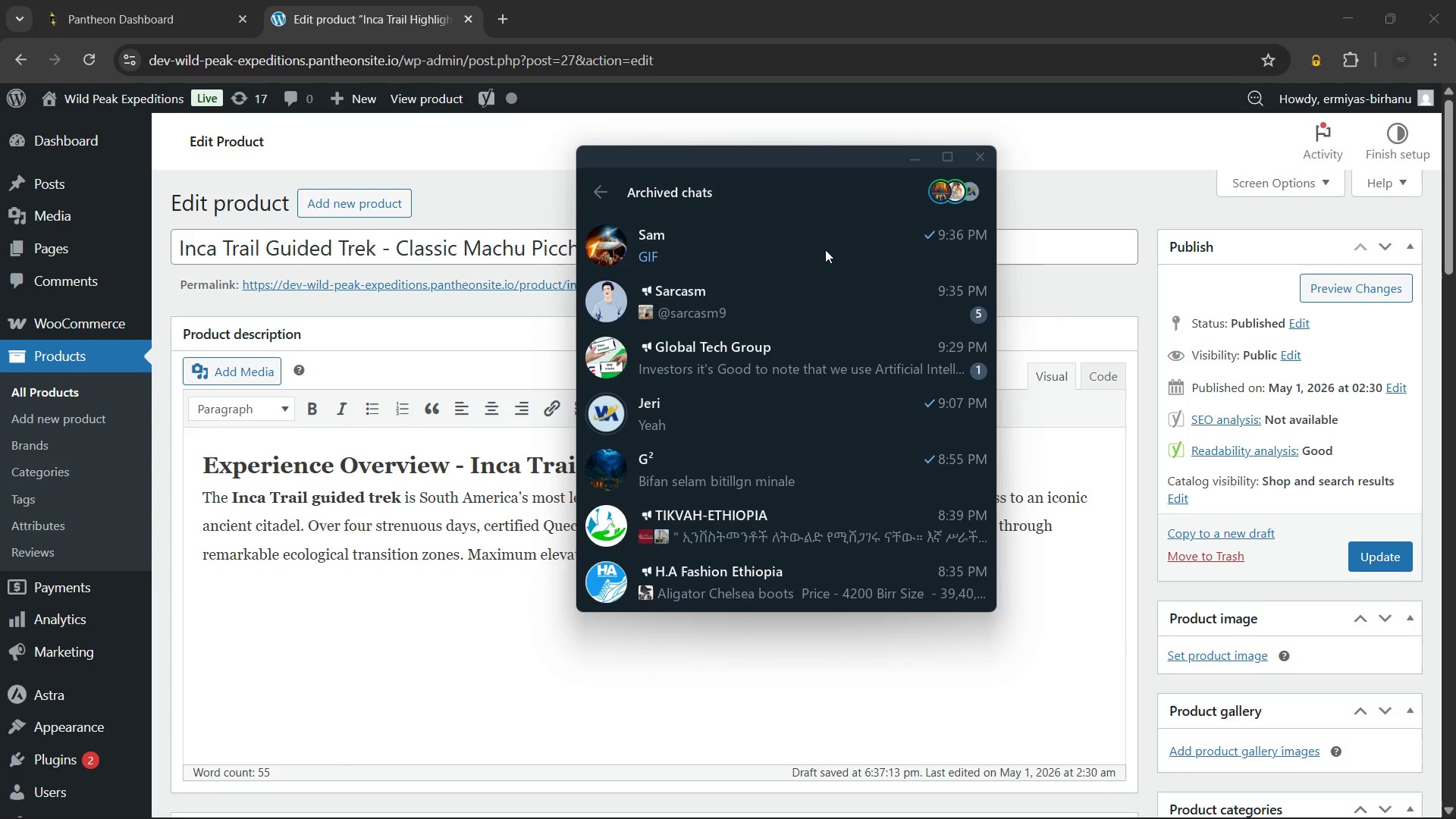 
left_click([825, 249])
 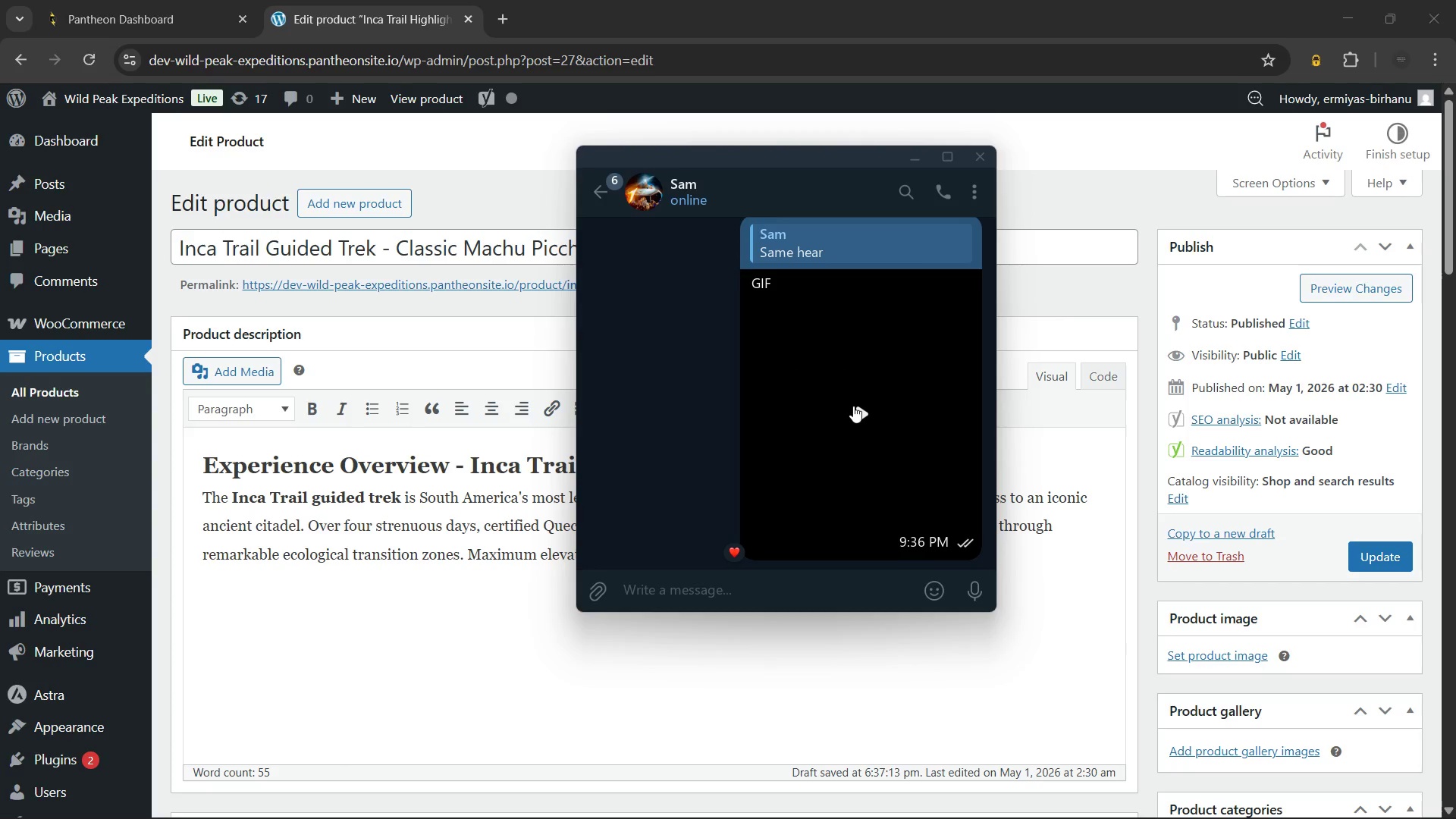 
key(Escape)
 